 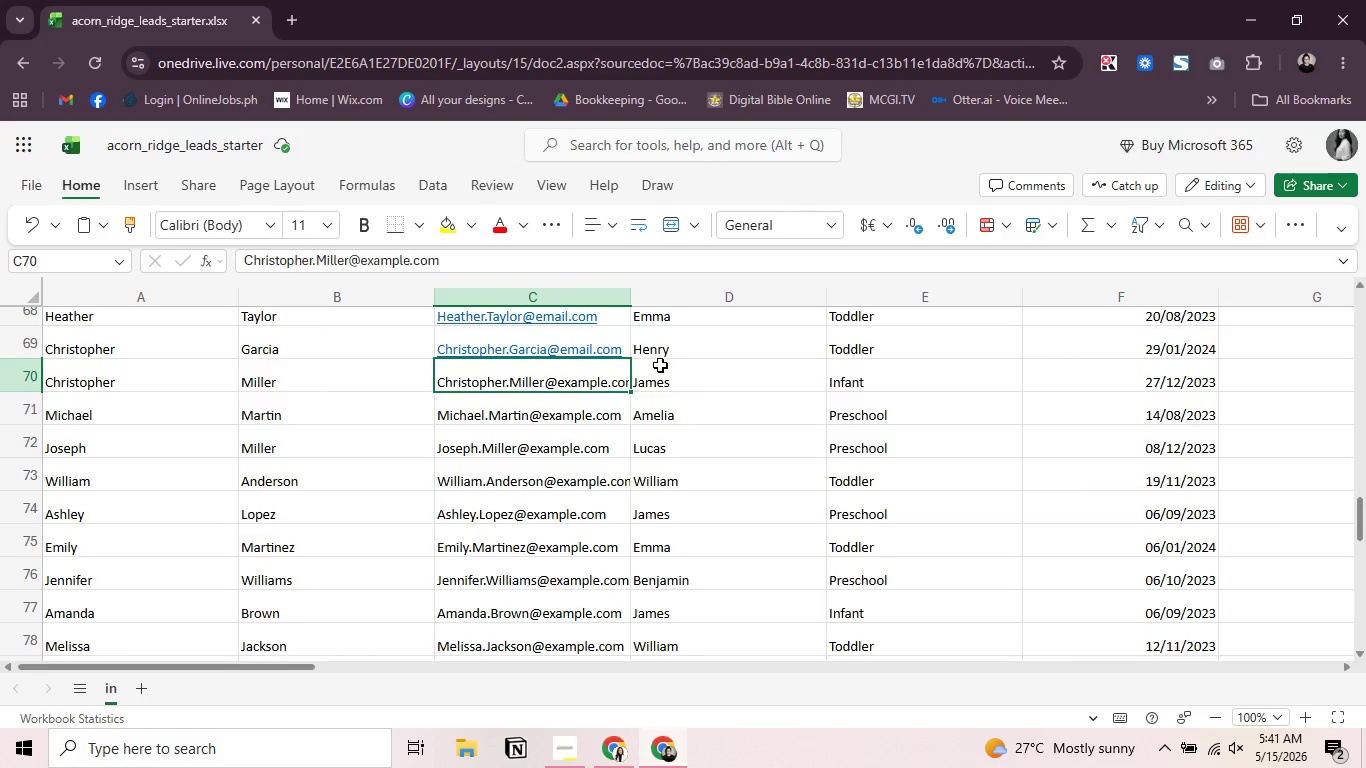 
left_click([501, 272])
 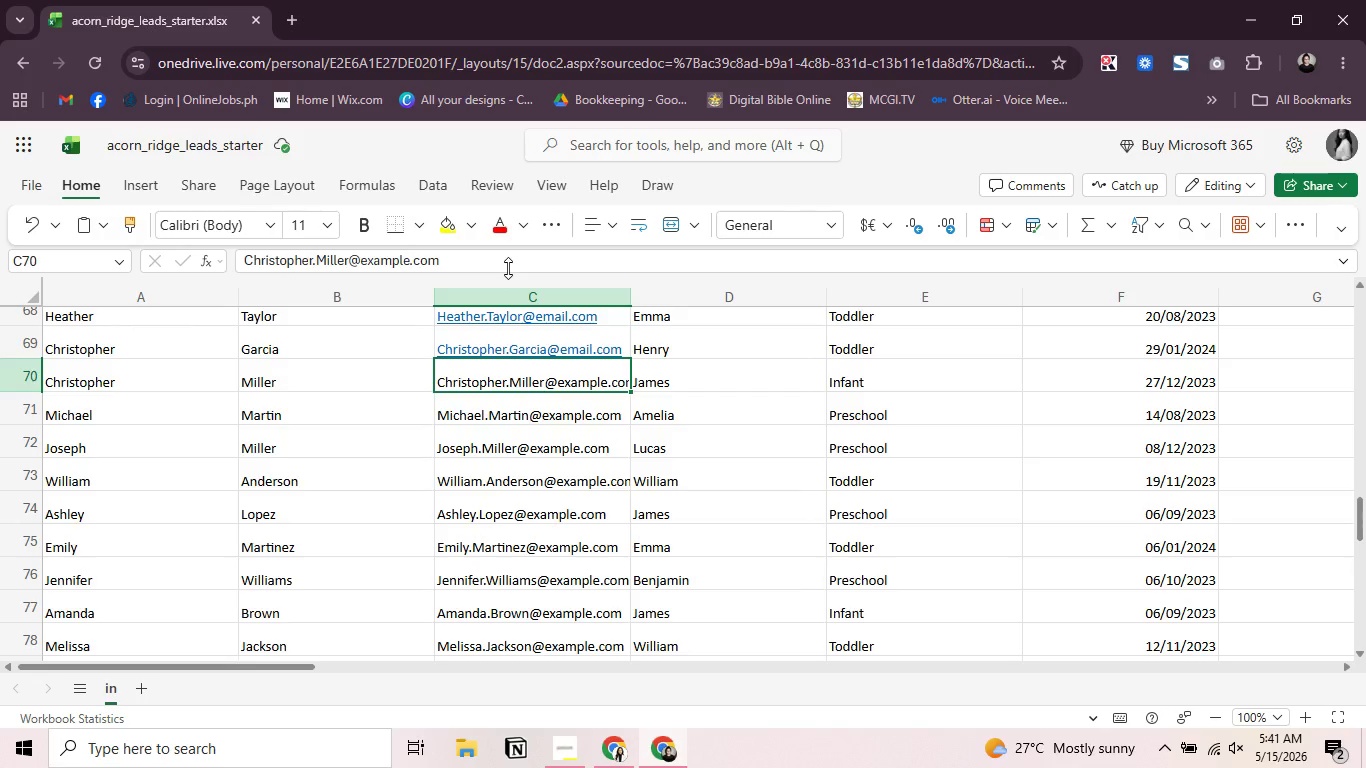 
left_click([508, 268])
 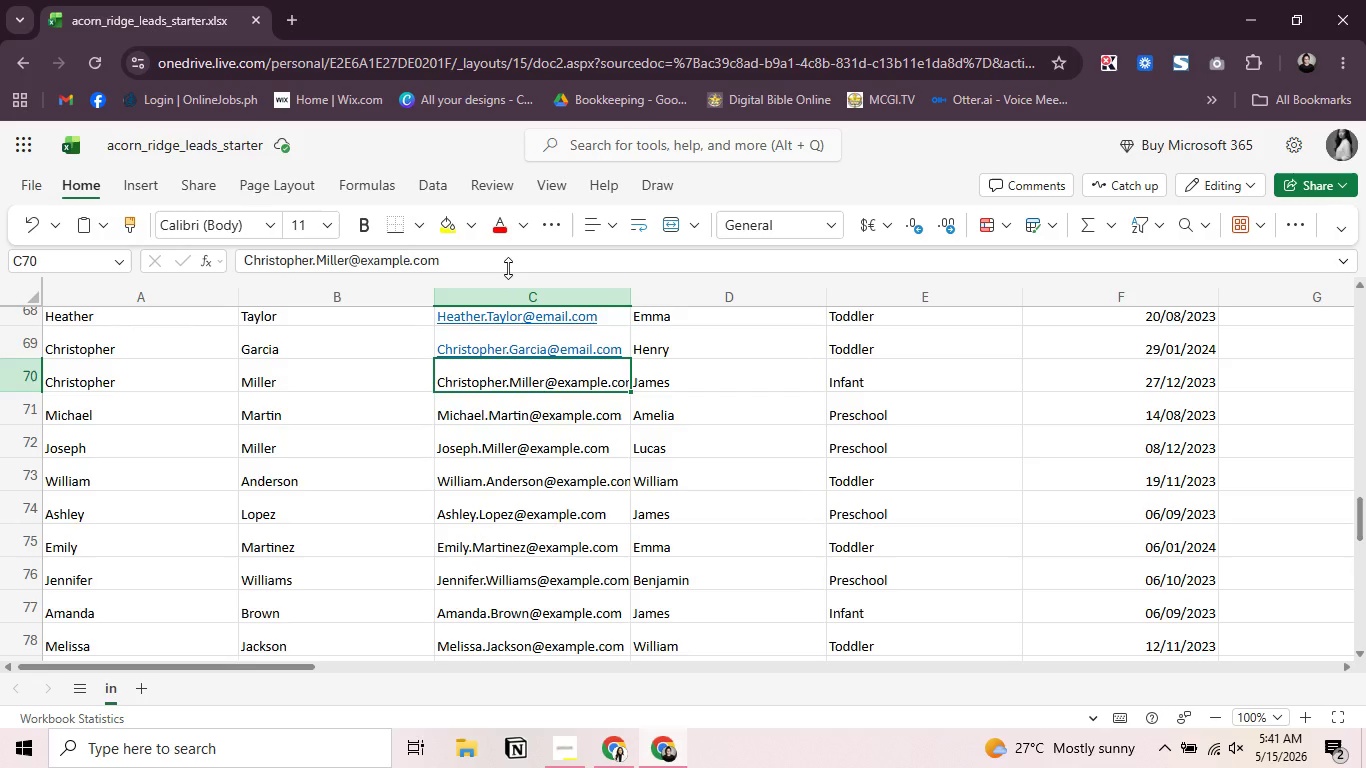 
double_click([508, 268])
 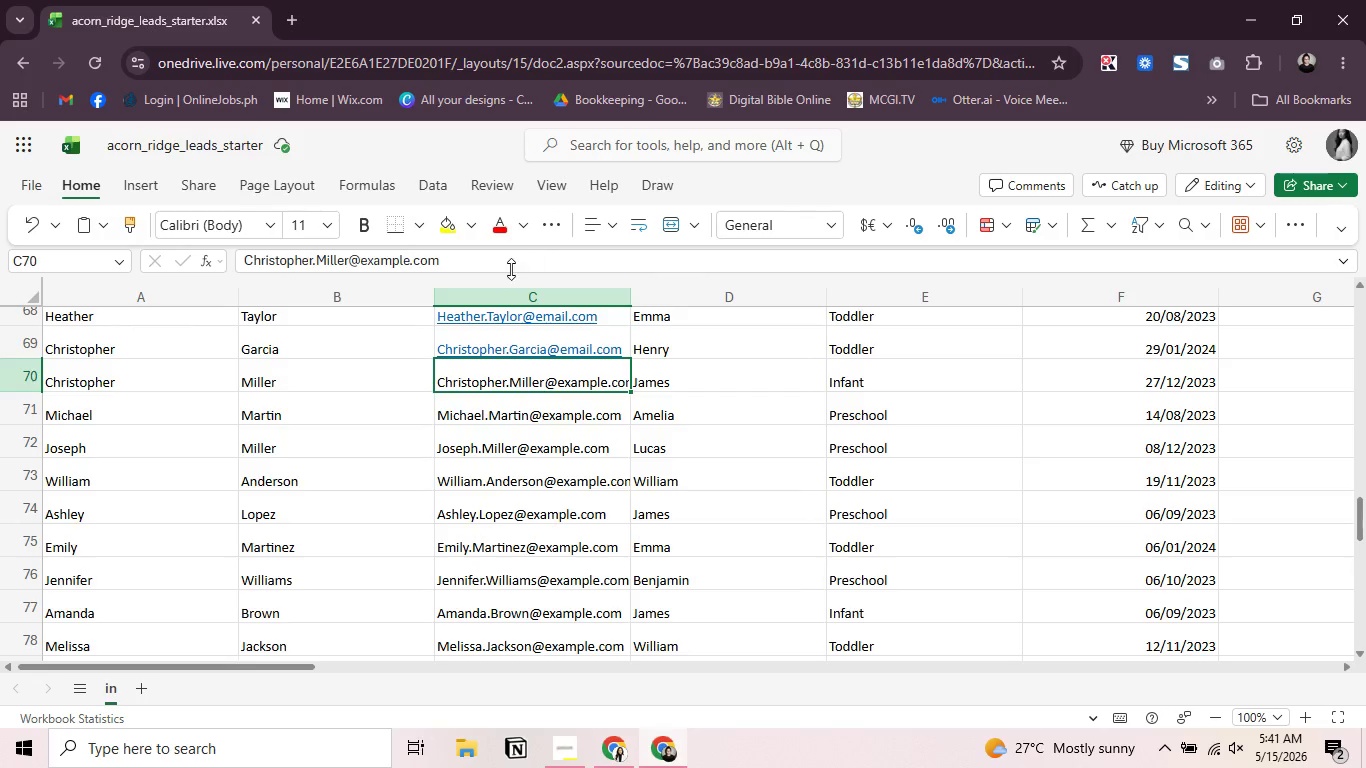 
left_click([524, 260])
 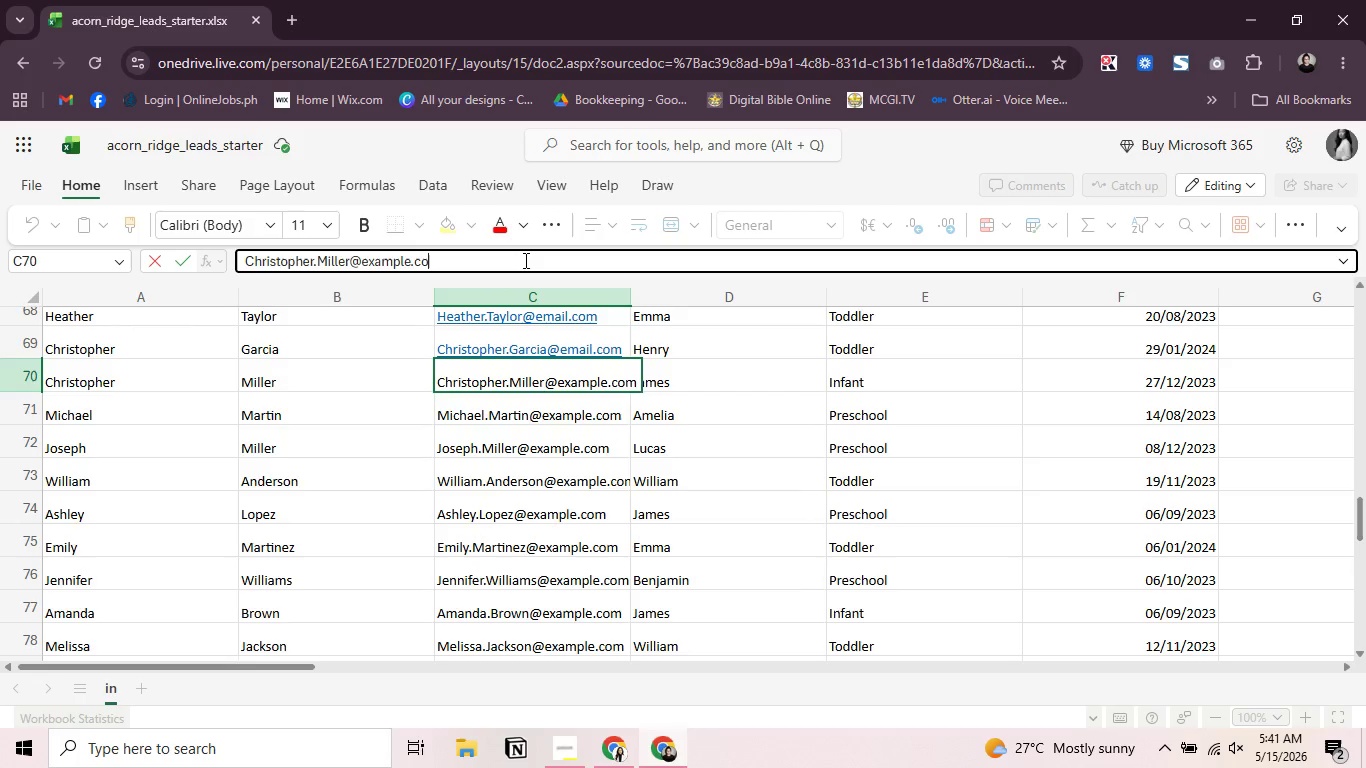 
key(Backspace)
key(Backspace)
key(Backspace)
key(Backspace)
key(Backspace)
key(Backspace)
key(Backspace)
key(Backspace)
key(Backspace)
key(Backspace)
type(mail.com)
 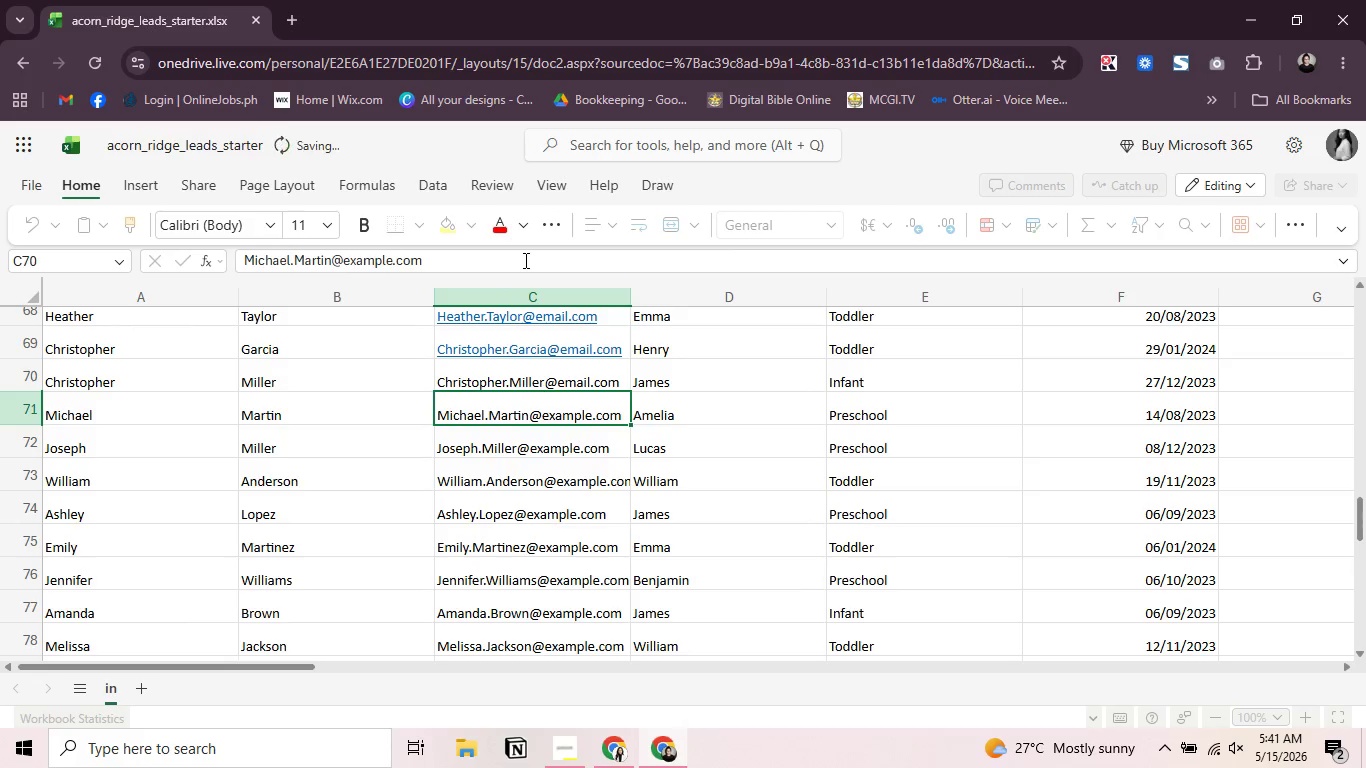 
key(Enter)
 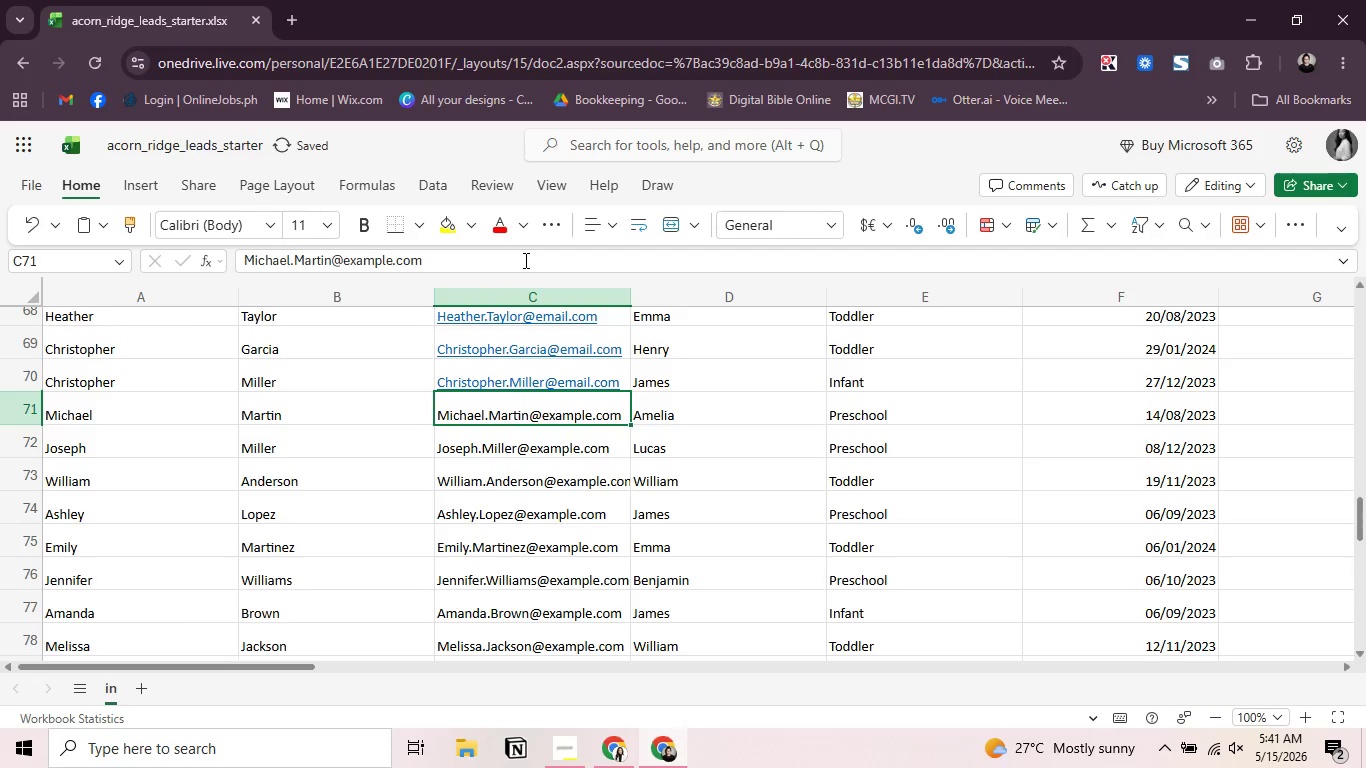 
left_click([524, 260])
 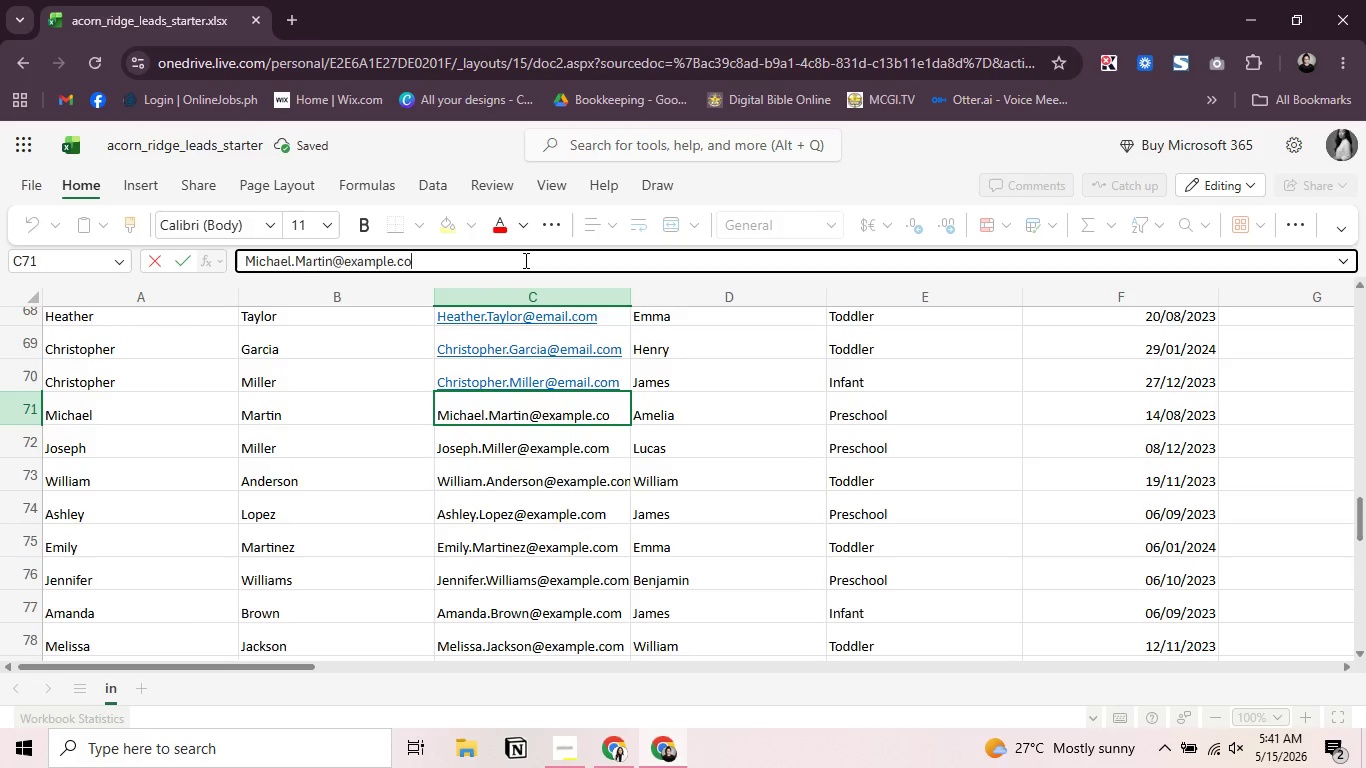 
scroll: coordinate [524, 260], scroll_direction: up, amount: 1.0
 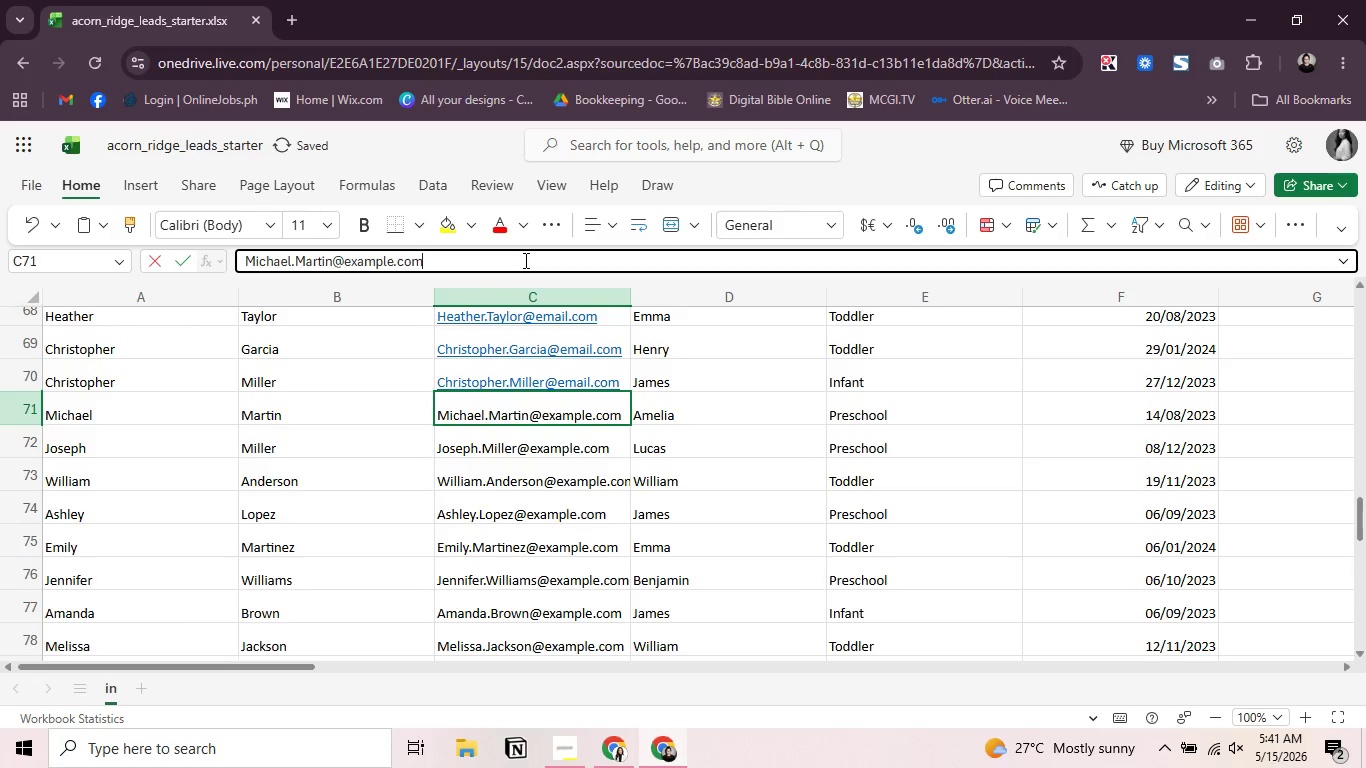 
key(Backspace)
key(Backspace)
key(Backspace)
key(Backspace)
key(Backspace)
key(Backspace)
key(Backspace)
key(Backspace)
key(Backspace)
key(Backspace)
type(mail.com)
 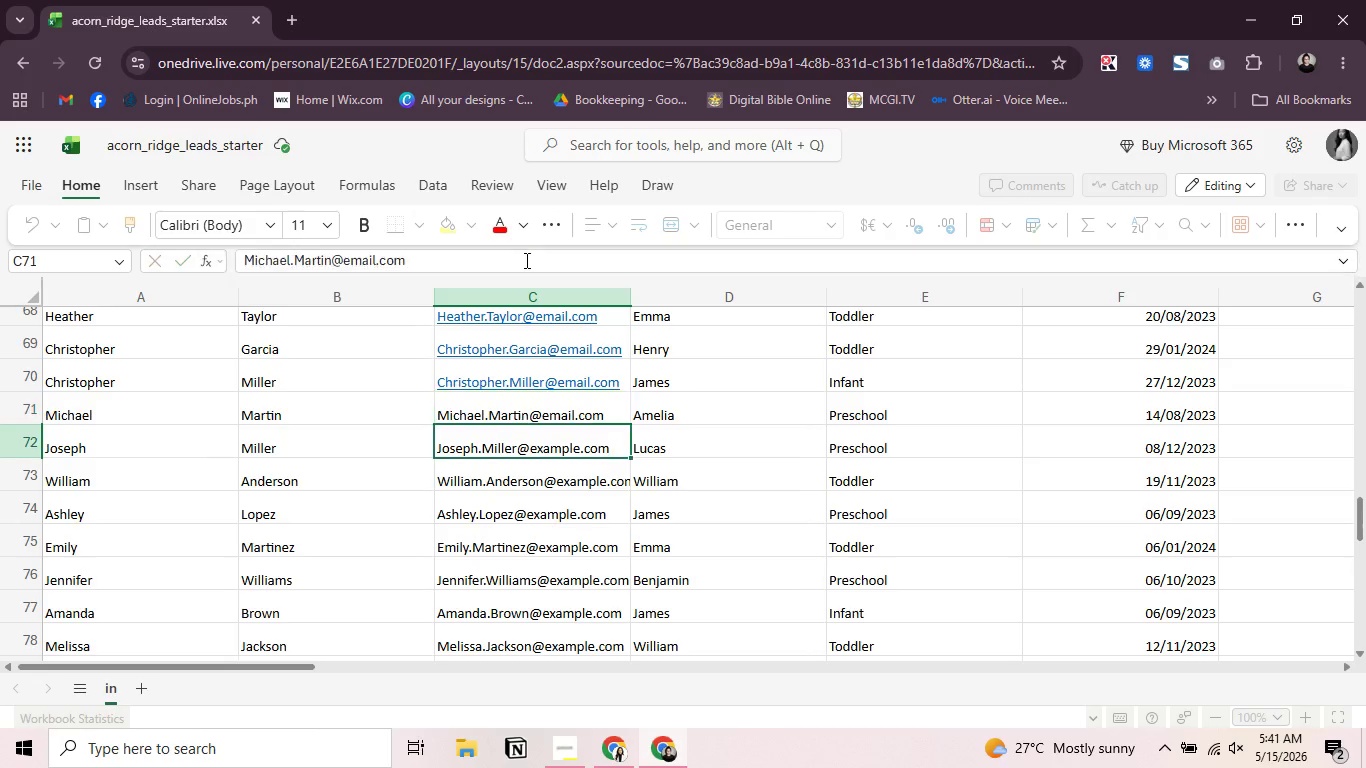 
key(Enter)
 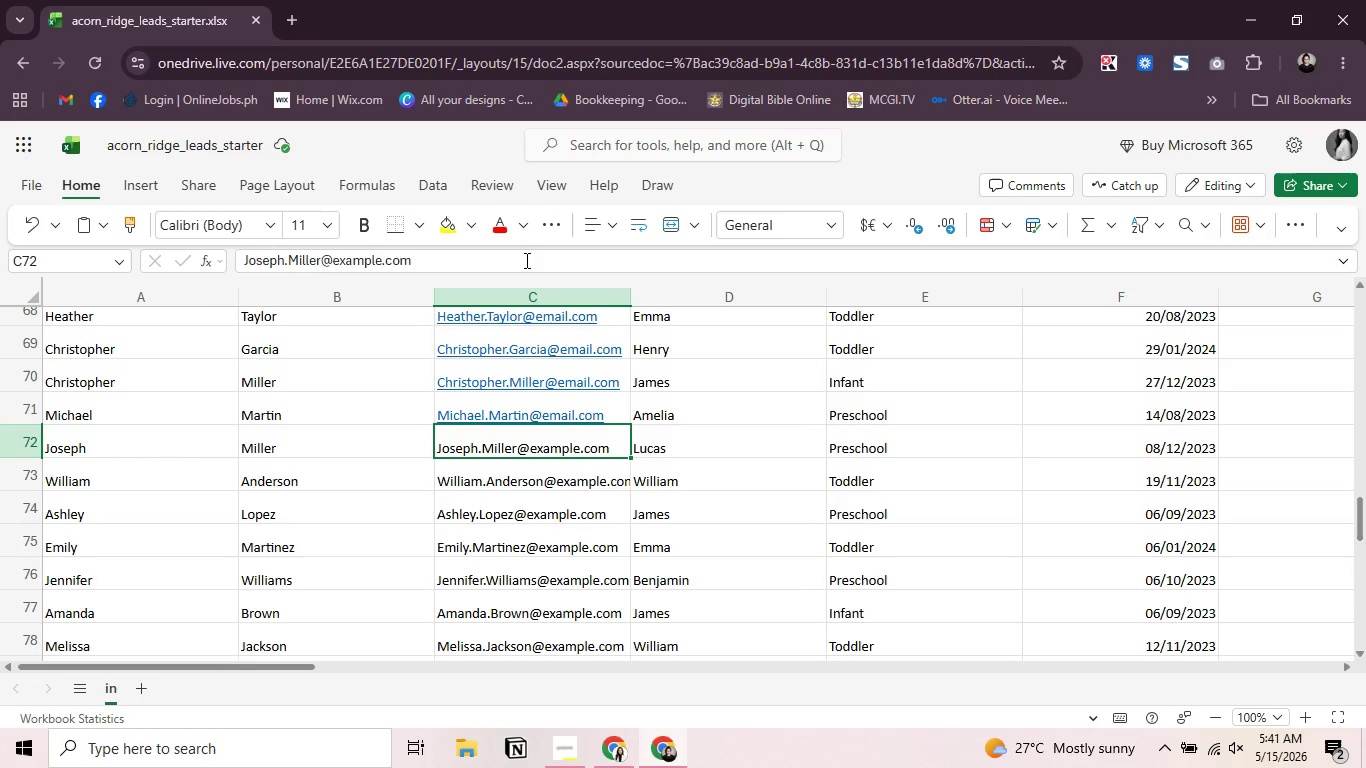 
wait(5.61)
 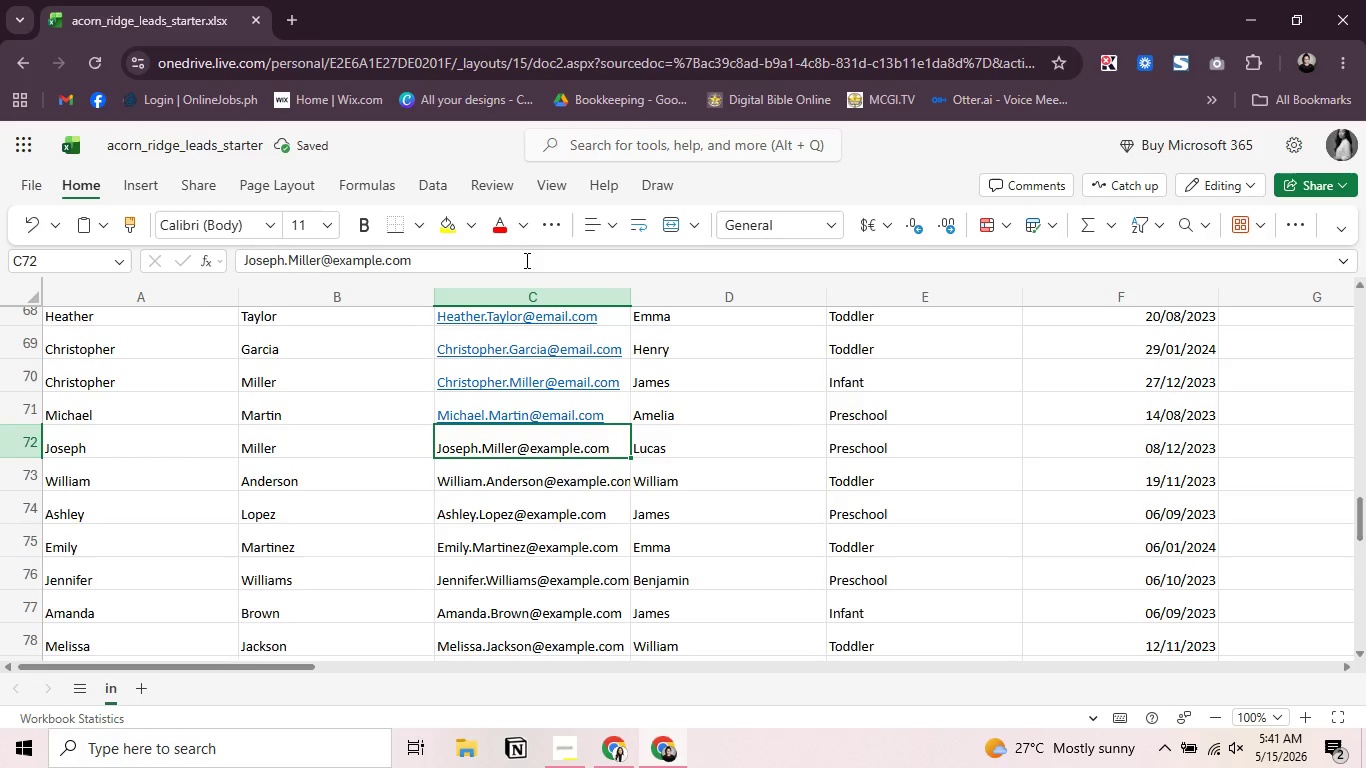 
left_click([525, 260])
 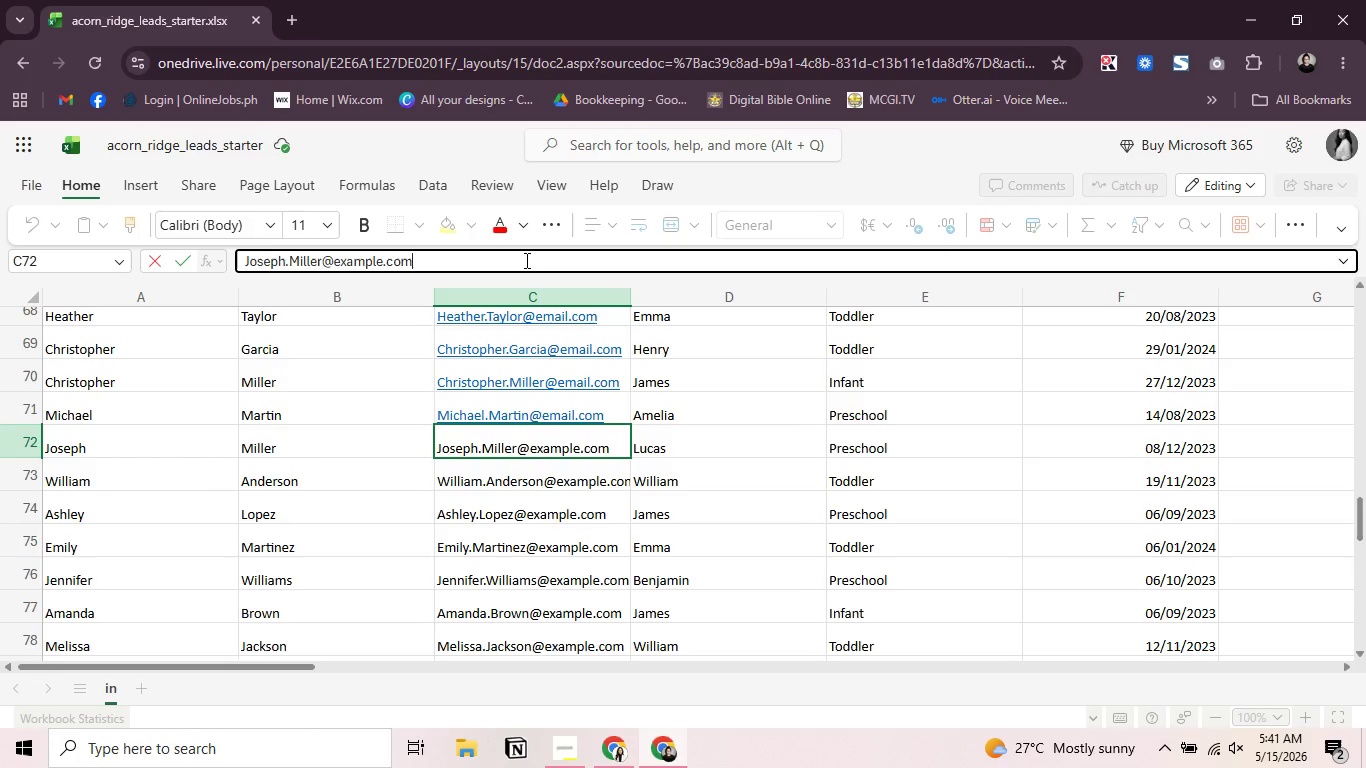 
key(Backspace)
key(Backspace)
key(Backspace)
key(Backspace)
key(Backspace)
key(Backspace)
key(Backspace)
key(Backspace)
key(Backspace)
key(Backspace)
type(mail.com)
 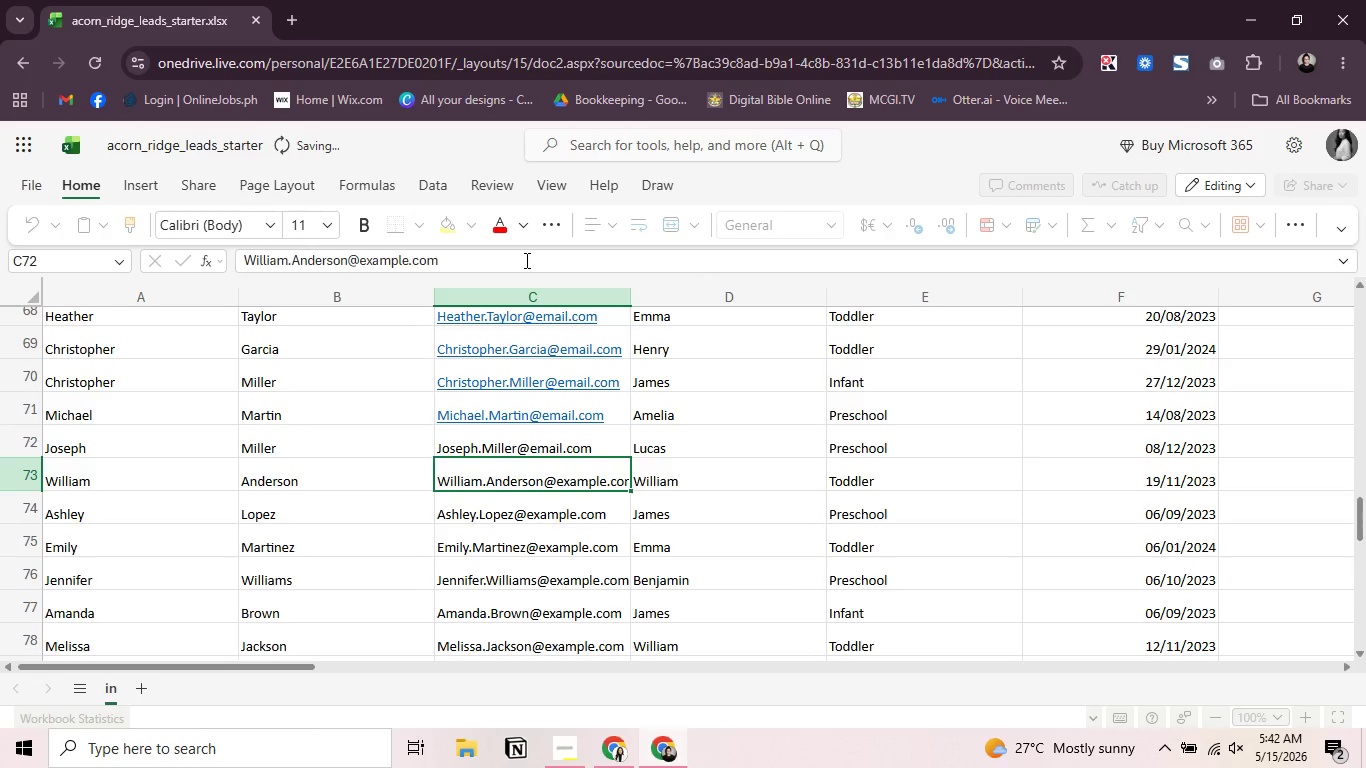 
key(Enter)
 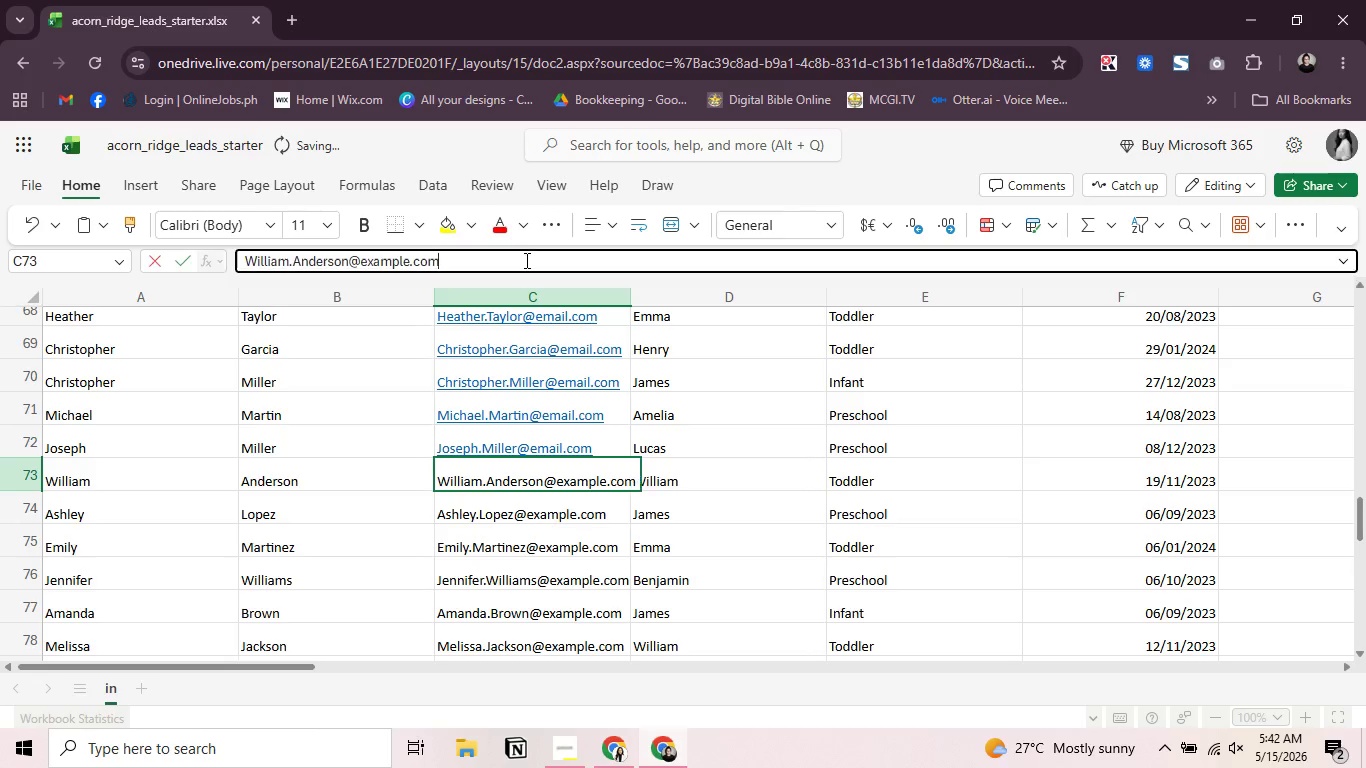 
left_click([525, 260])
 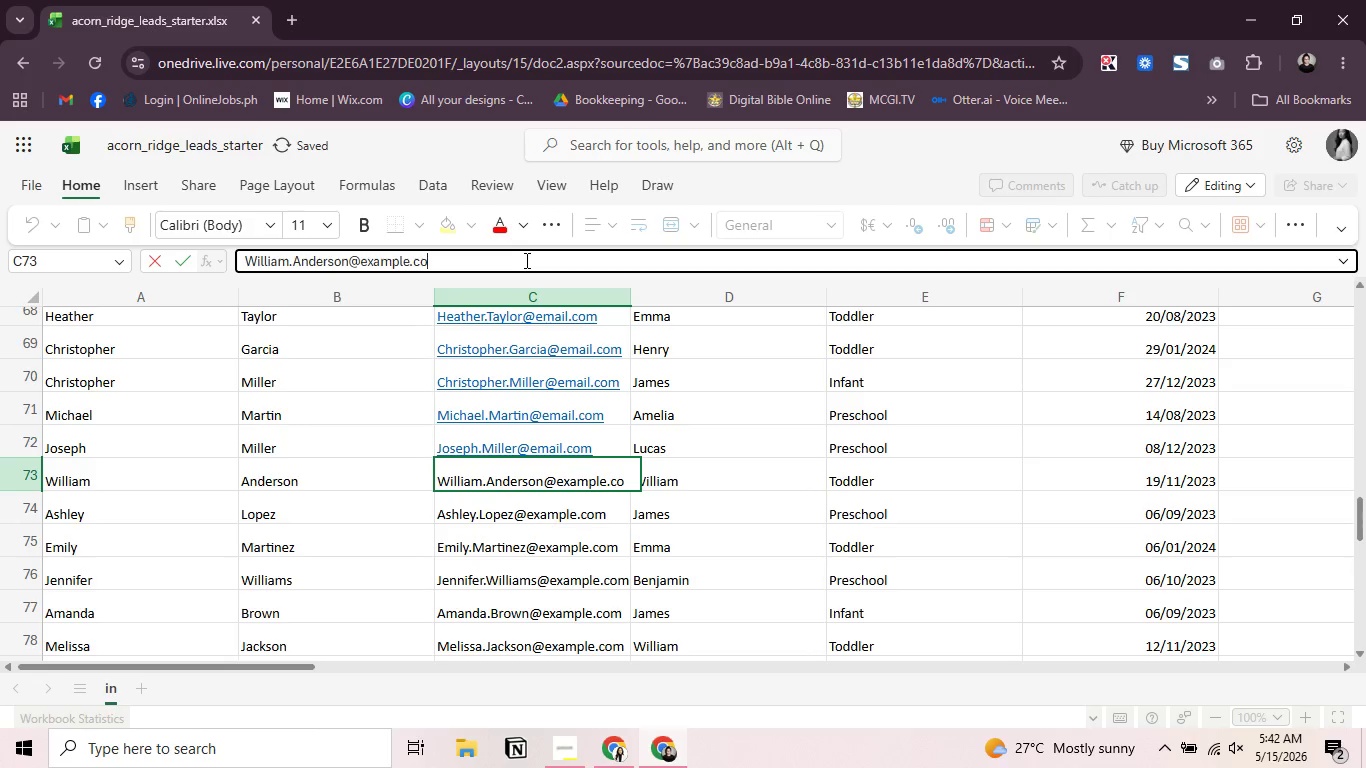 
key(Backspace)
key(Backspace)
key(Backspace)
key(Backspace)
key(Backspace)
key(Backspace)
key(Backspace)
key(Backspace)
key(Backspace)
key(Backspace)
type(mail.com)
 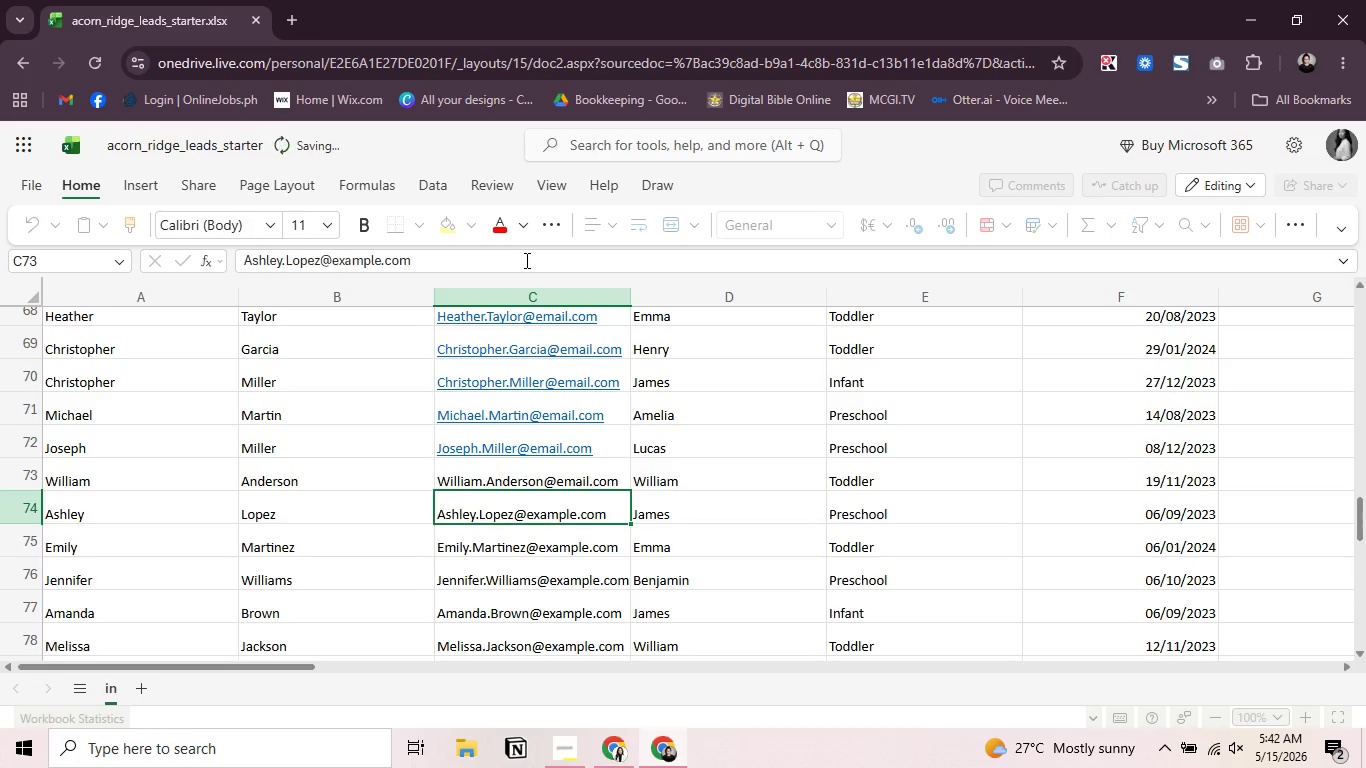 
key(Enter)
 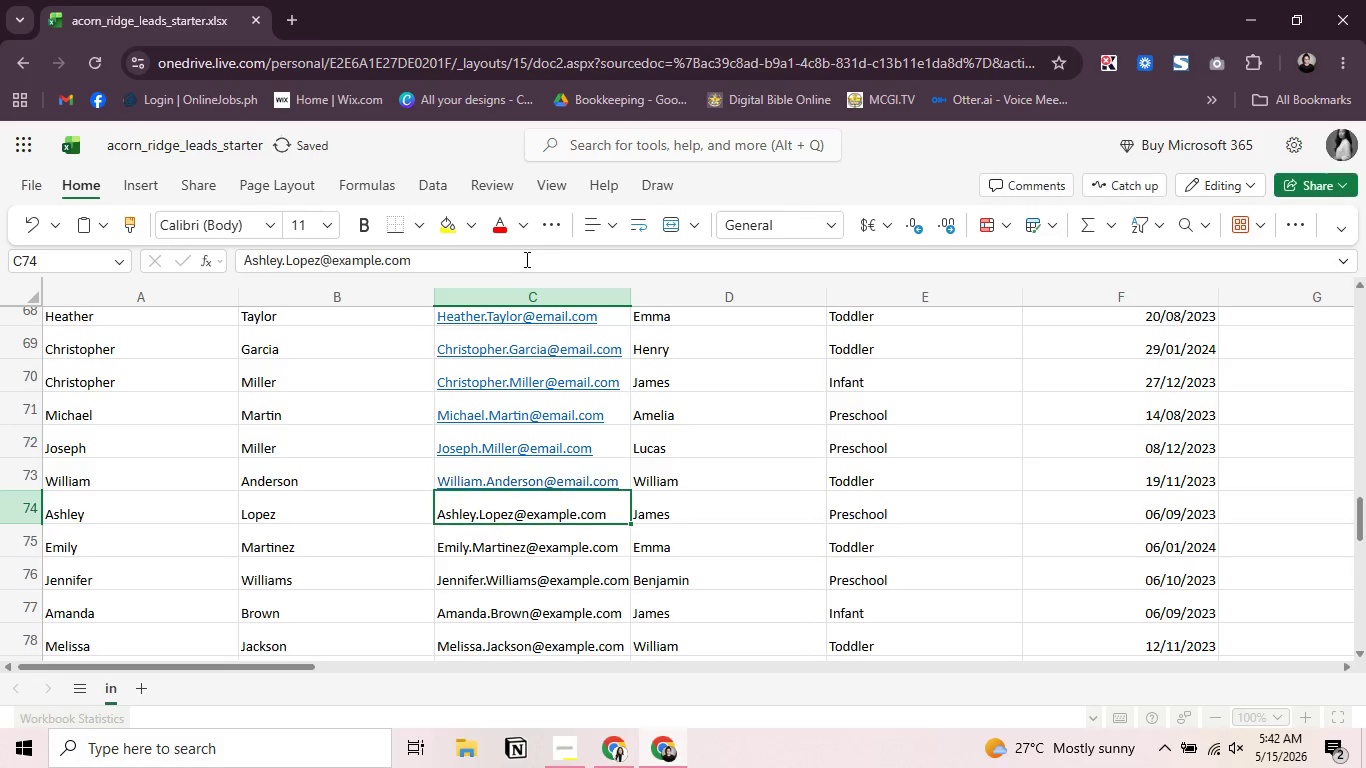 
left_click([525, 259])
 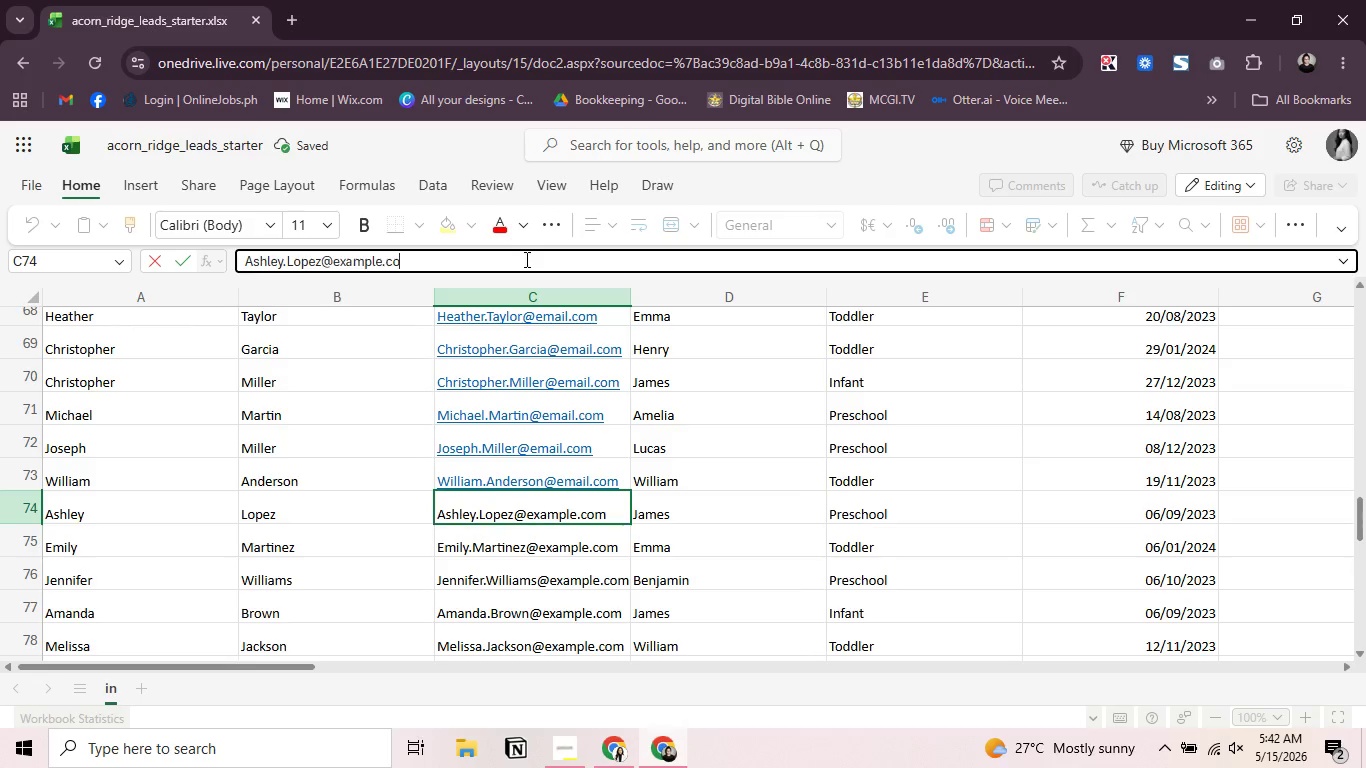 
scroll: coordinate [525, 260], scroll_direction: up, amount: 1.0
 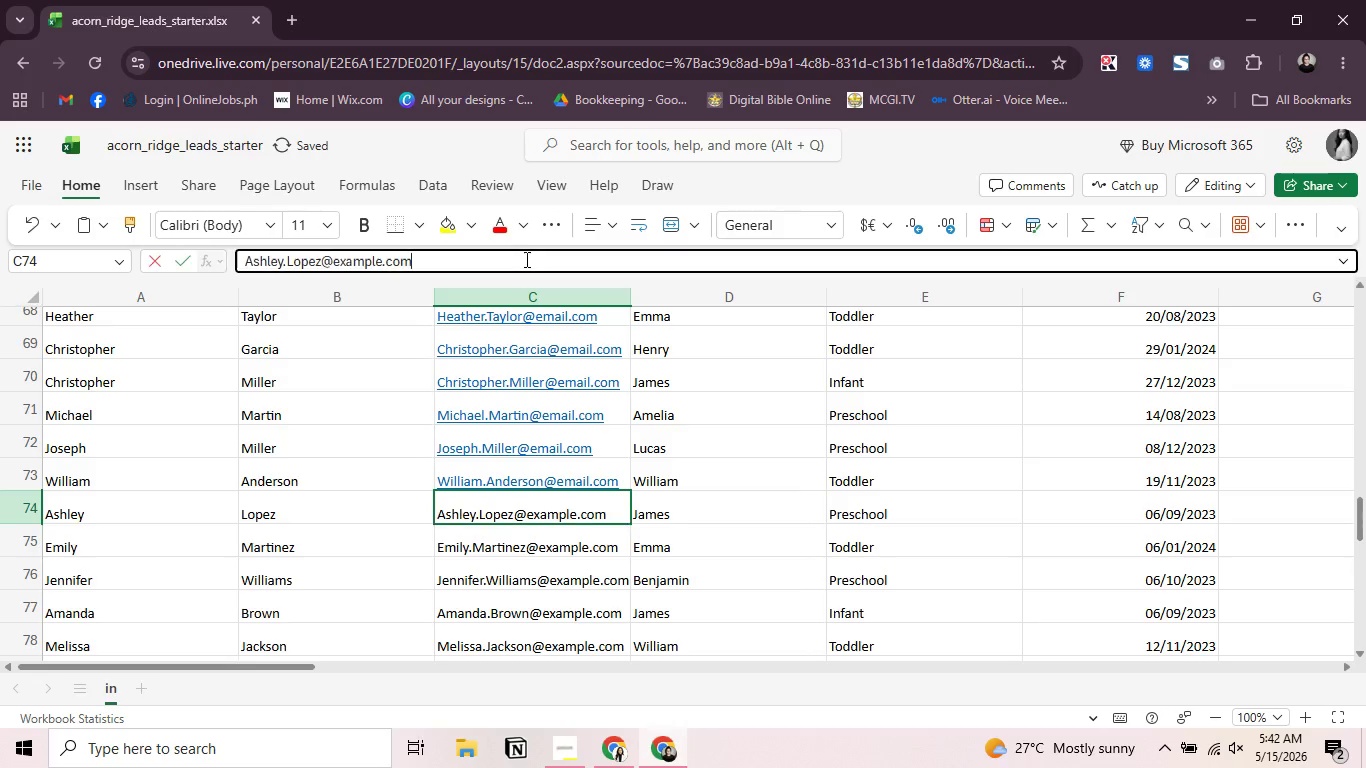 
hold_key(key=Backspace, duration=0.73)
 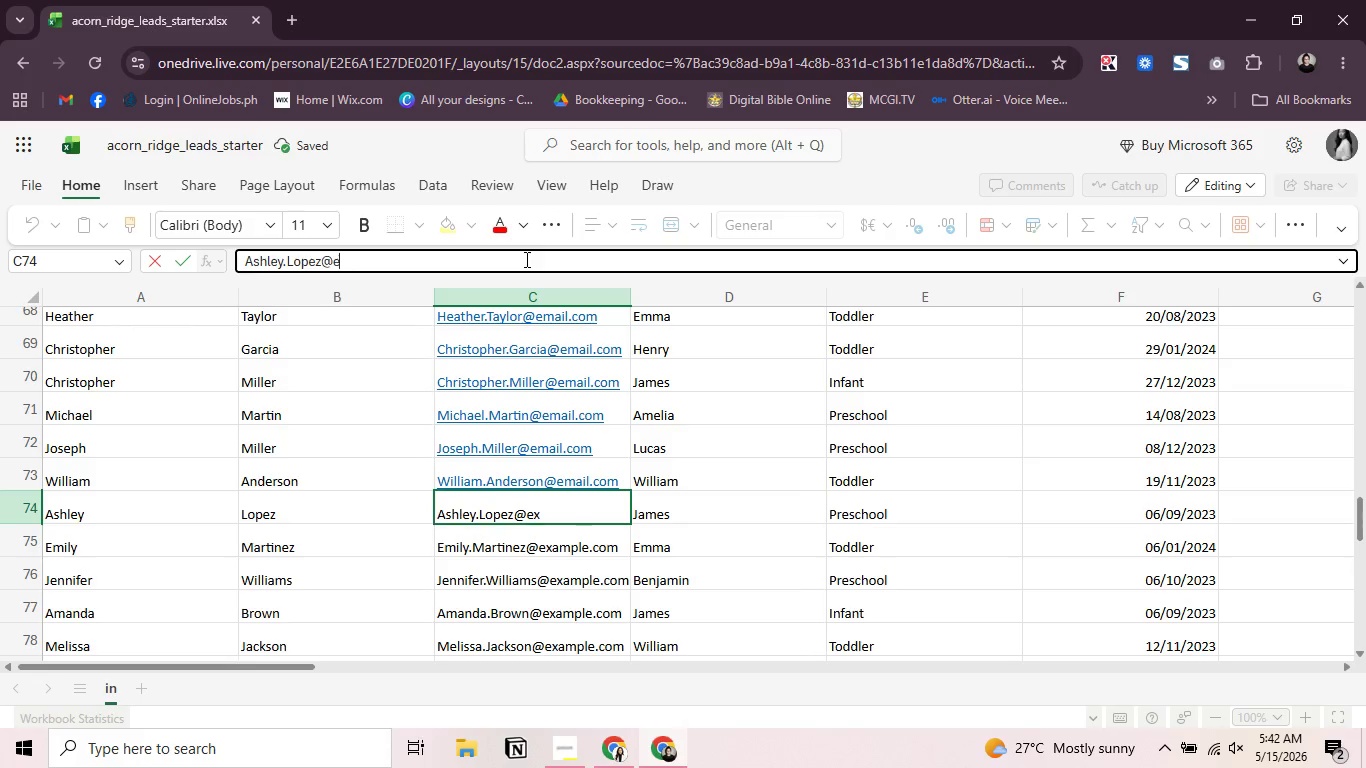 
key(Backspace)
key(Backspace)
type(mail.com)
 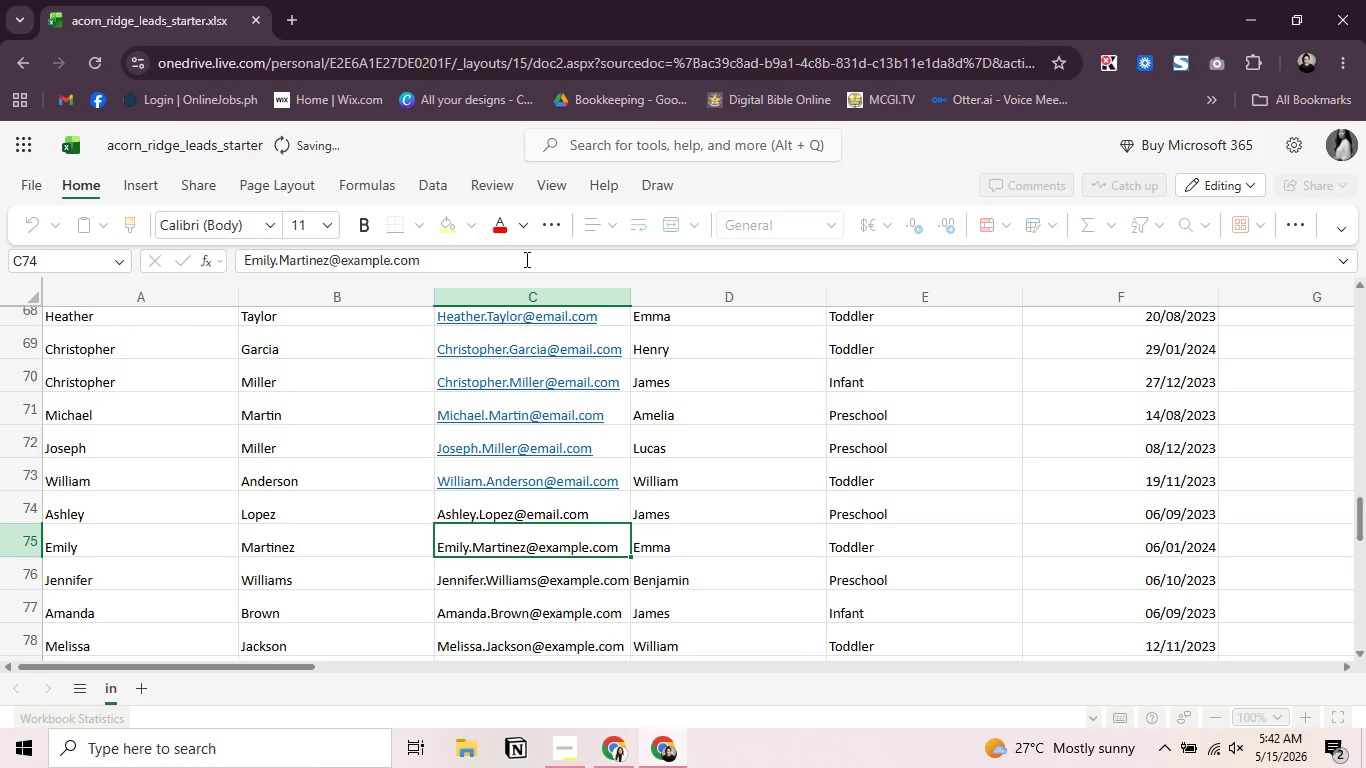 
key(Enter)
 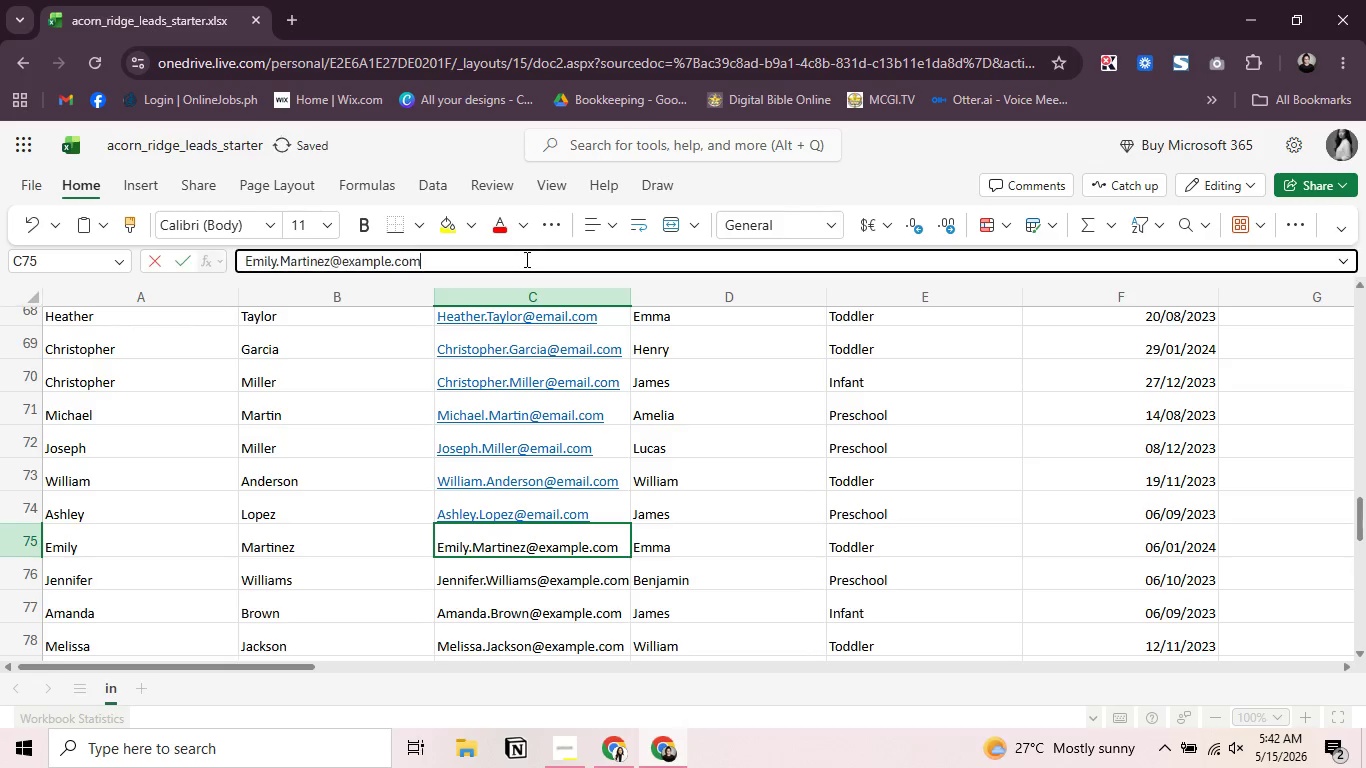 
left_click([525, 259])
 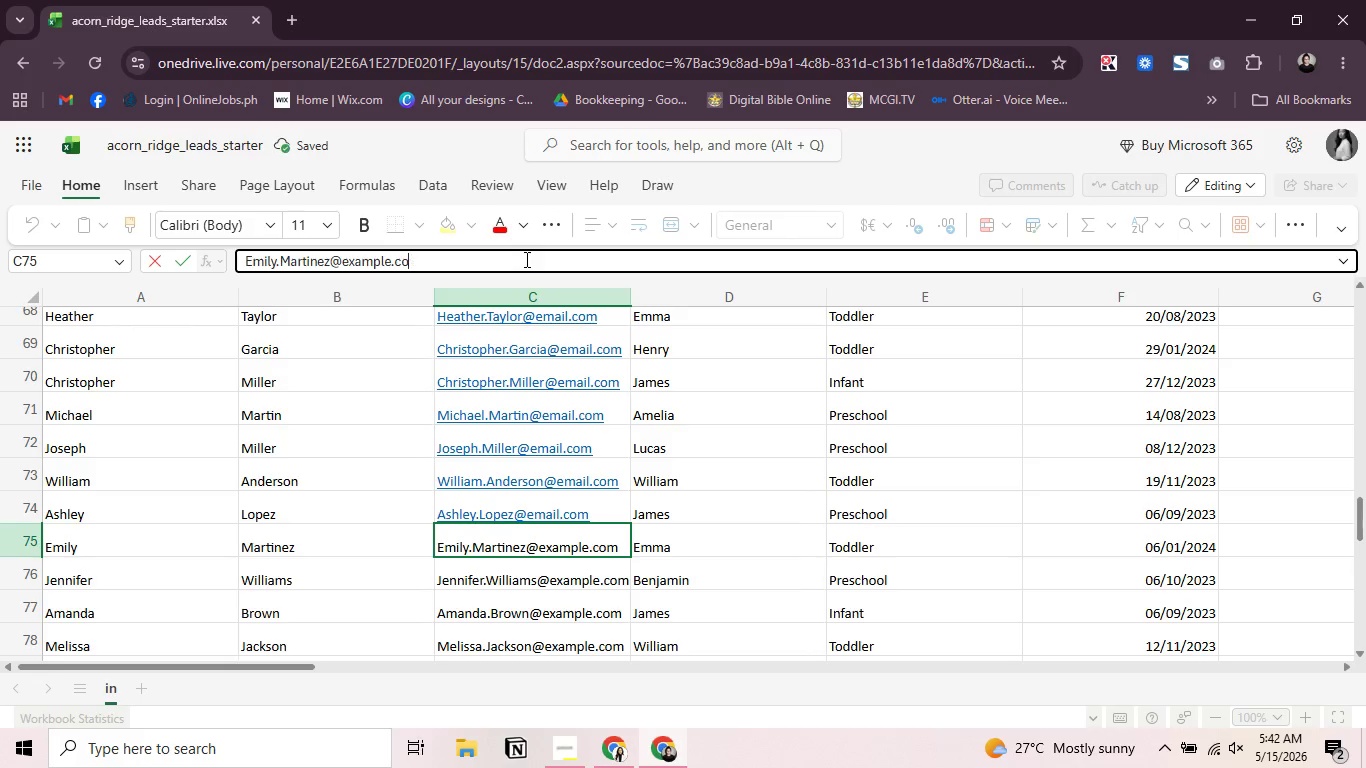 
key(Backspace)
key(Backspace)
key(Backspace)
key(Backspace)
key(Backspace)
key(Backspace)
key(Backspace)
key(Backspace)
key(Backspace)
key(Backspace)
type(mail.com)
 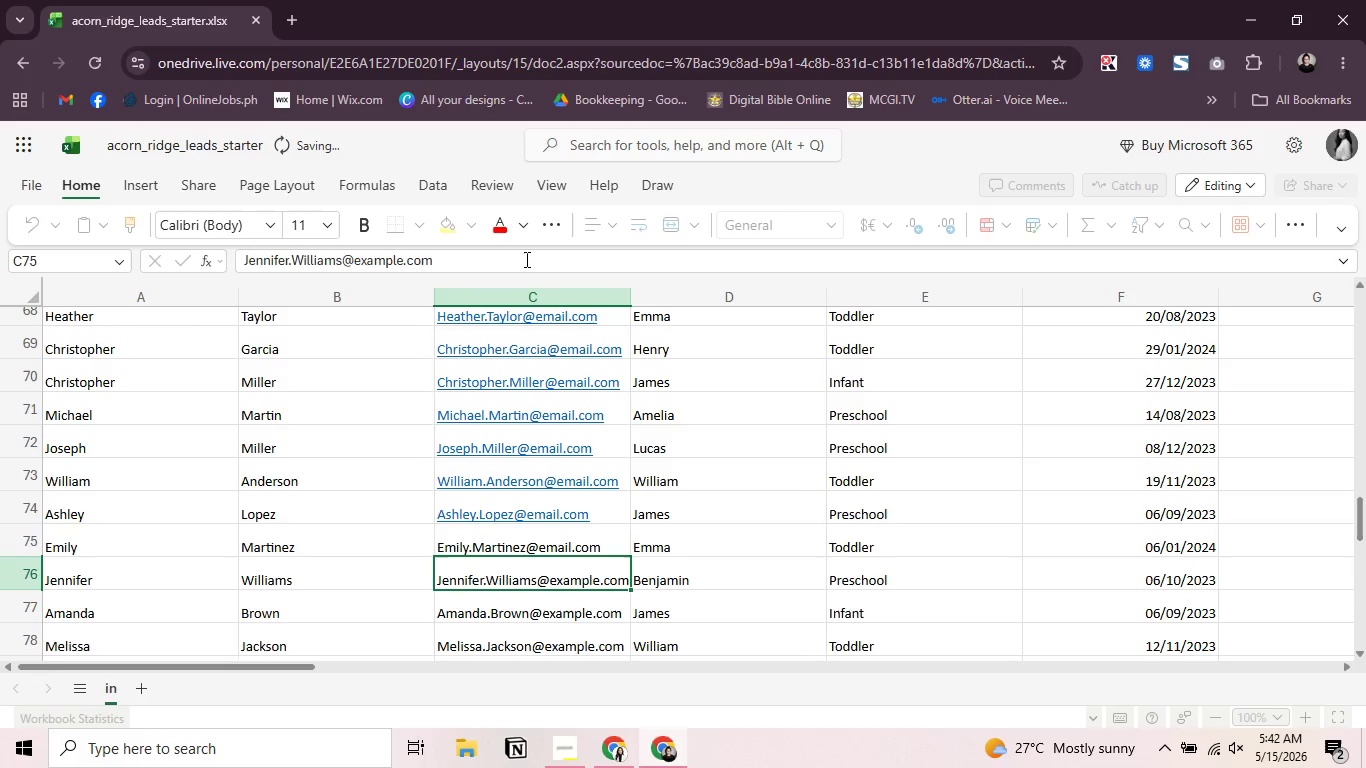 
key(Enter)
 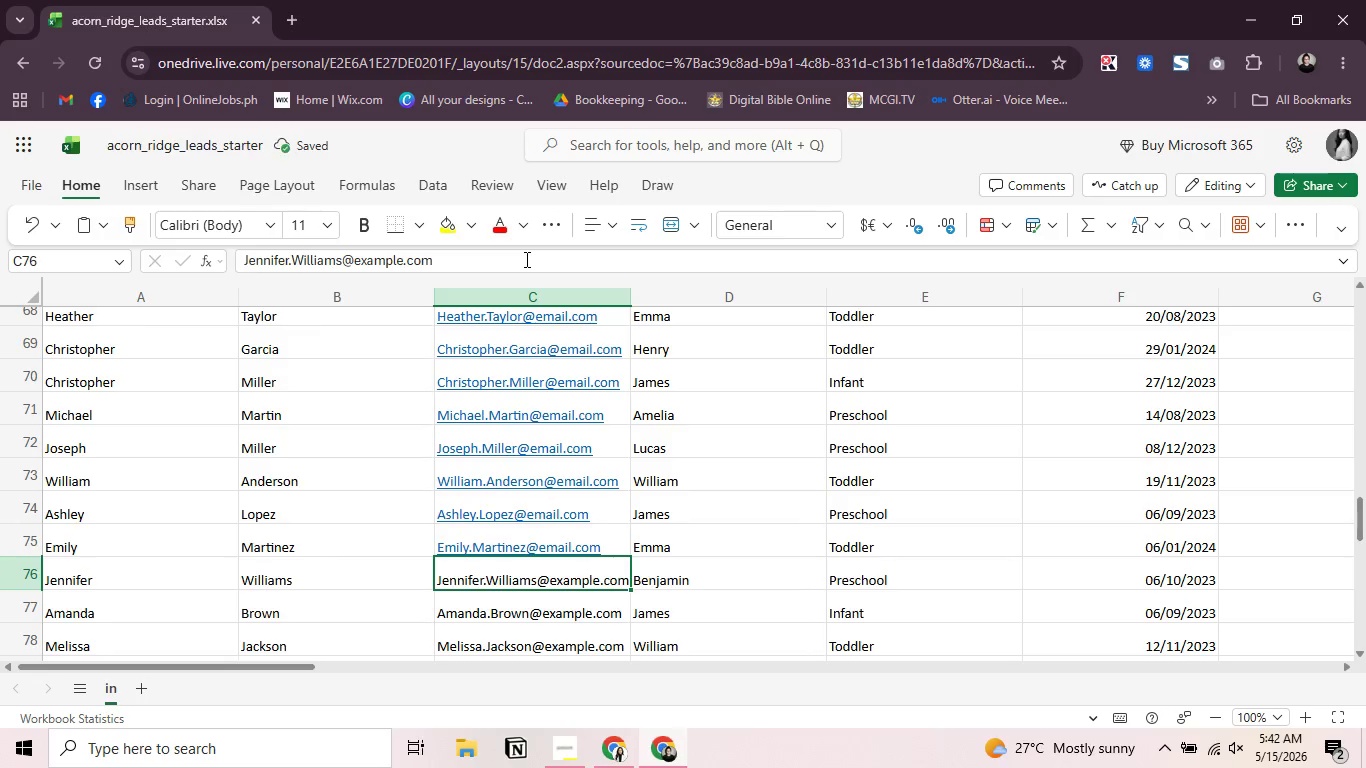 
left_click([525, 259])
 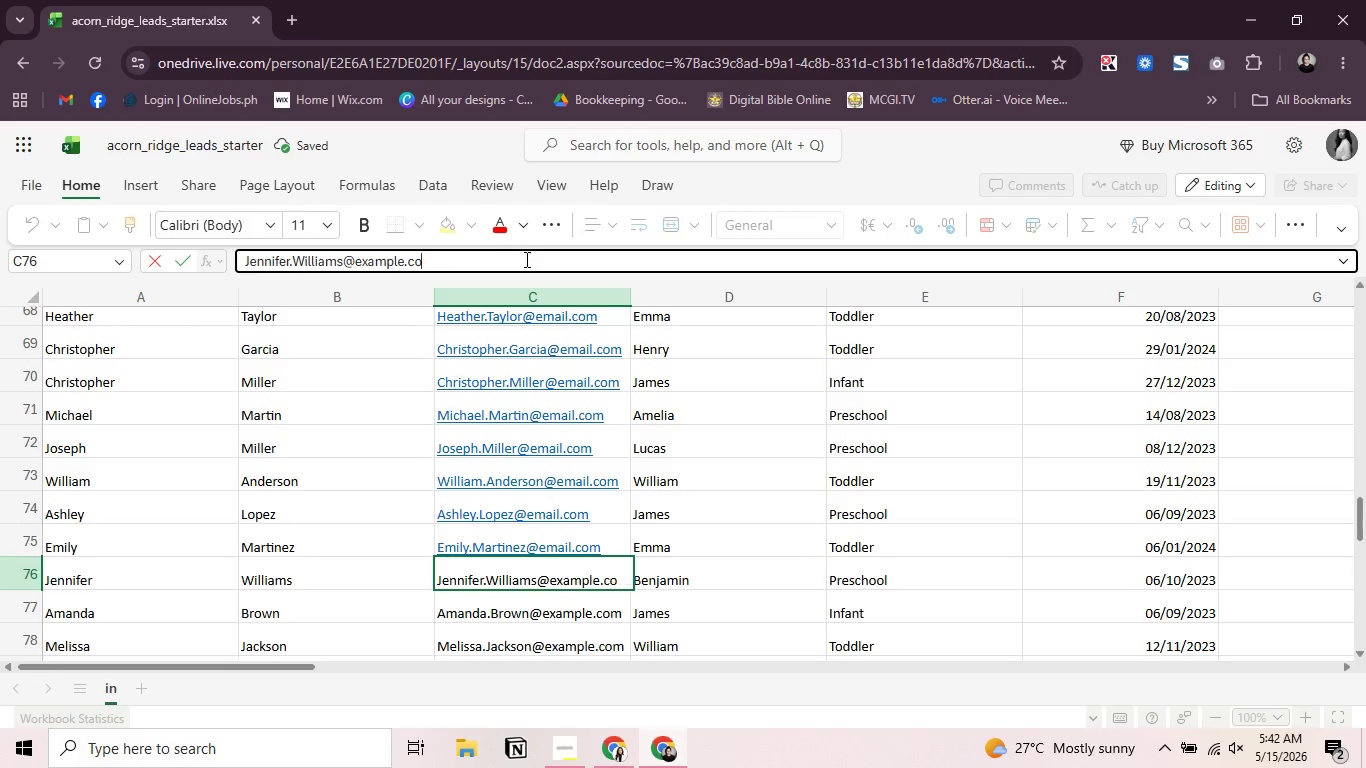 
key(Backspace)
key(Backspace)
key(Backspace)
key(Backspace)
key(Backspace)
key(Backspace)
key(Backspace)
key(Backspace)
key(Backspace)
key(Backspace)
type(mail.com)
 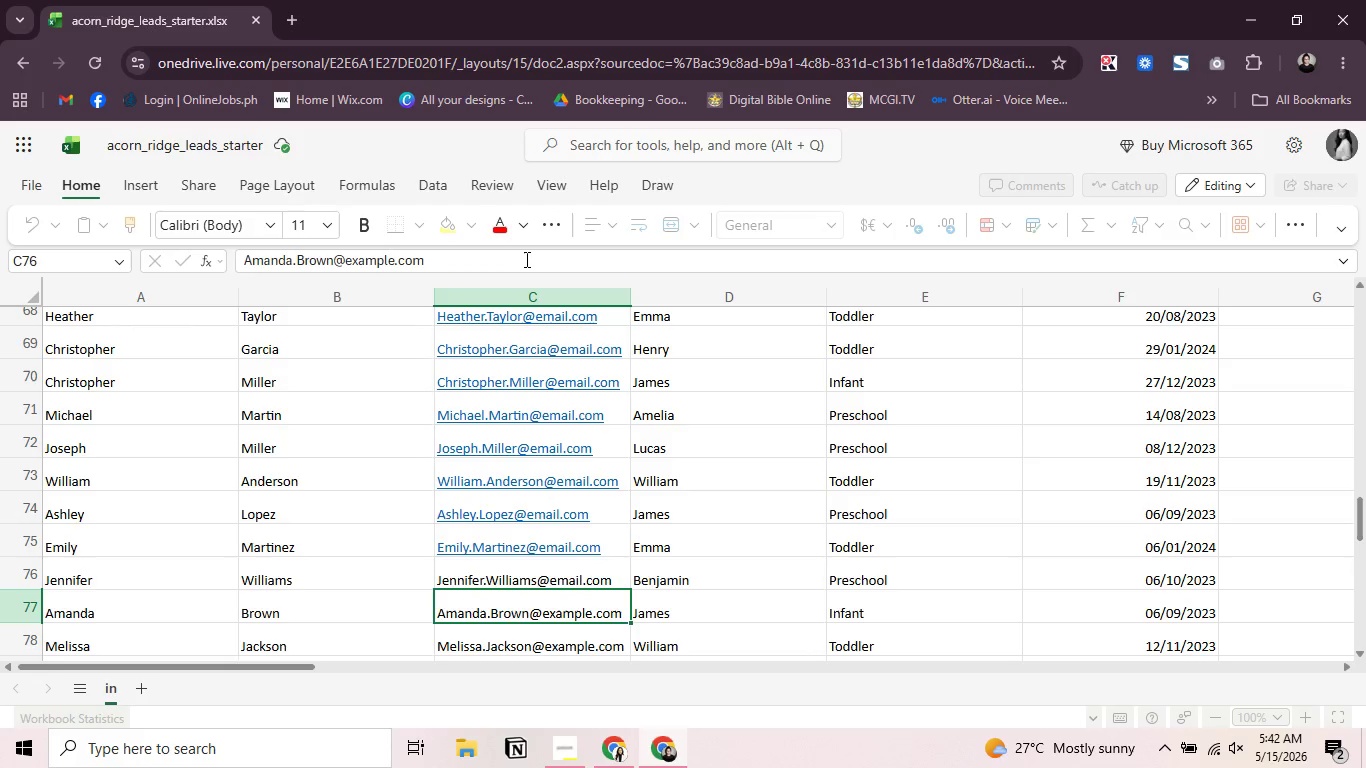 
key(Enter)
 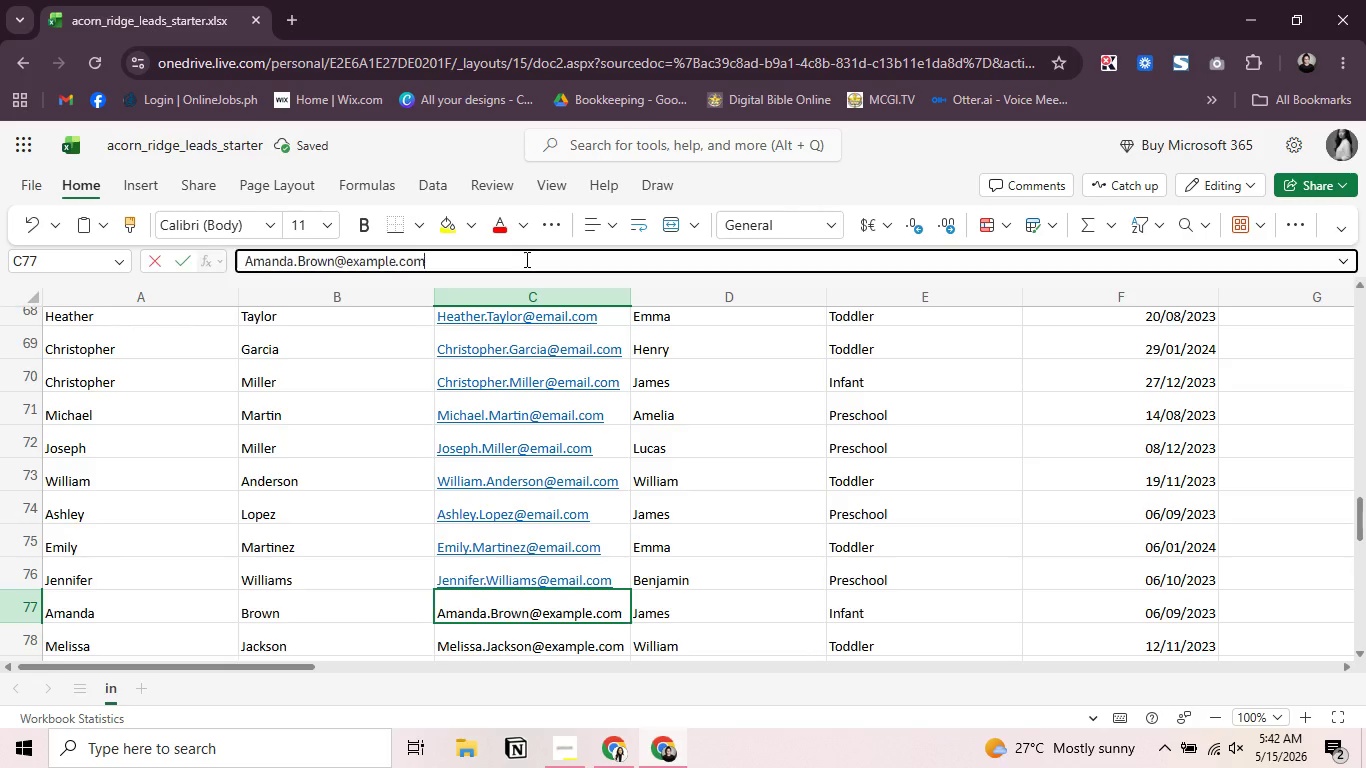 
left_click([525, 259])
 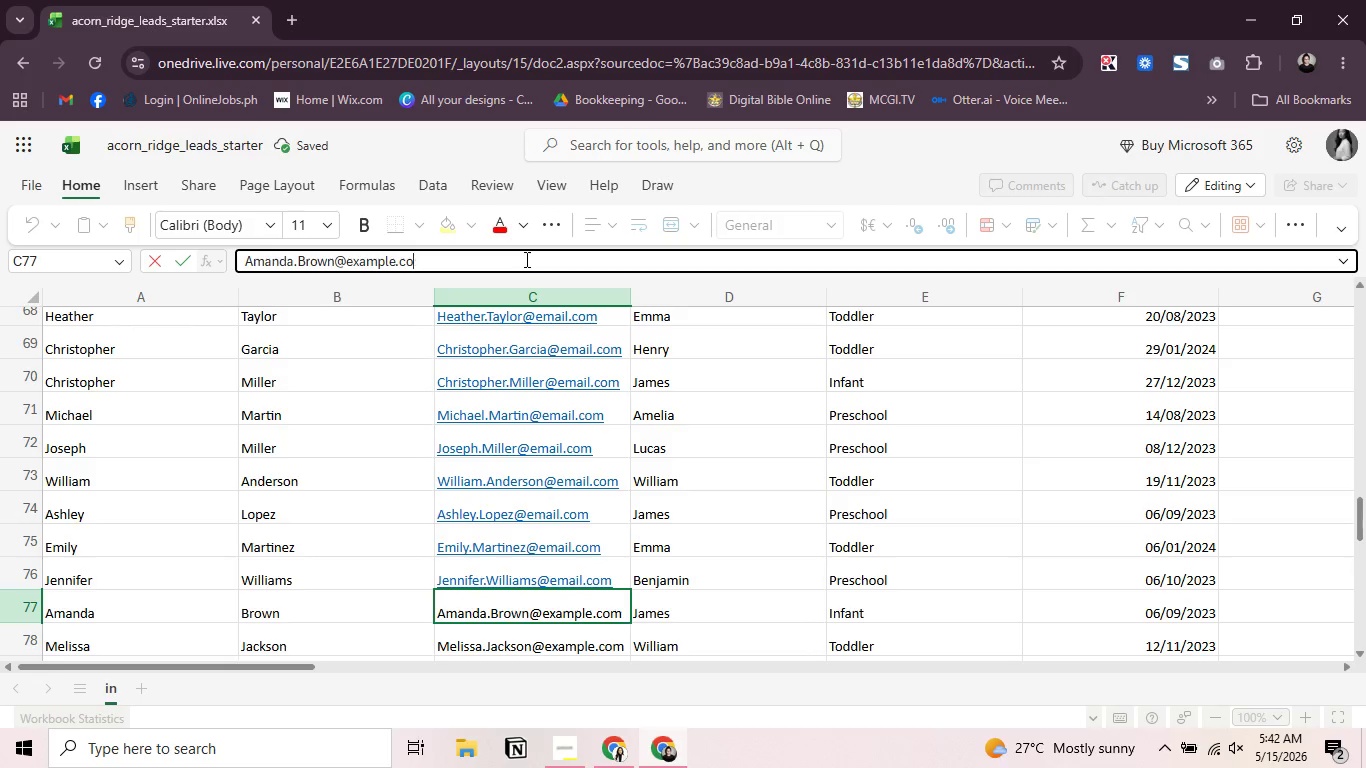 
key(Backspace)
key(Backspace)
key(Backspace)
key(Backspace)
key(Backspace)
key(Backspace)
key(Backspace)
key(Backspace)
key(Backspace)
key(Backspace)
type(mail.com)
 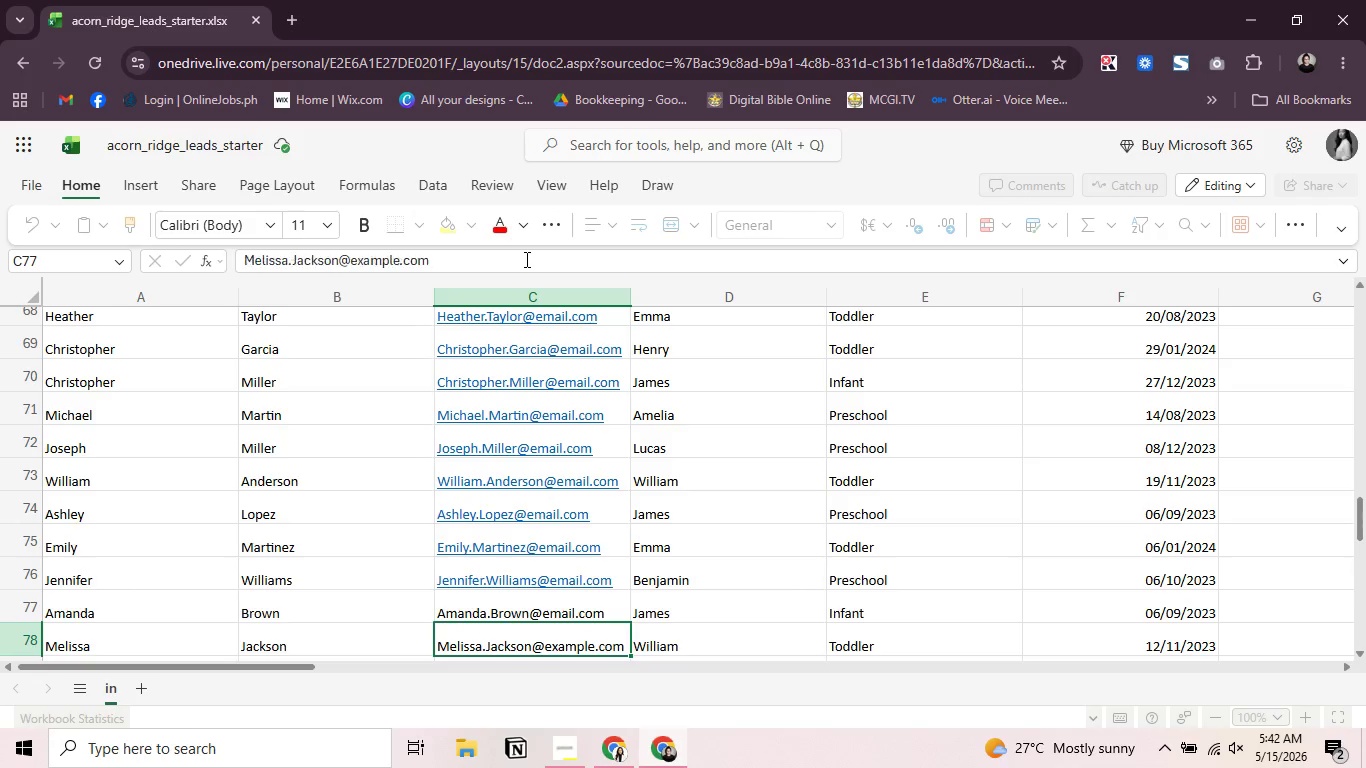 
key(Enter)
 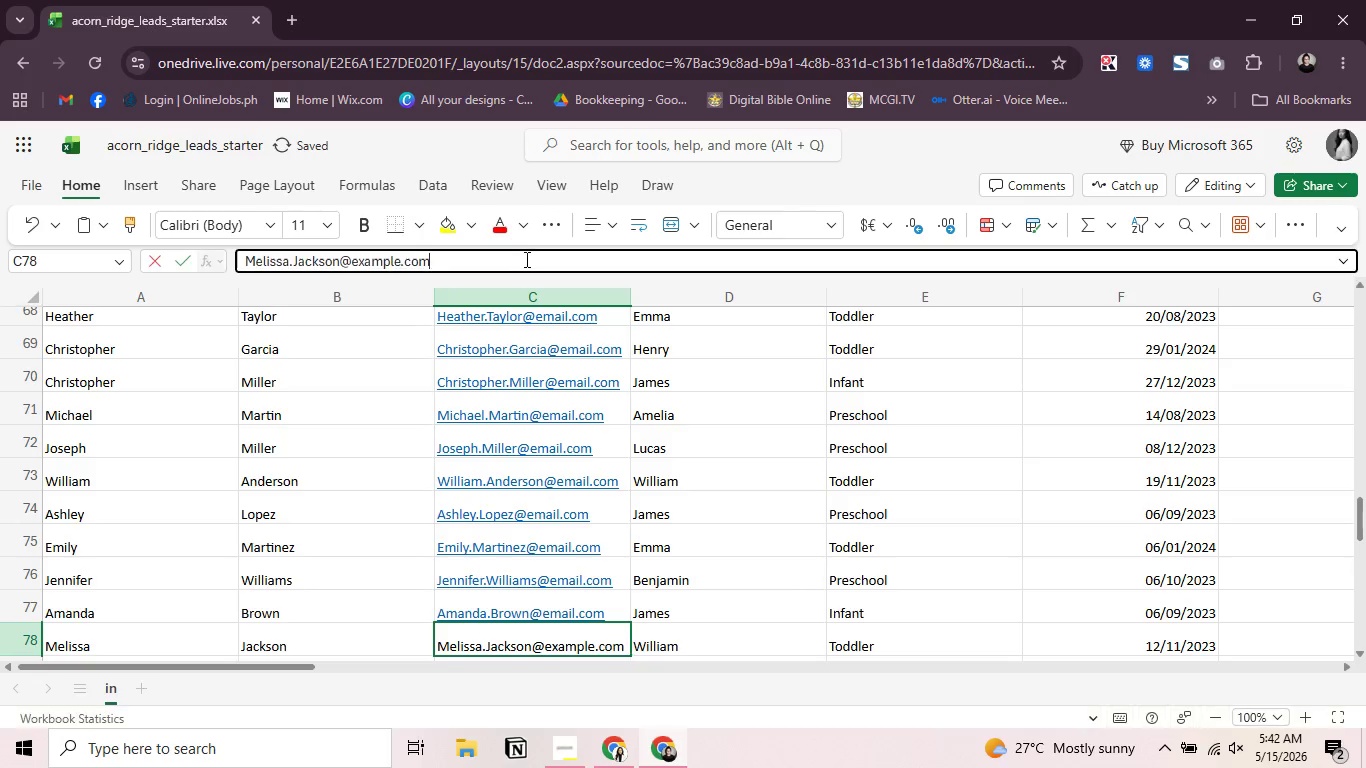 
left_click([525, 259])
 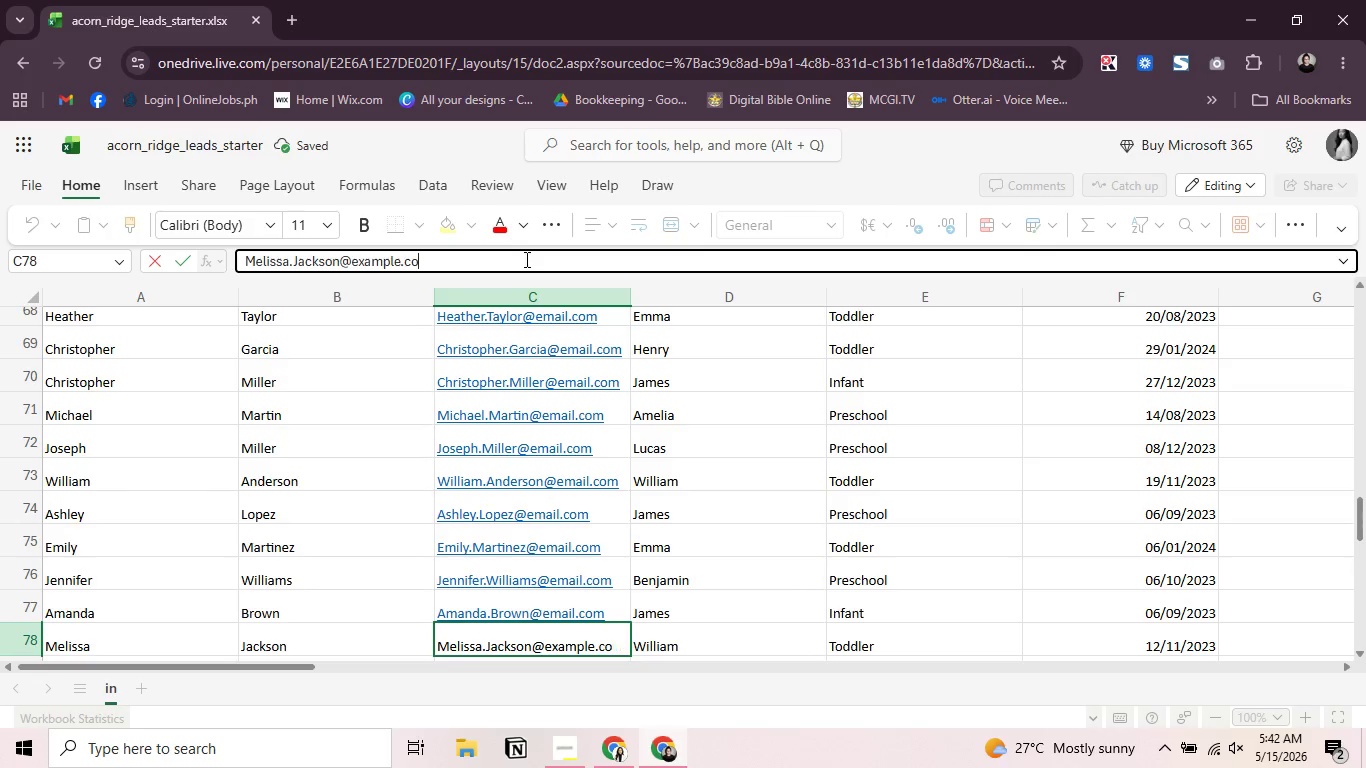 
key(Backspace)
key(Backspace)
key(Backspace)
key(Backspace)
key(Backspace)
key(Backspace)
key(Backspace)
key(Backspace)
key(Backspace)
key(Backspace)
type(mail.com)
 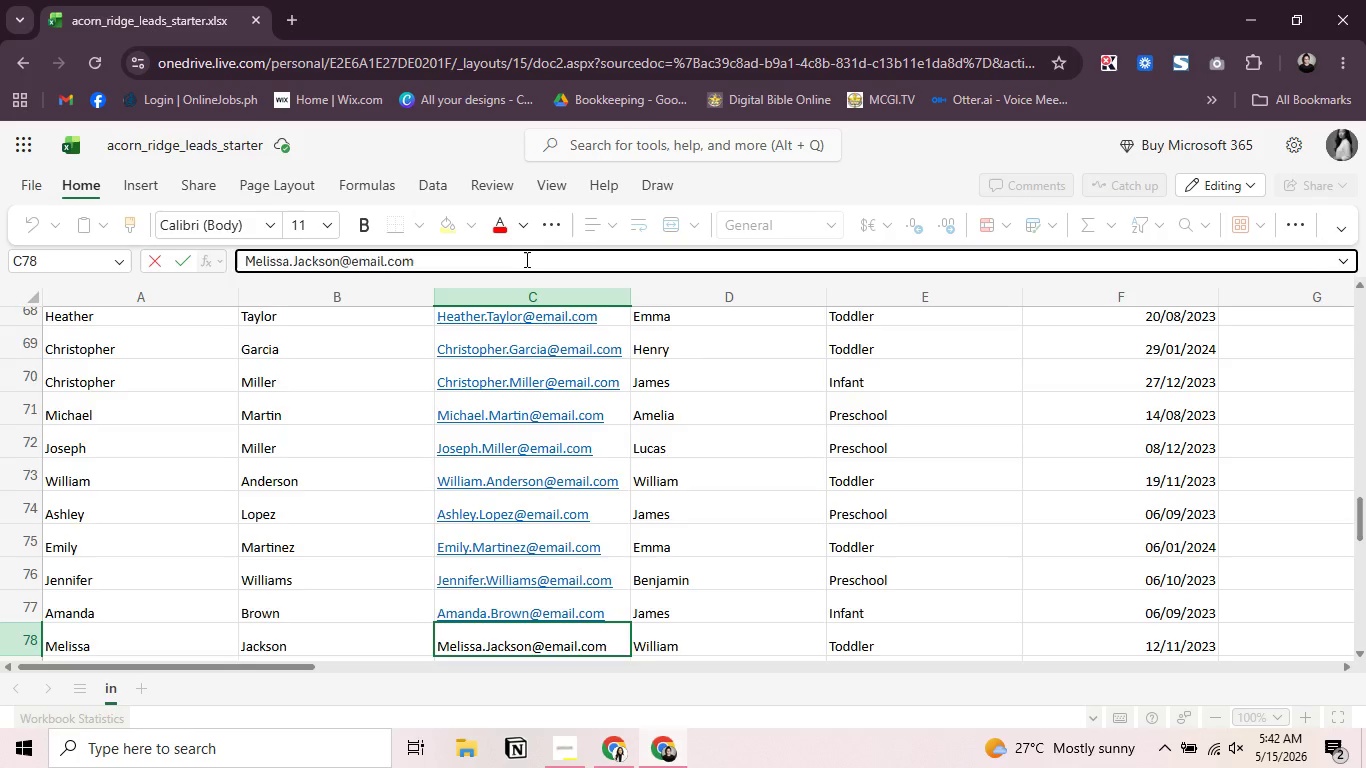 
key(Enter)
 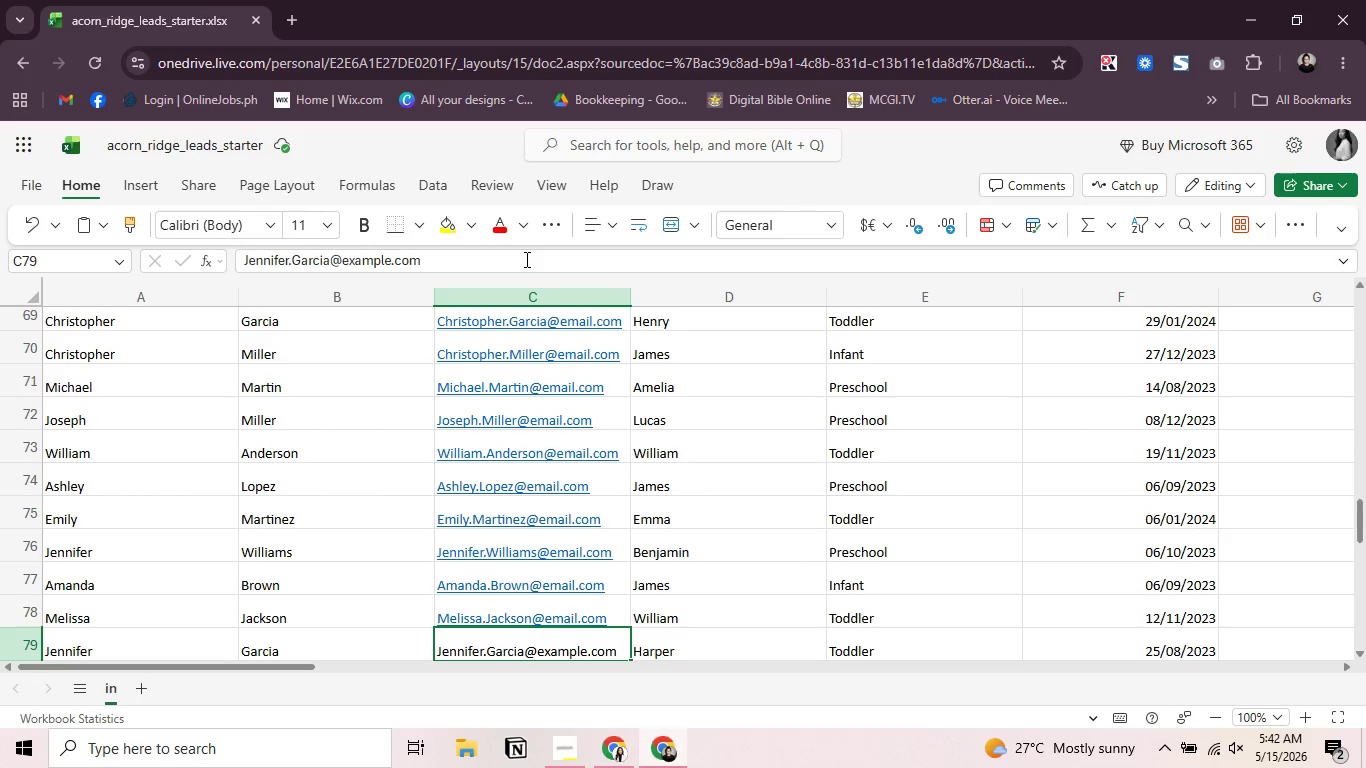 
wait(15.61)
 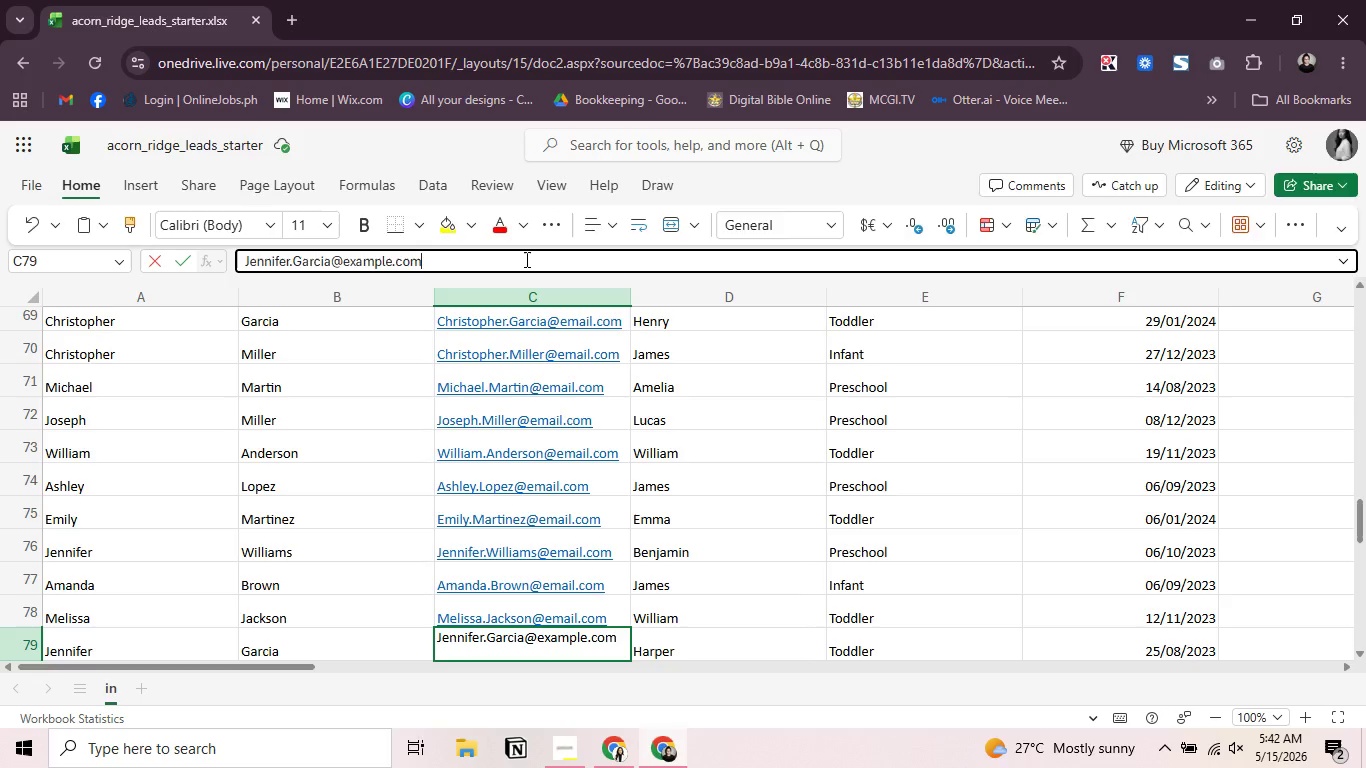 
left_click([525, 259])
 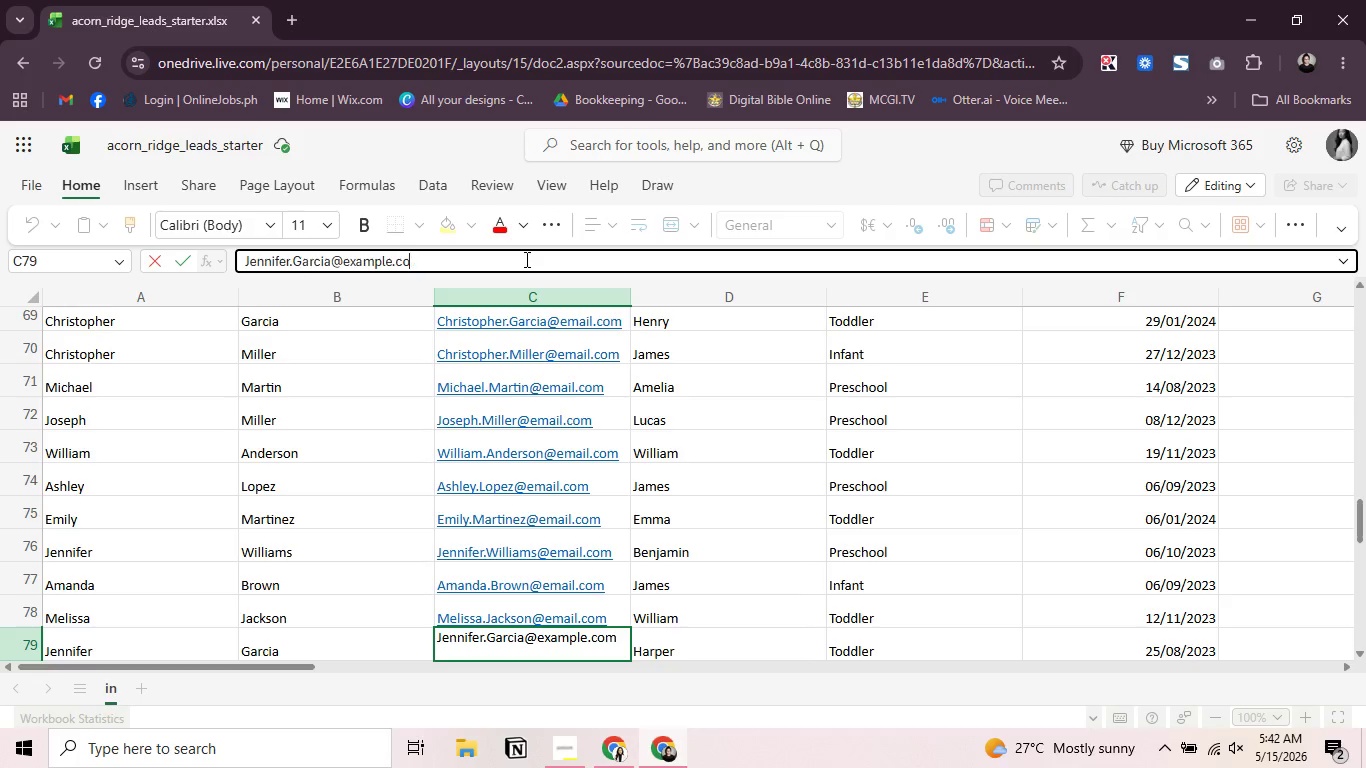 
scroll: coordinate [525, 259], scroll_direction: up, amount: 1.0
 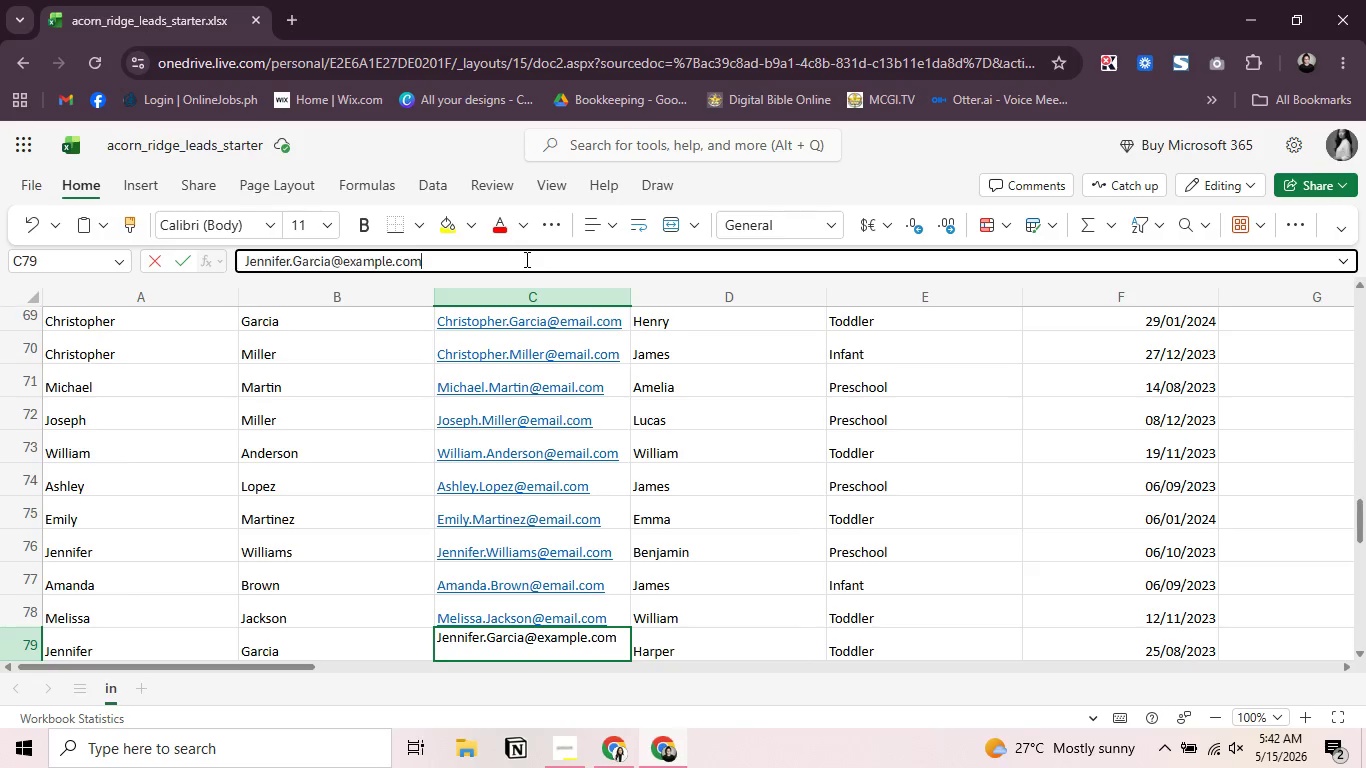 
key(Backspace)
key(Backspace)
key(Backspace)
key(Backspace)
key(Backspace)
key(Backspace)
key(Backspace)
key(Backspace)
key(Backspace)
key(Backspace)
type(mail.com)
 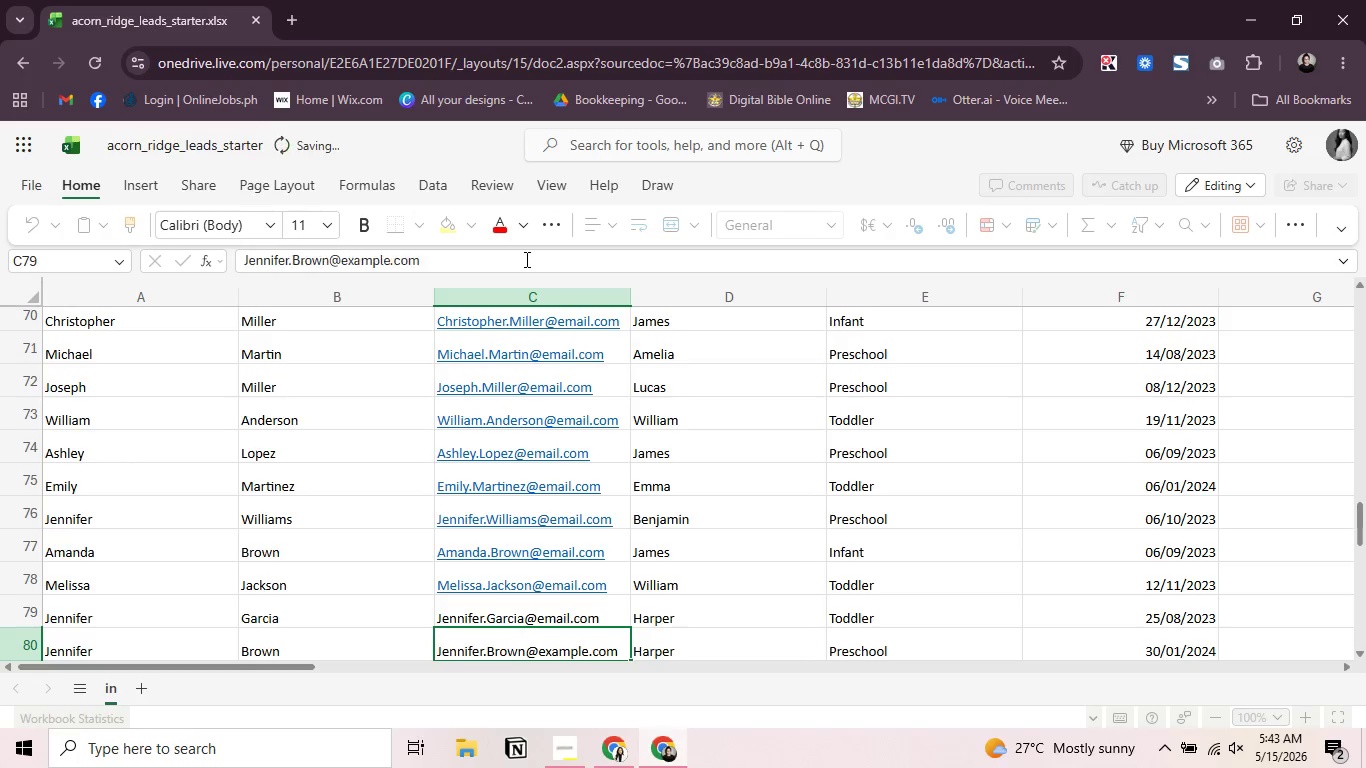 
key(Enter)
 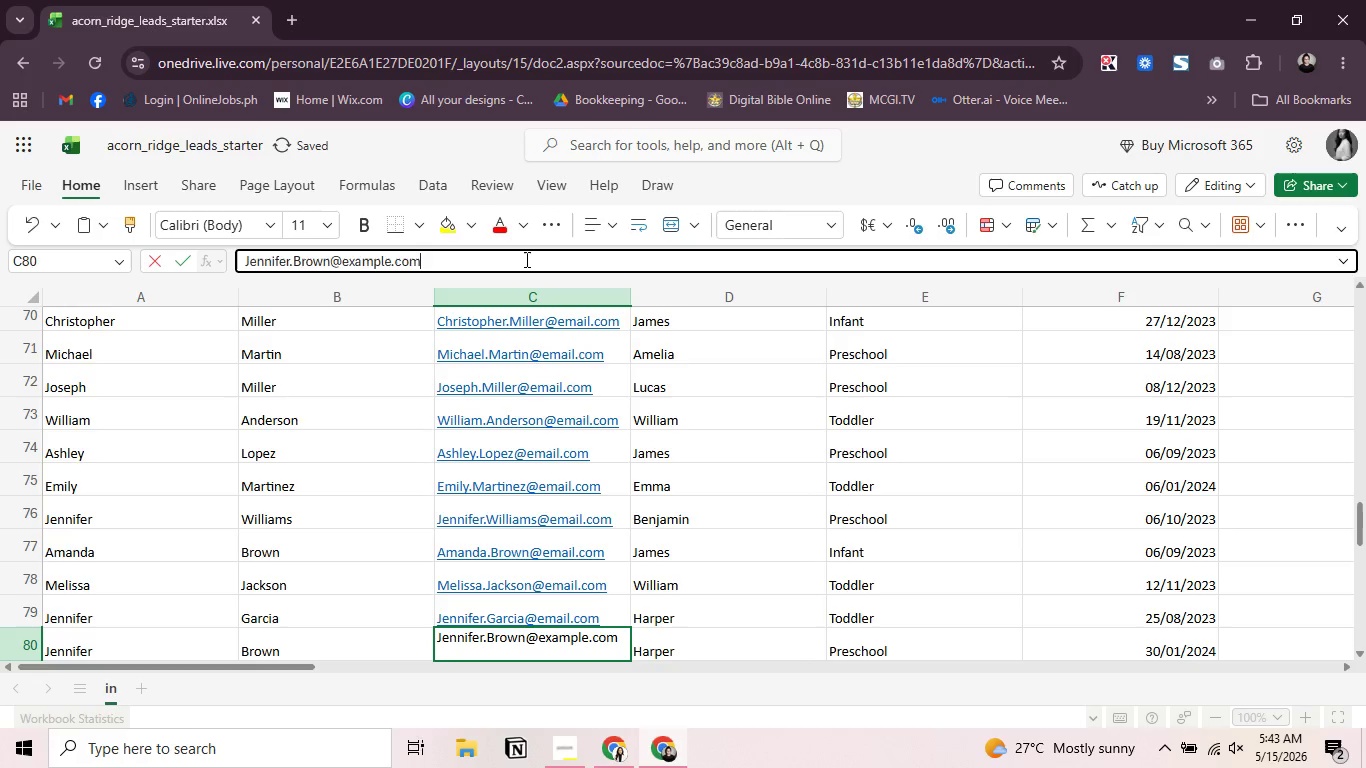 
left_click([525, 259])
 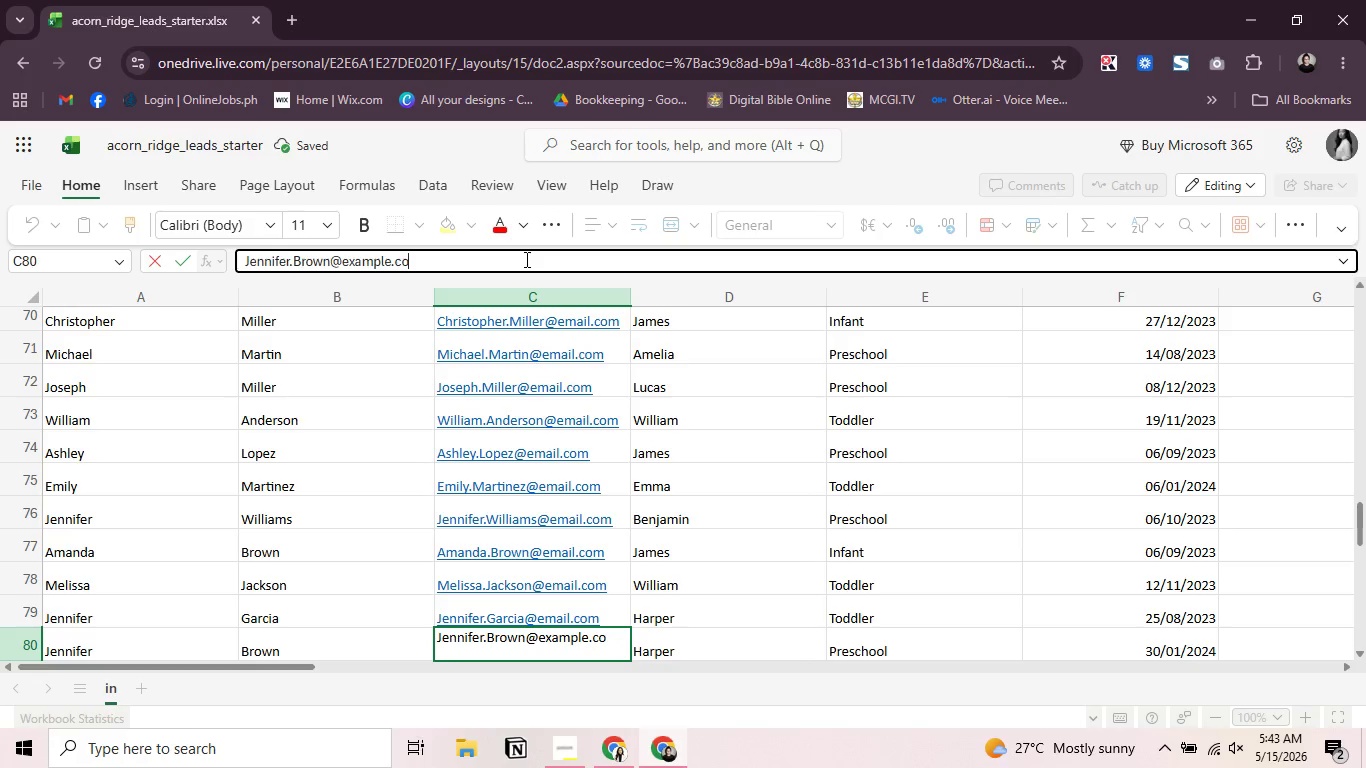 
key(Backspace)
key(Backspace)
key(Backspace)
key(Backspace)
key(Backspace)
key(Backspace)
key(Backspace)
key(Backspace)
key(Backspace)
key(Backspace)
type(mail.com)
 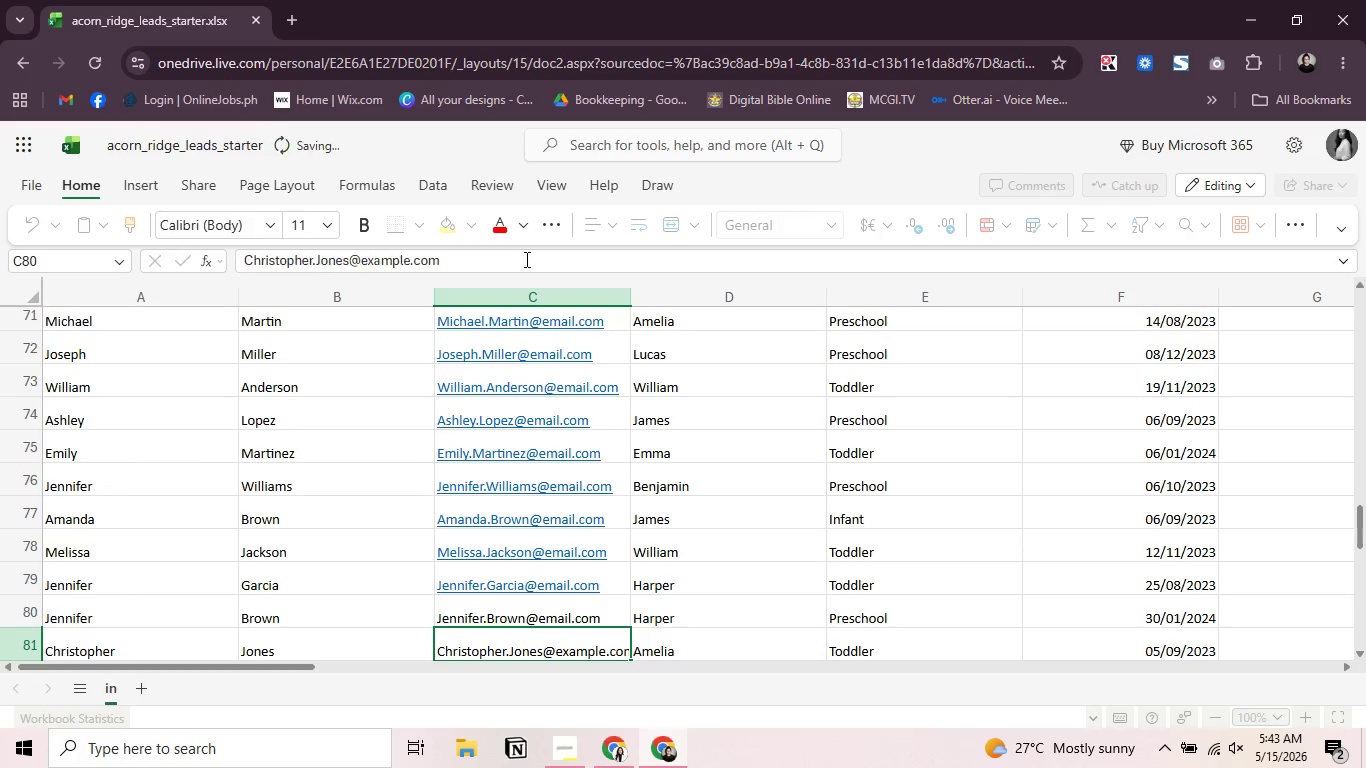 
key(Enter)
 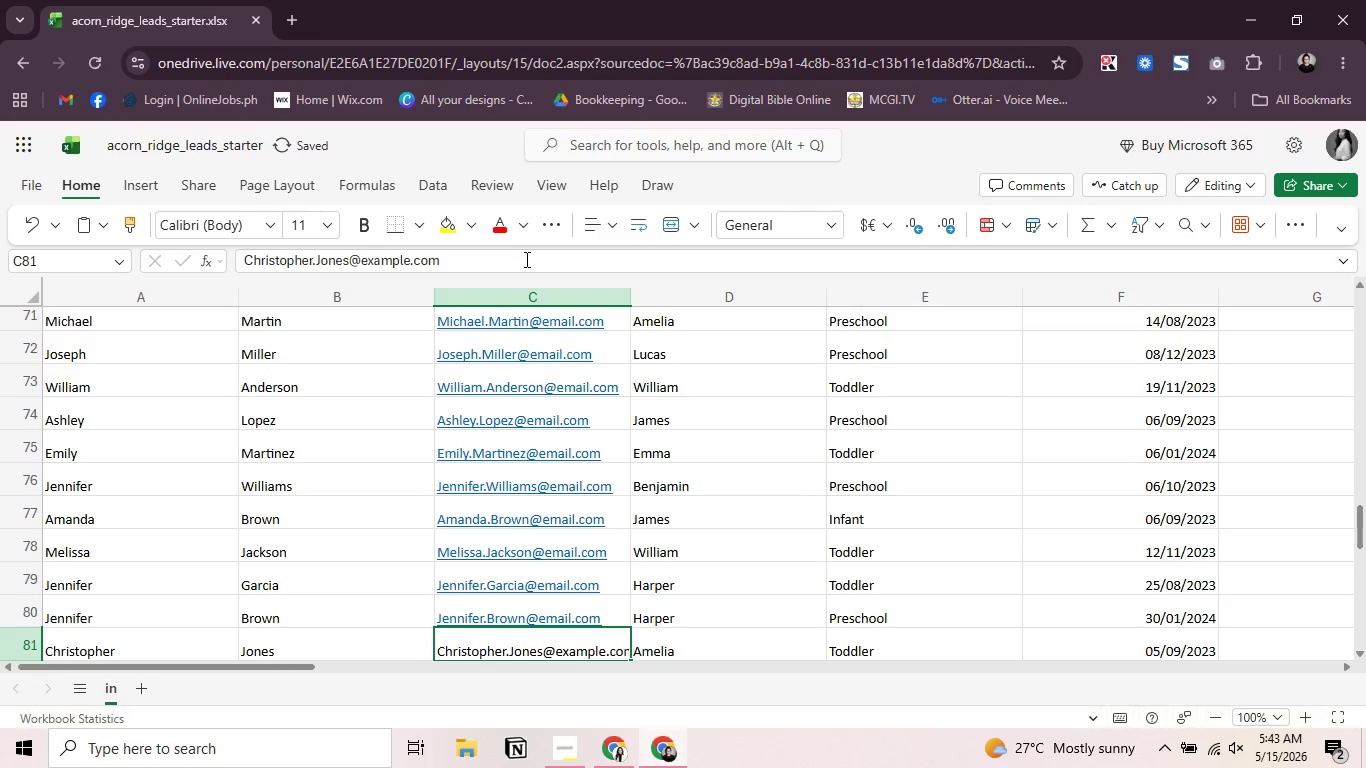 
left_click([525, 259])
 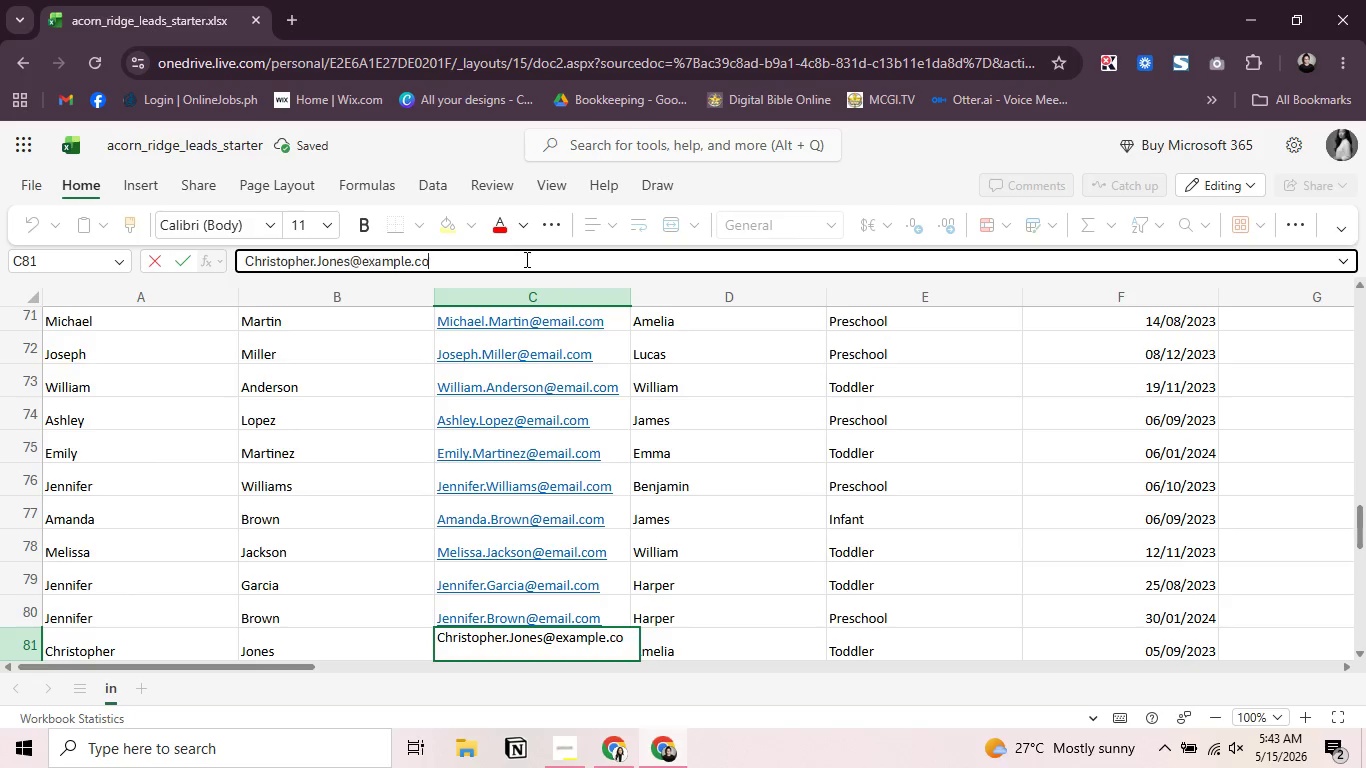 
key(Backspace)
key(Backspace)
key(Backspace)
key(Backspace)
key(Backspace)
key(Backspace)
key(Backspace)
key(Backspace)
key(Backspace)
key(Backspace)
type(mail.co,)
key(Backspace)
type(m)
 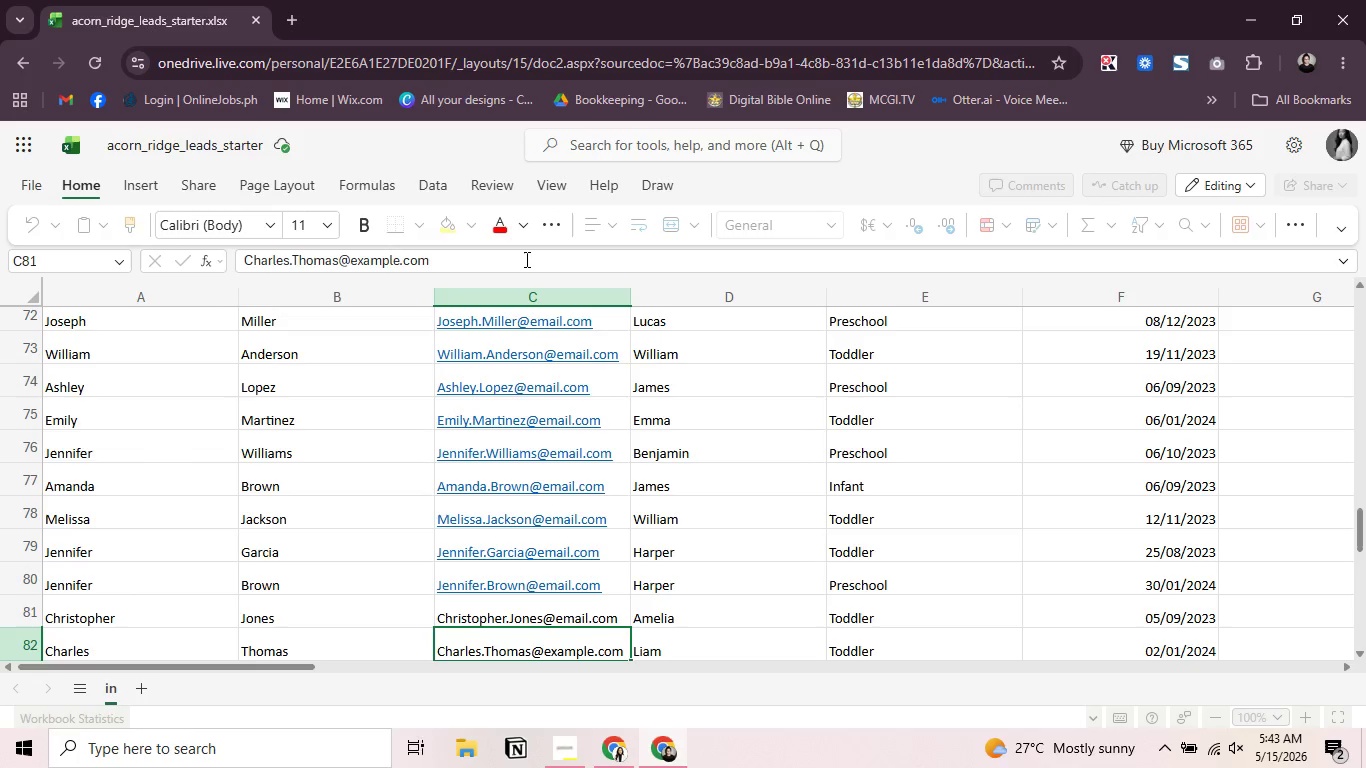 
key(Enter)
 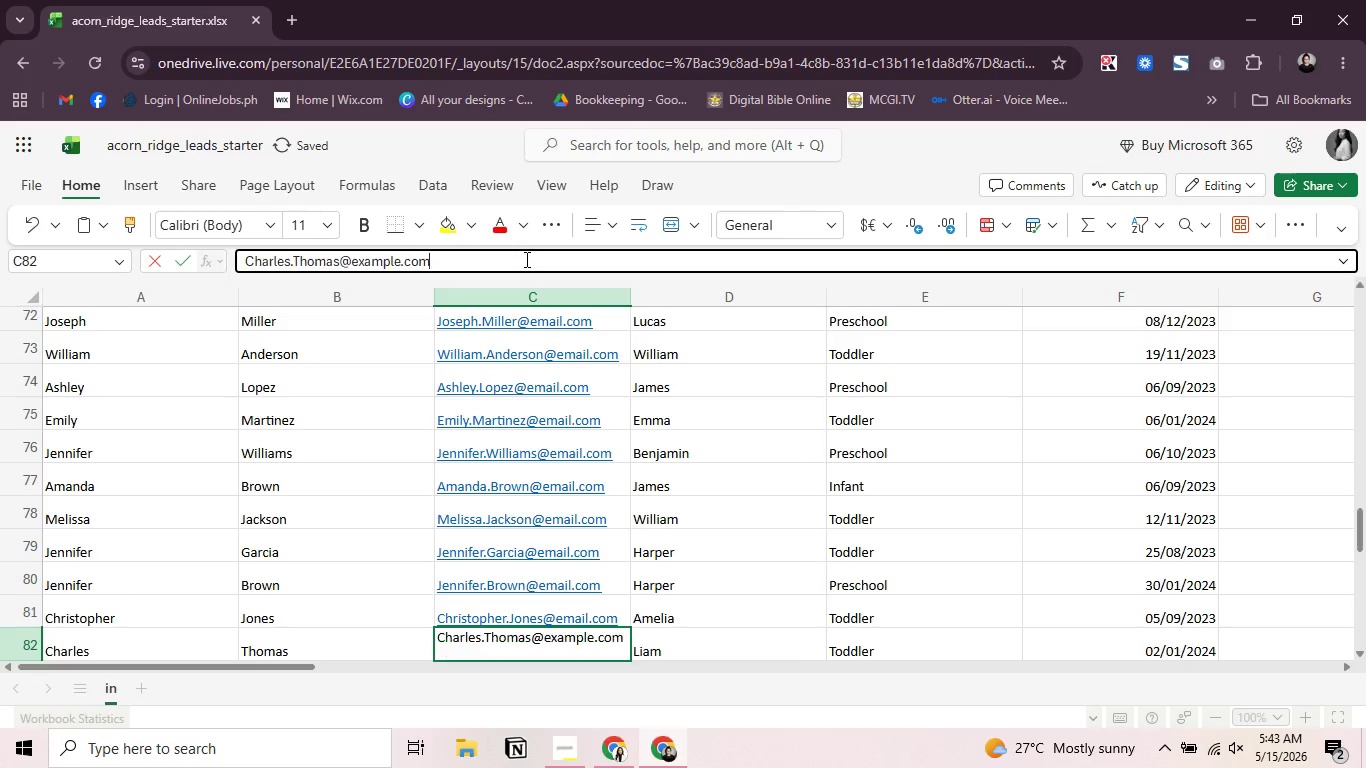 
left_click([525, 259])
 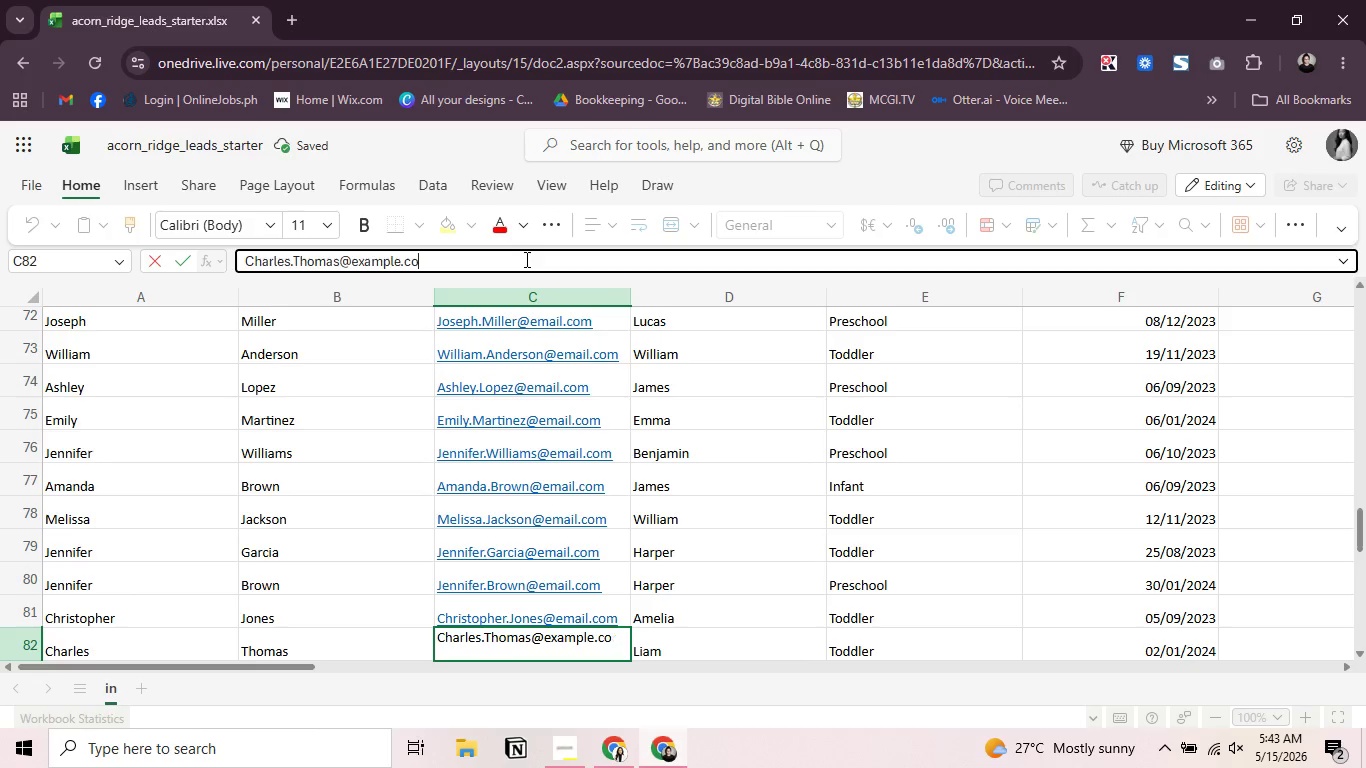 
key(Backspace)
key(Backspace)
key(Backspace)
key(Backspace)
key(Backspace)
key(Backspace)
key(Backspace)
key(Backspace)
key(Backspace)
key(Backspace)
type(ail.com)
key(Backspace)
key(Backspace)
key(Backspace)
key(Backspace)
key(Backspace)
key(Backspace)
key(Backspace)
type(mail.com)
 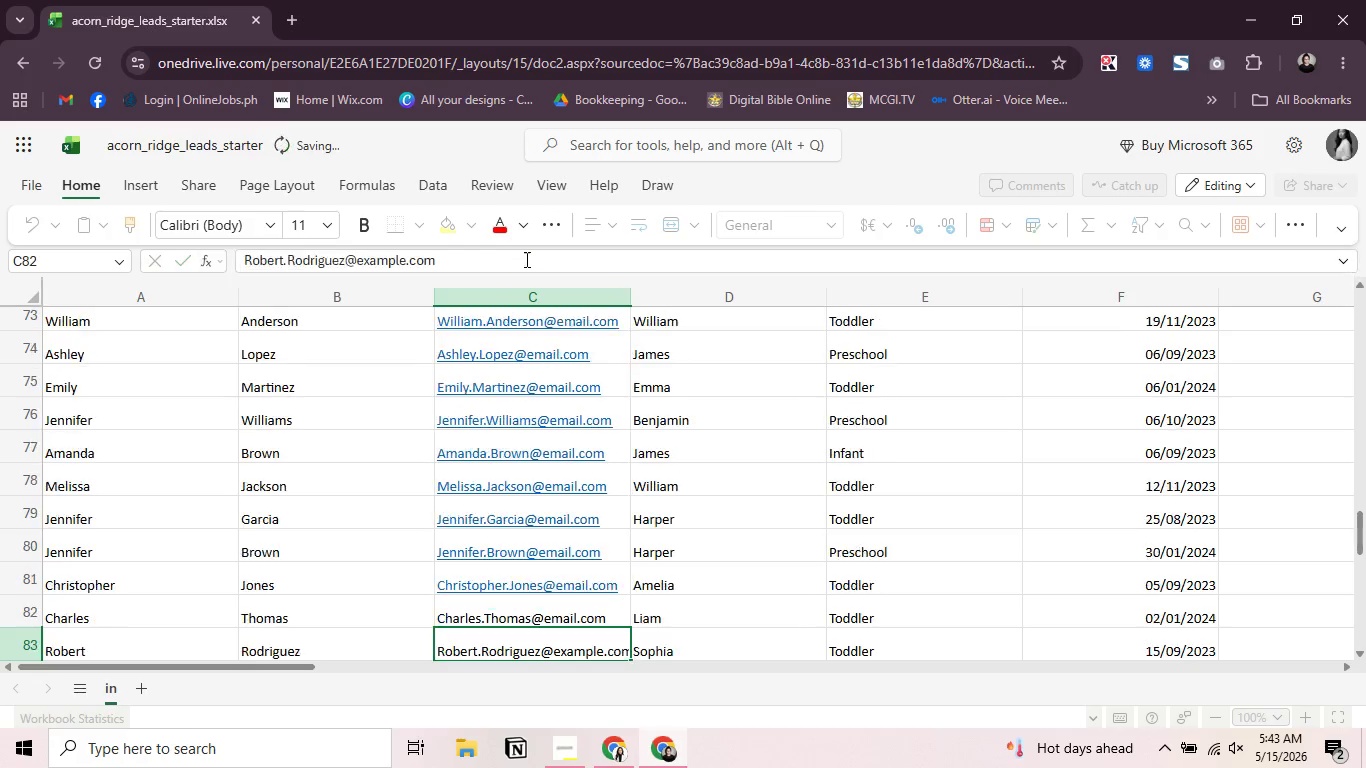 
key(Enter)
 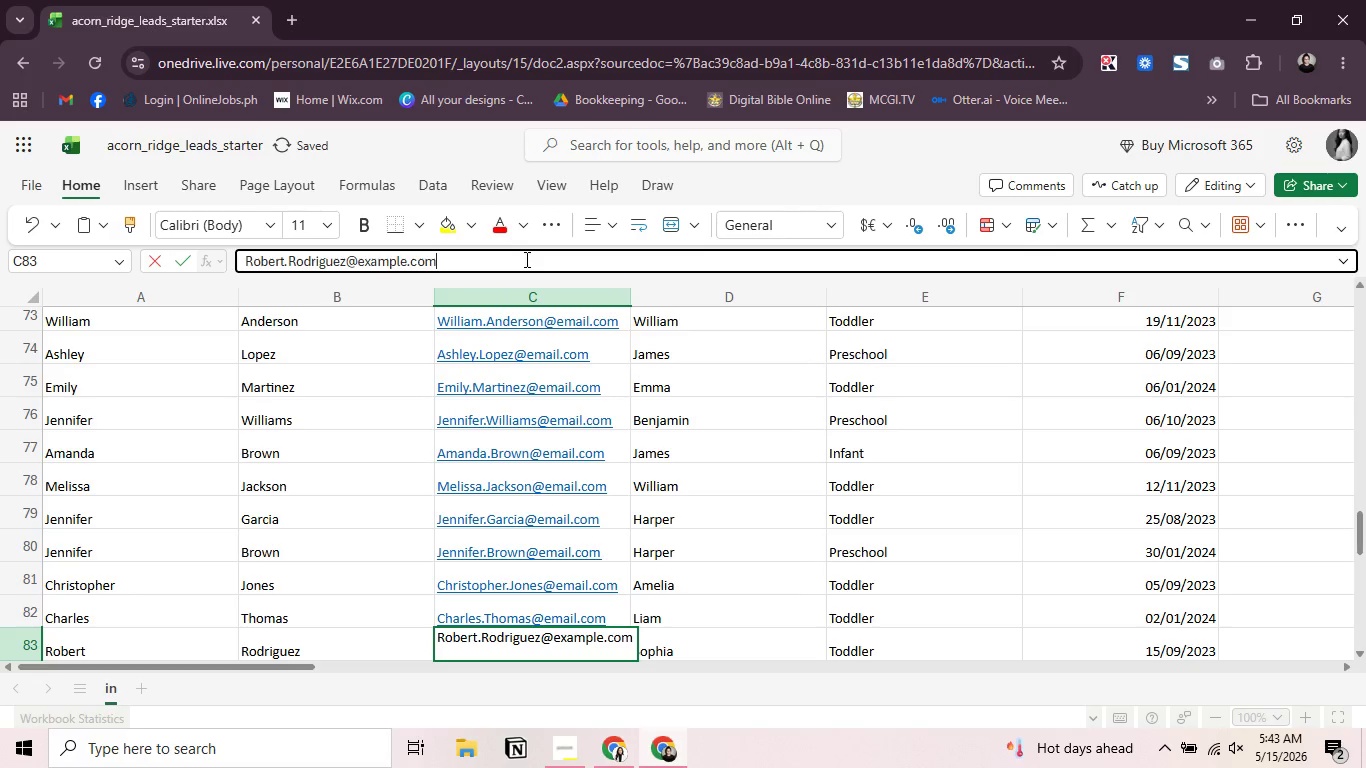 
left_click([525, 259])
 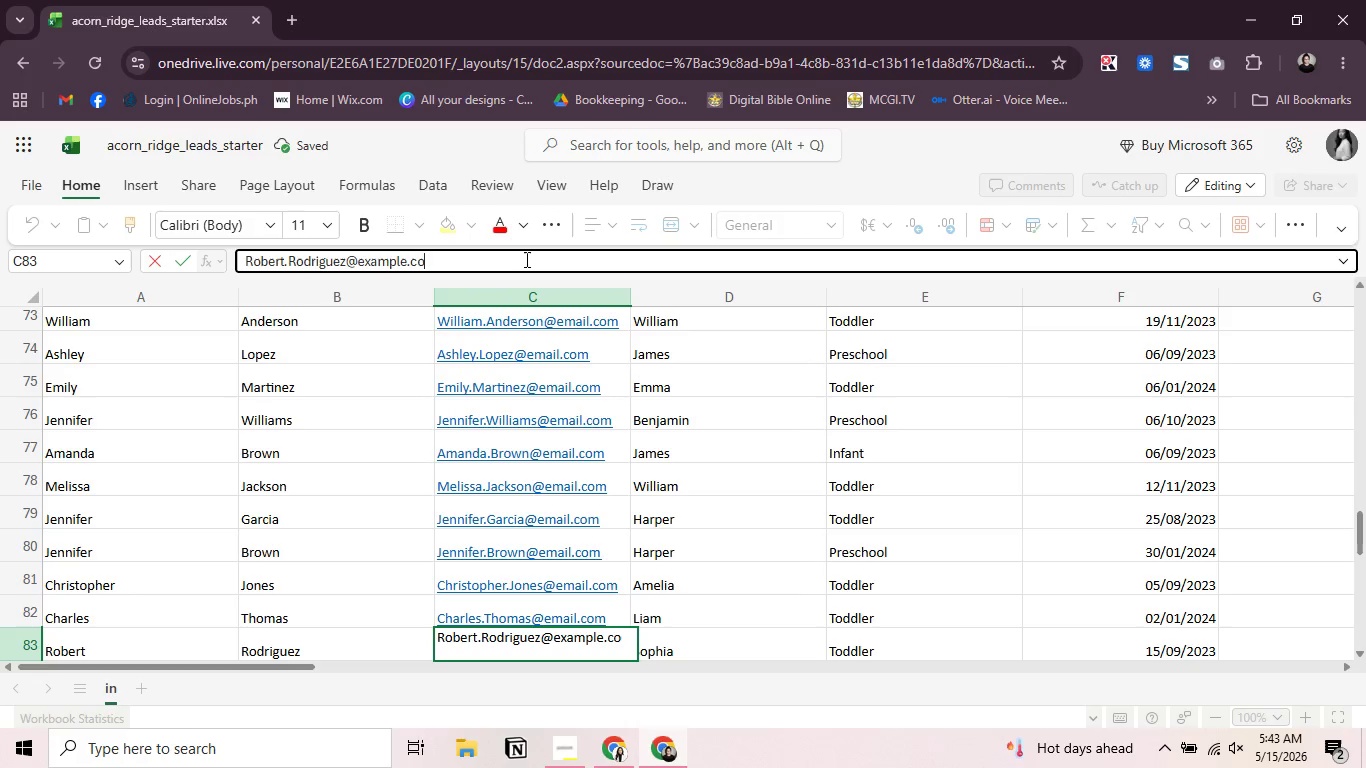 
key(Backspace)
key(Backspace)
key(Backspace)
key(Backspace)
key(Backspace)
key(Backspace)
key(Backspace)
key(Backspace)
key(Backspace)
key(Backspace)
type(mail.com)
 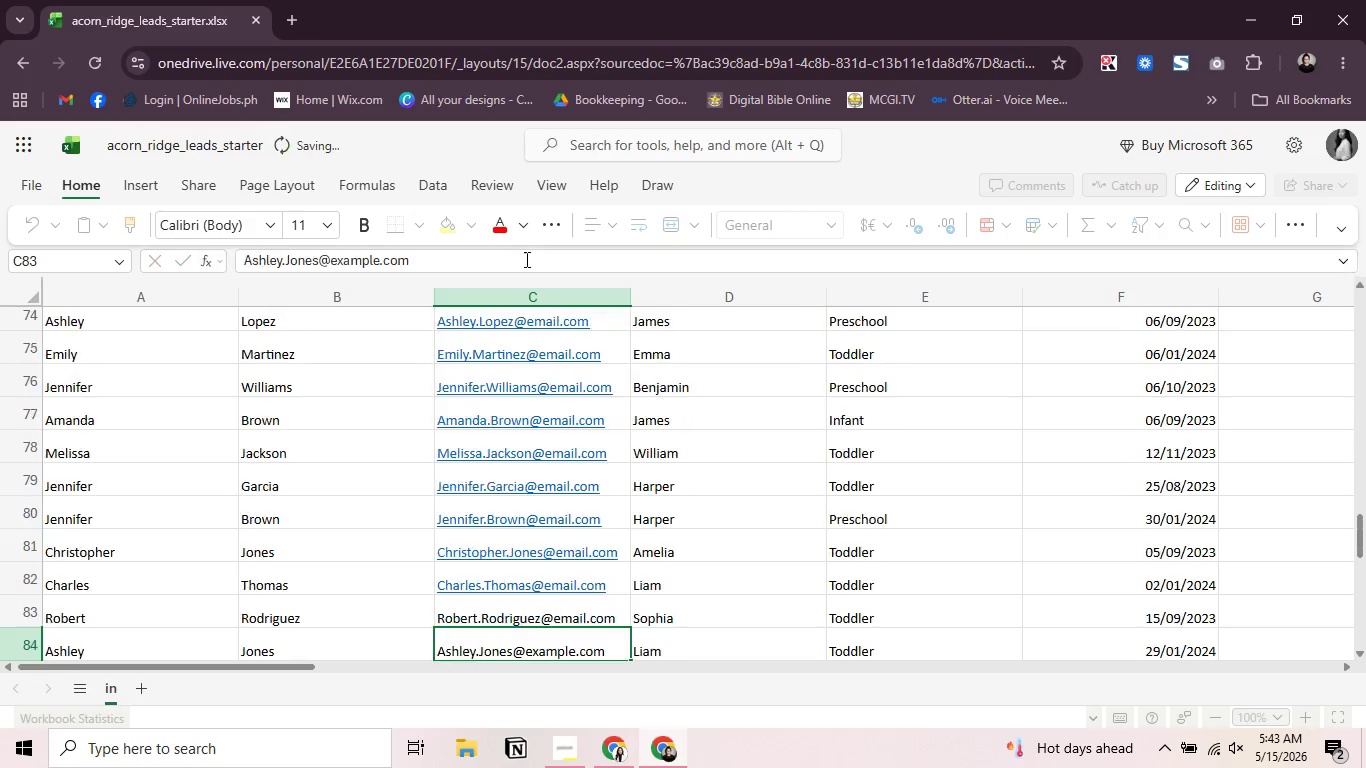 
key(Enter)
 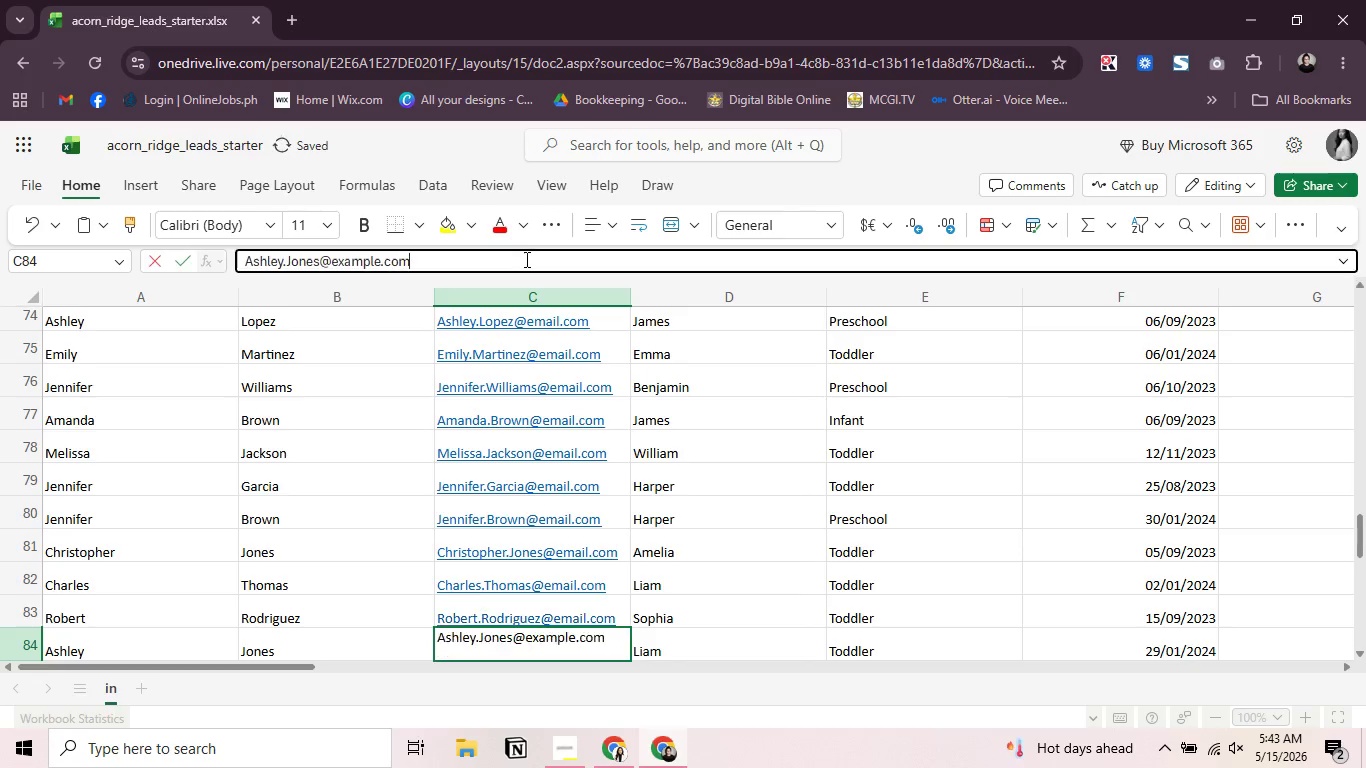 
left_click([525, 259])
 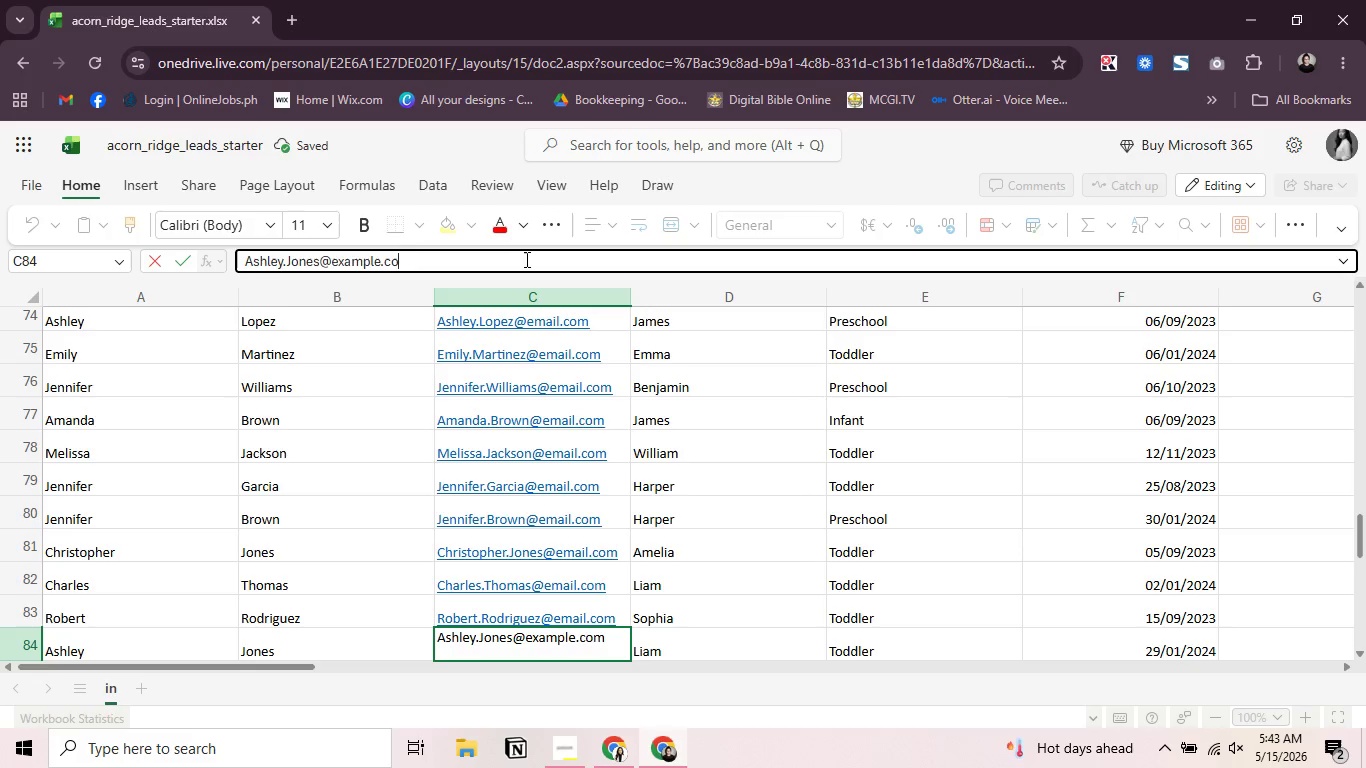 
key(Backspace)
key(Backspace)
key(Backspace)
key(Backspace)
key(Backspace)
key(Backspace)
key(Backspace)
key(Backspace)
key(Backspace)
key(Backspace)
type(mail.com)
 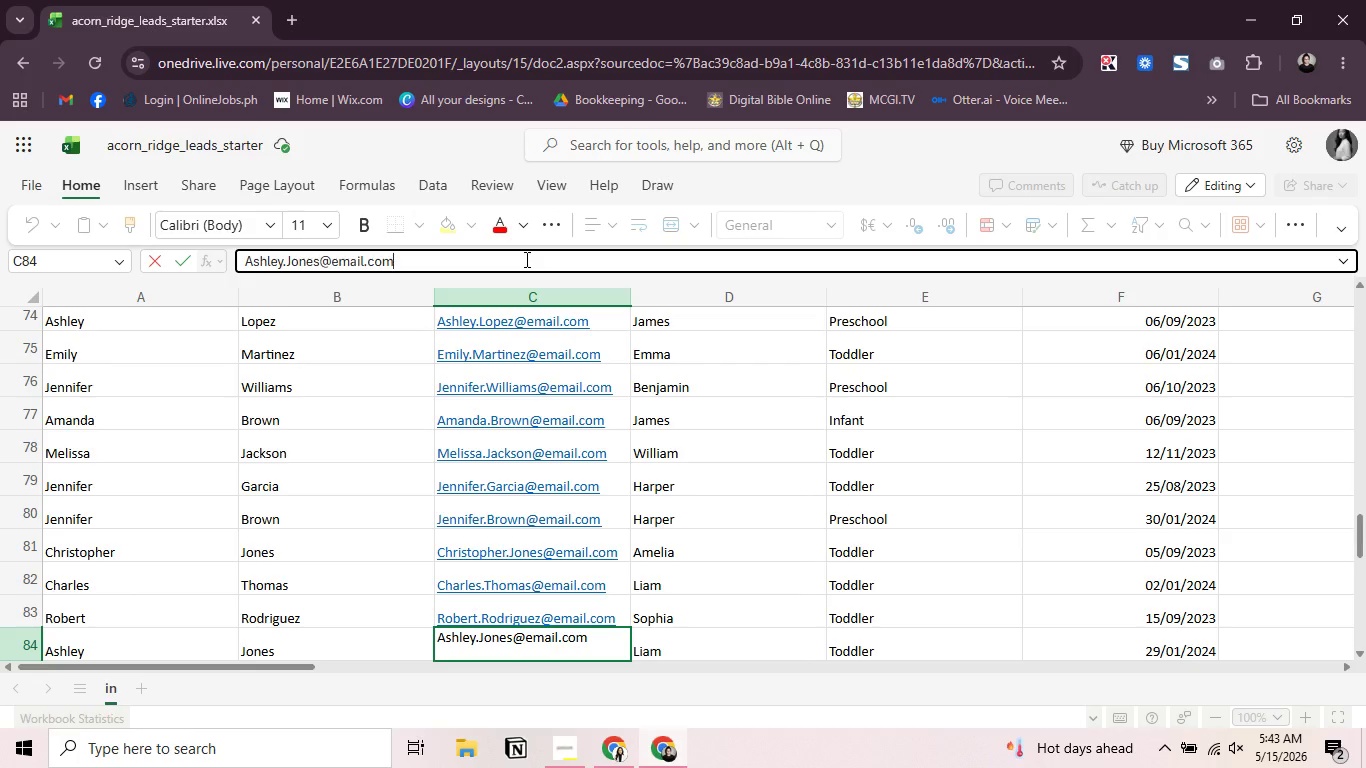 
key(Enter)
 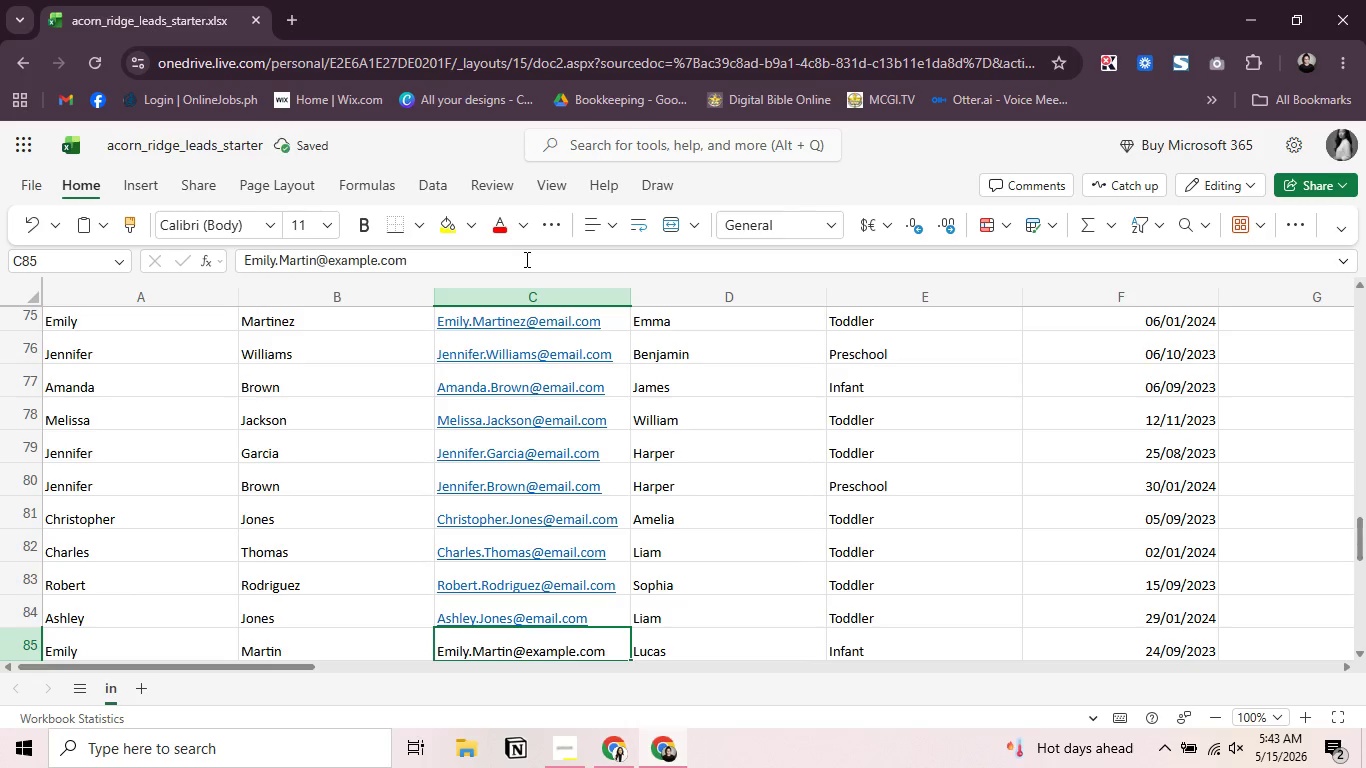 
scroll: coordinate [525, 259], scroll_direction: up, amount: 3.0
 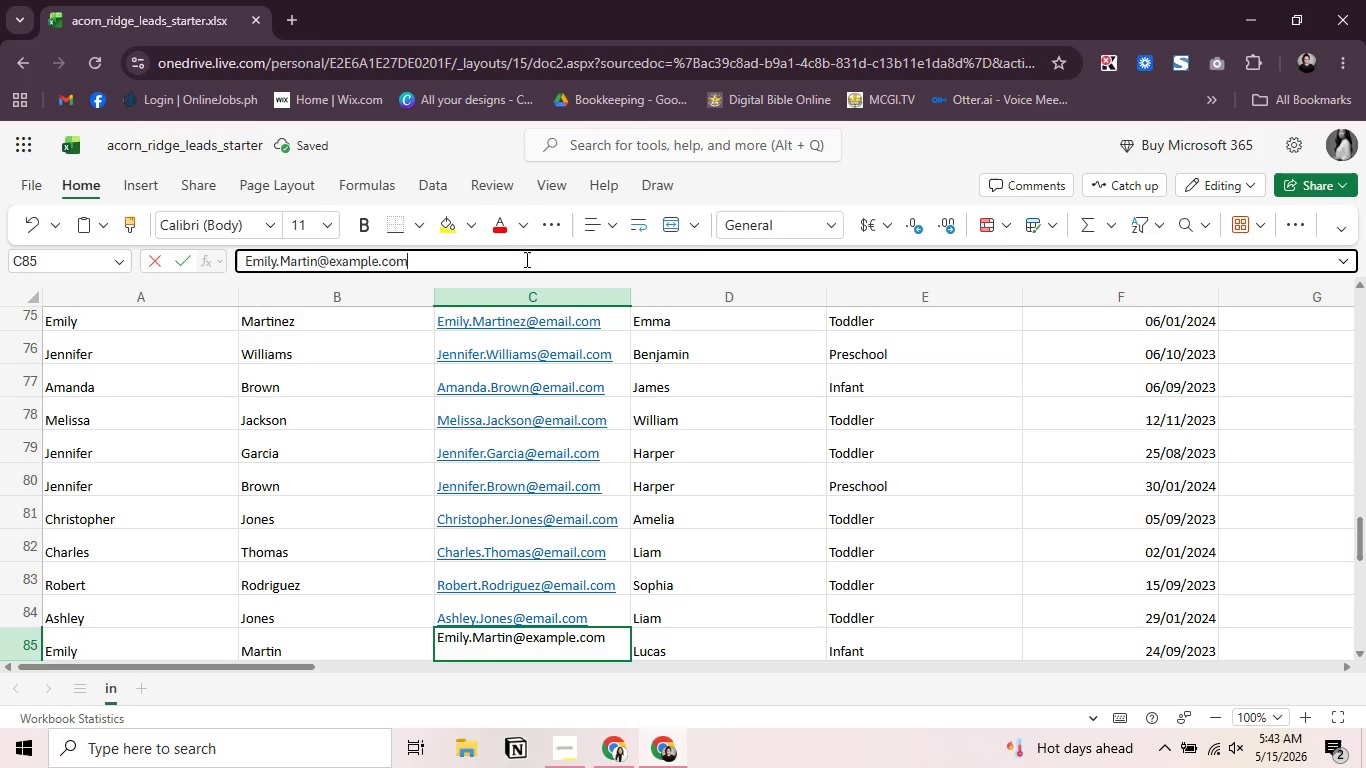 
left_click([525, 259])
 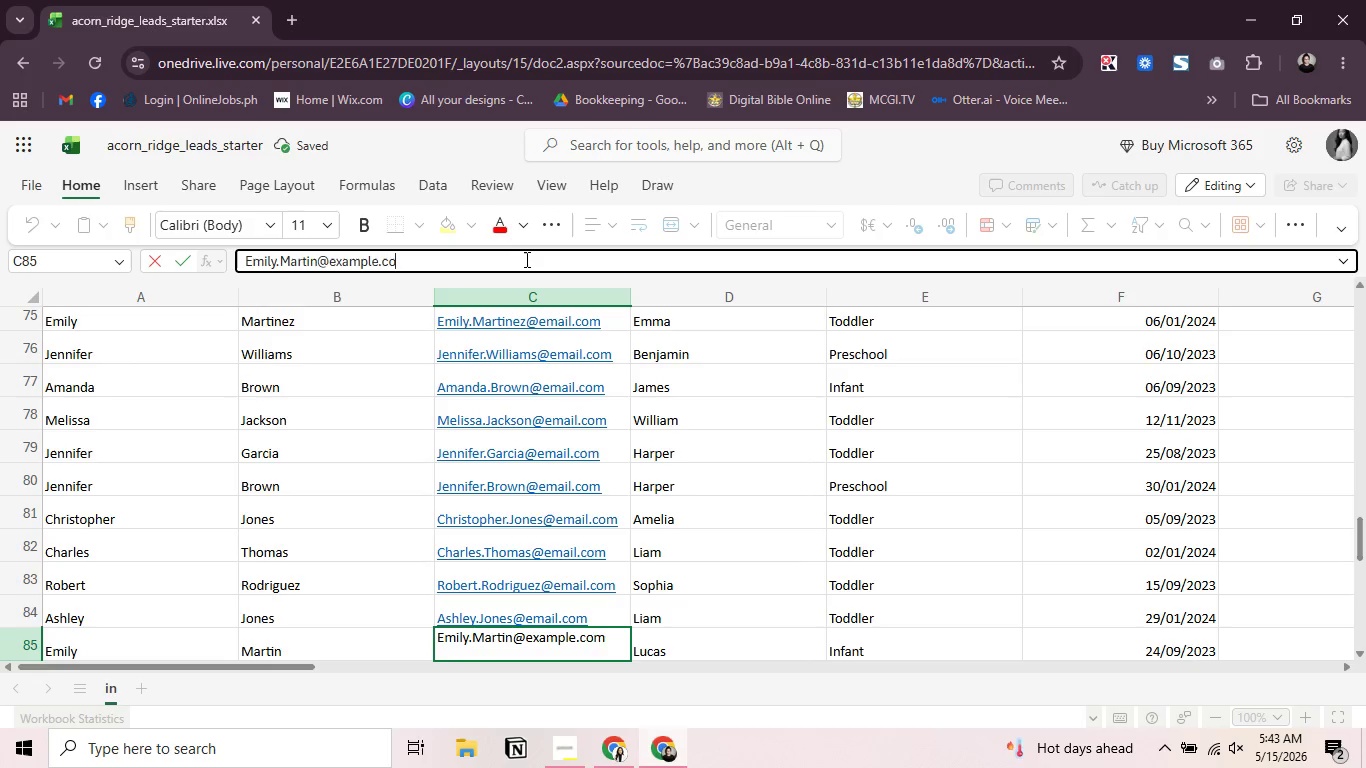 
key(Backspace)
key(Backspace)
key(Backspace)
key(Backspace)
key(Backspace)
key(Backspace)
key(Backspace)
key(Backspace)
key(Backspace)
key(Backspace)
type(mail.com)
 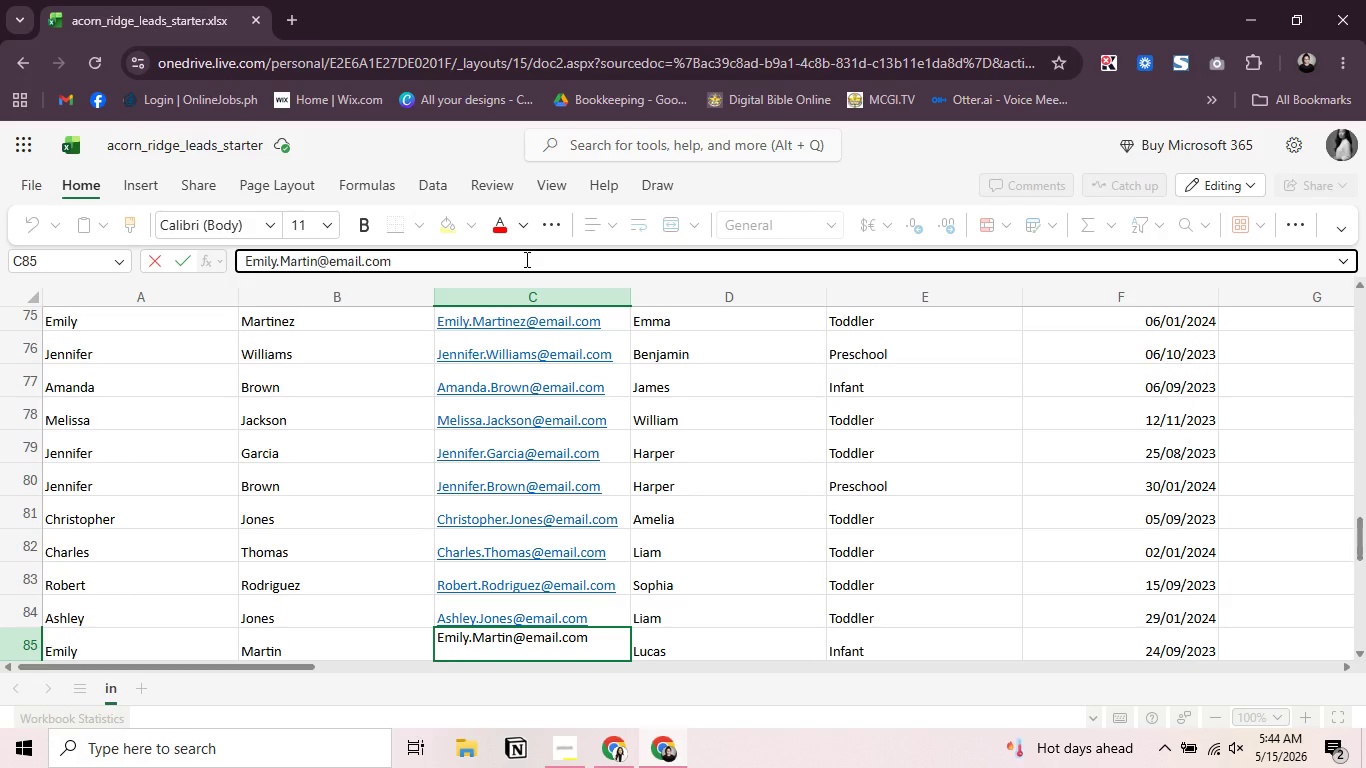 
wait(30.05)
 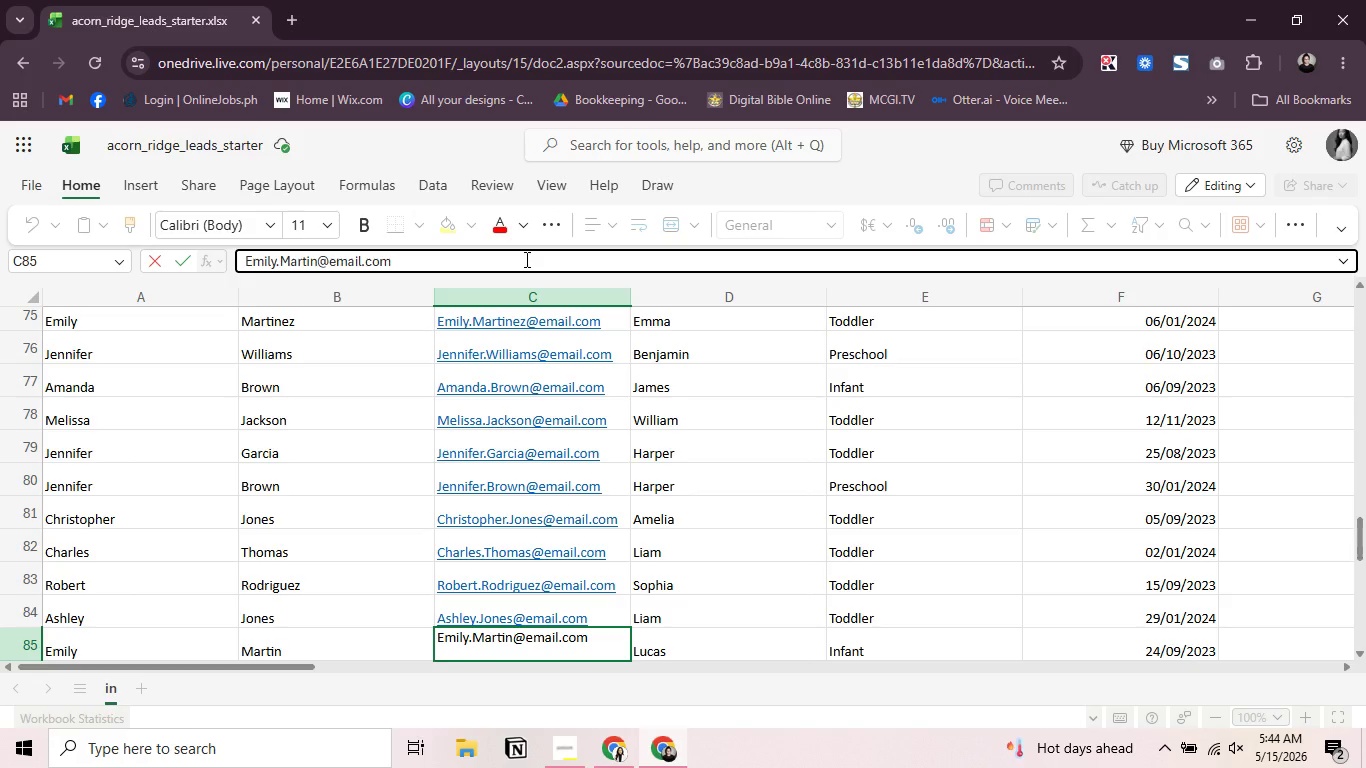 
key(Enter)
 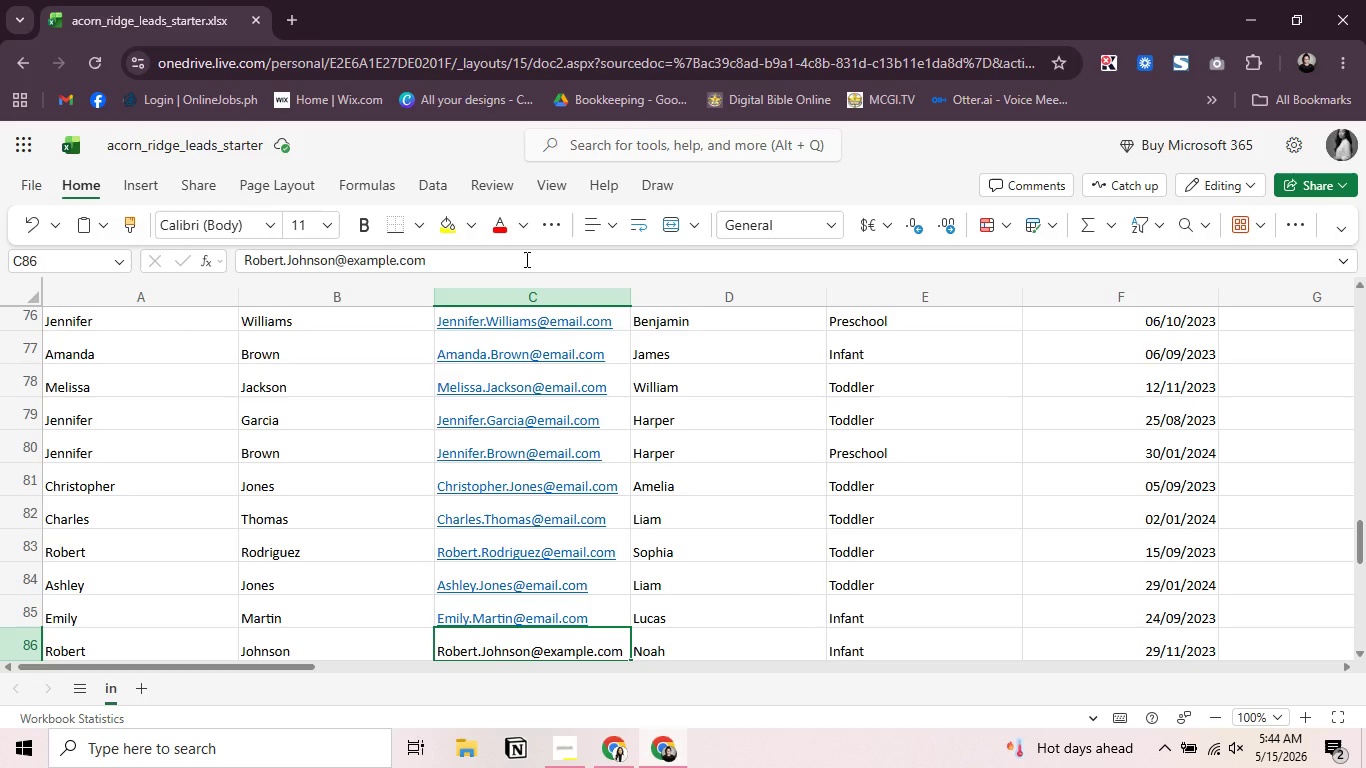 
wait(16.33)
 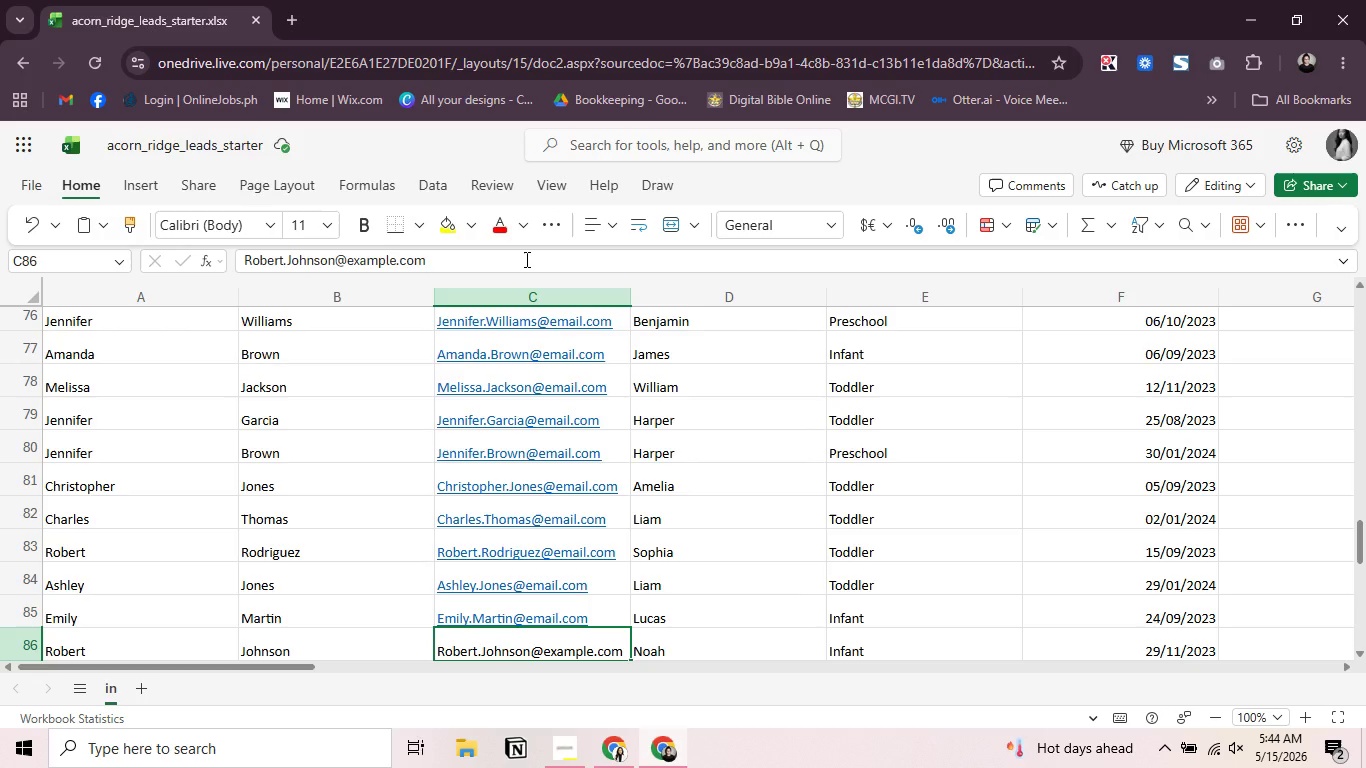 
scroll: coordinate [568, 434], scroll_direction: down, amount: 7.0
 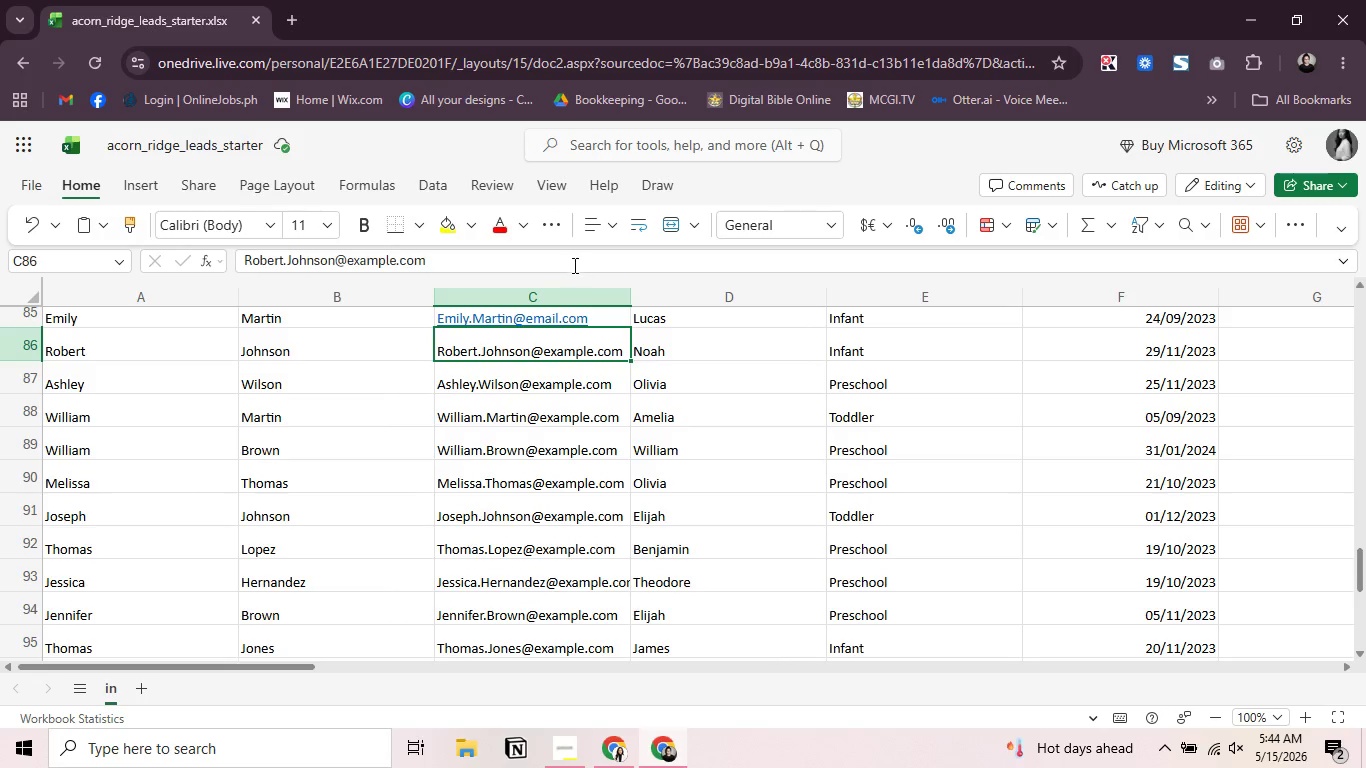 
left_click([573, 265])
 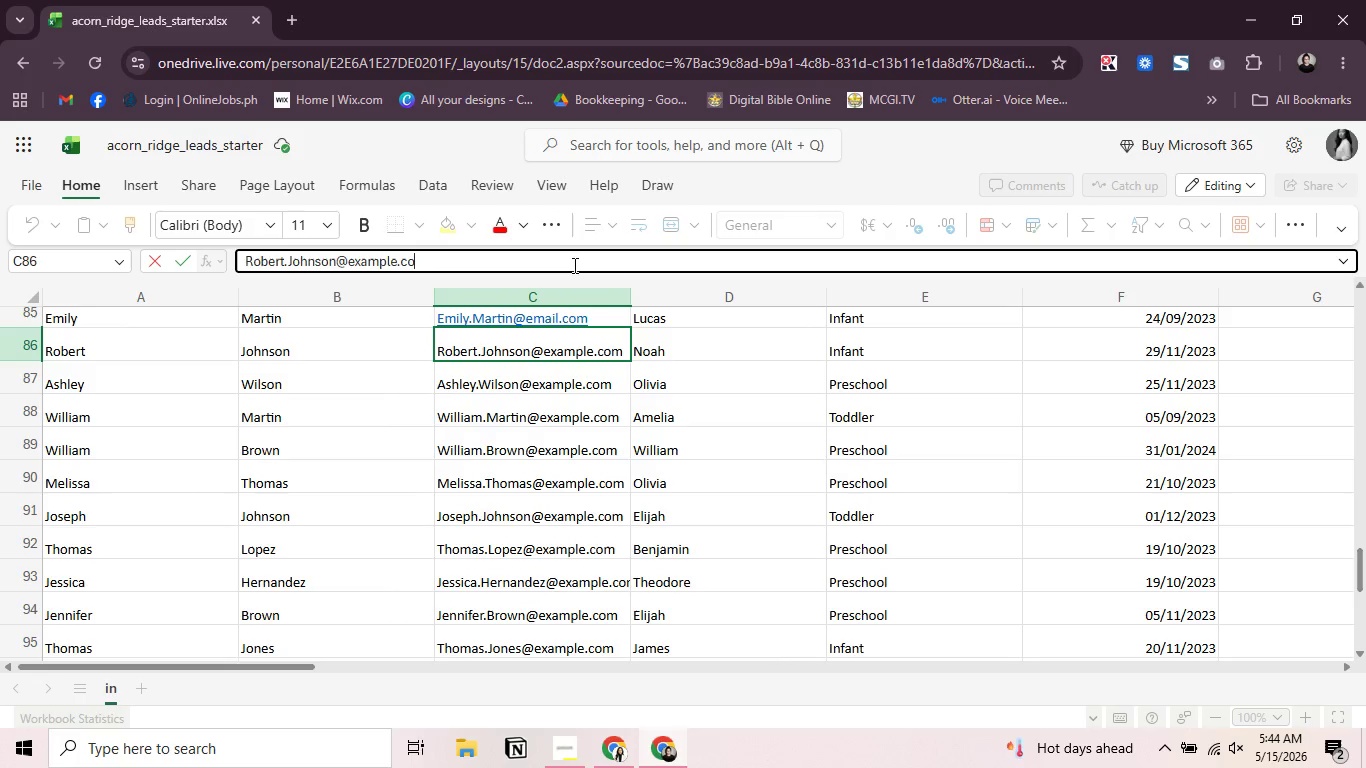 
key(Backspace)
key(Backspace)
key(Backspace)
key(Backspace)
key(Backspace)
key(Backspace)
key(Backspace)
key(Backspace)
key(Backspace)
key(Backspace)
type(mail.com)
 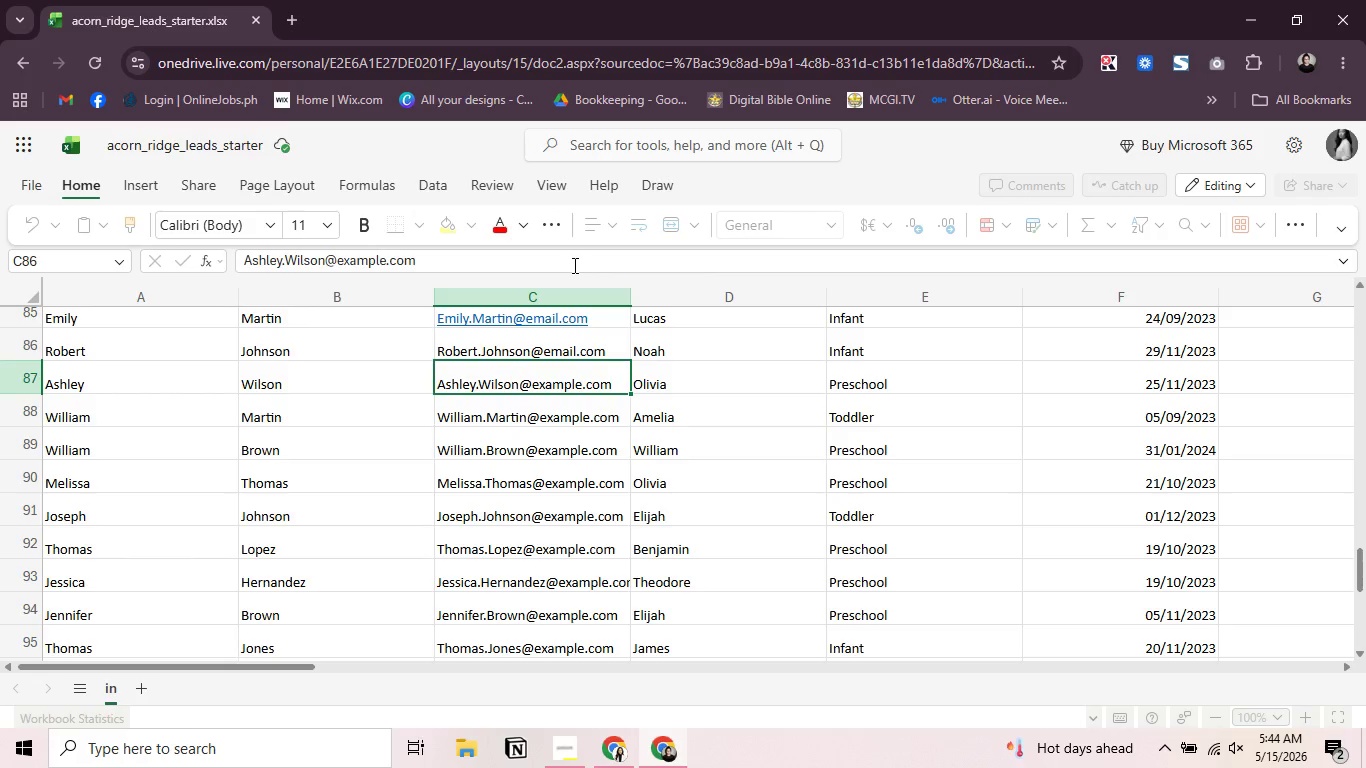 
key(Enter)
 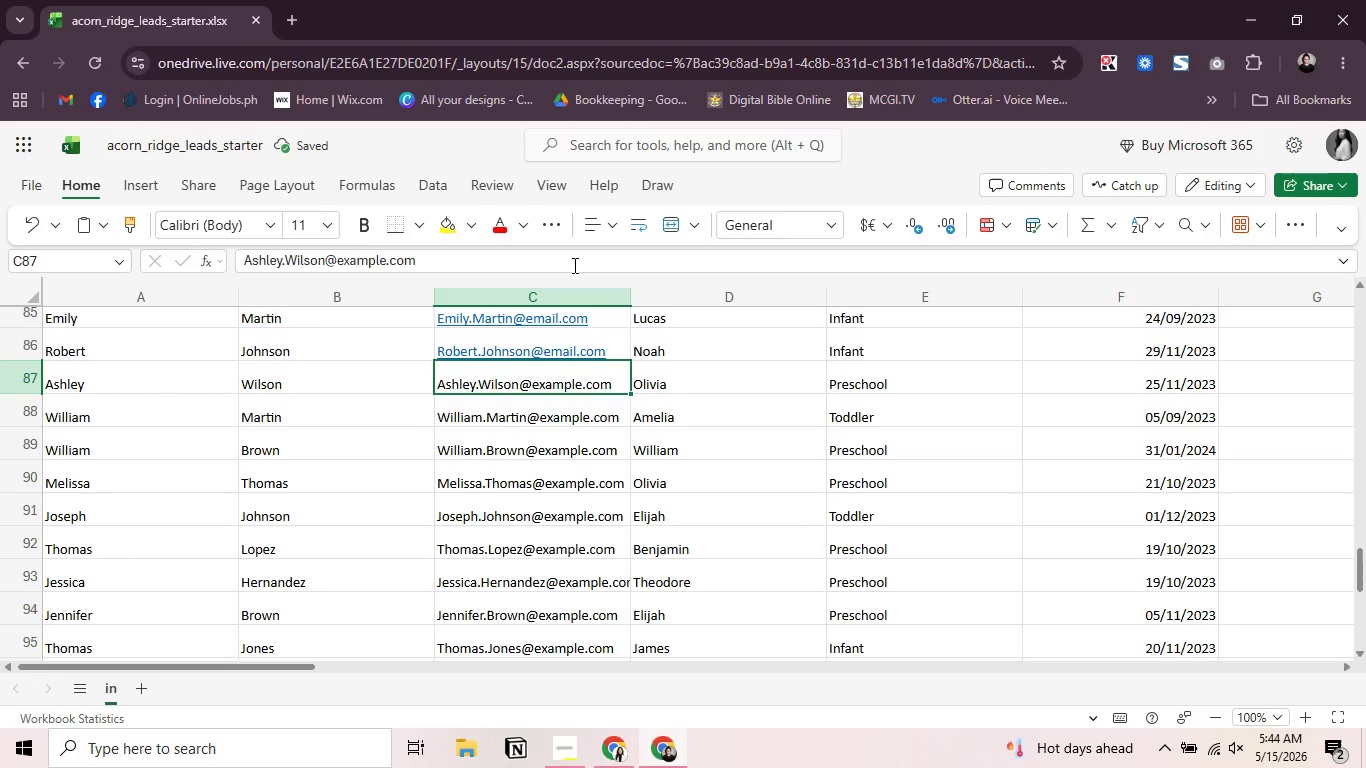 
double_click([573, 265])
 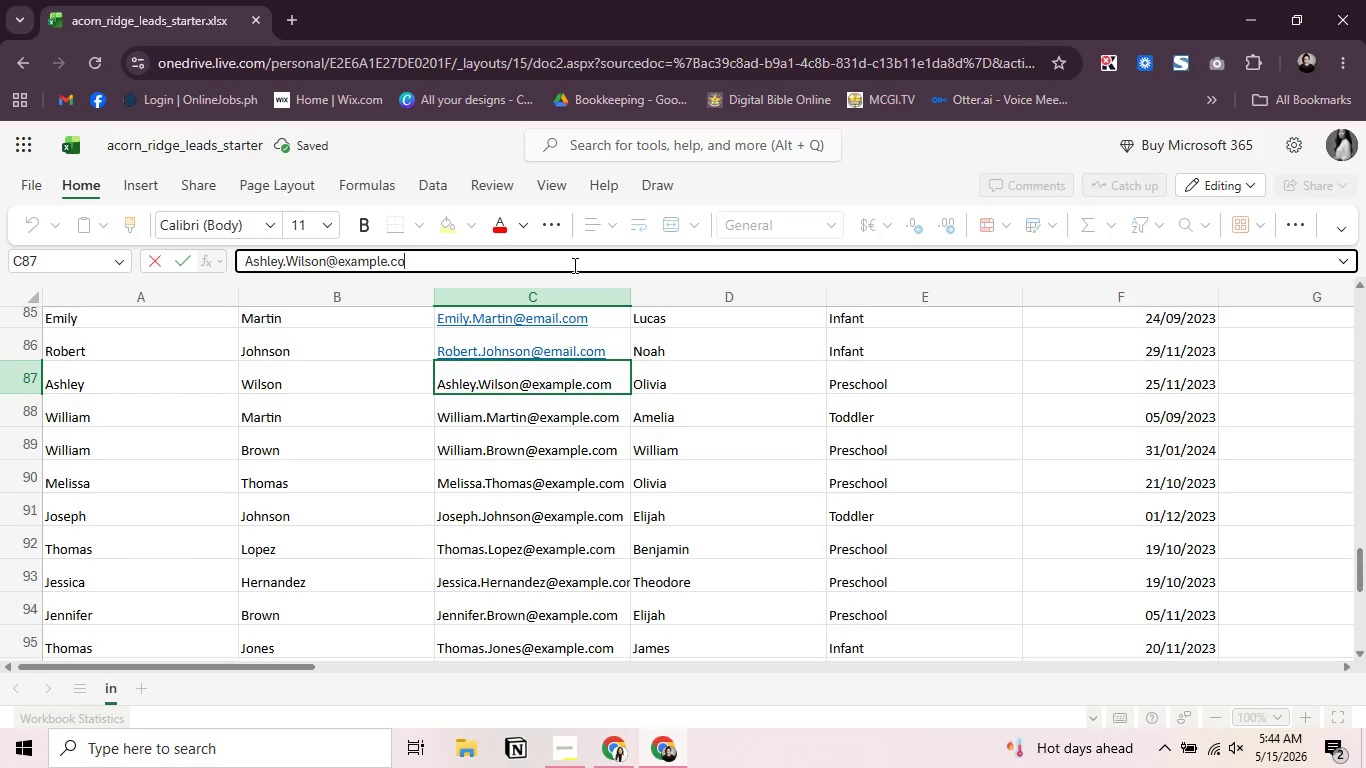 
key(Backspace)
key(Backspace)
key(Backspace)
key(Backspace)
key(Backspace)
key(Backspace)
key(Backspace)
key(Backspace)
key(Backspace)
key(Backspace)
type(,)
key(Backspace)
type(mail.com)
 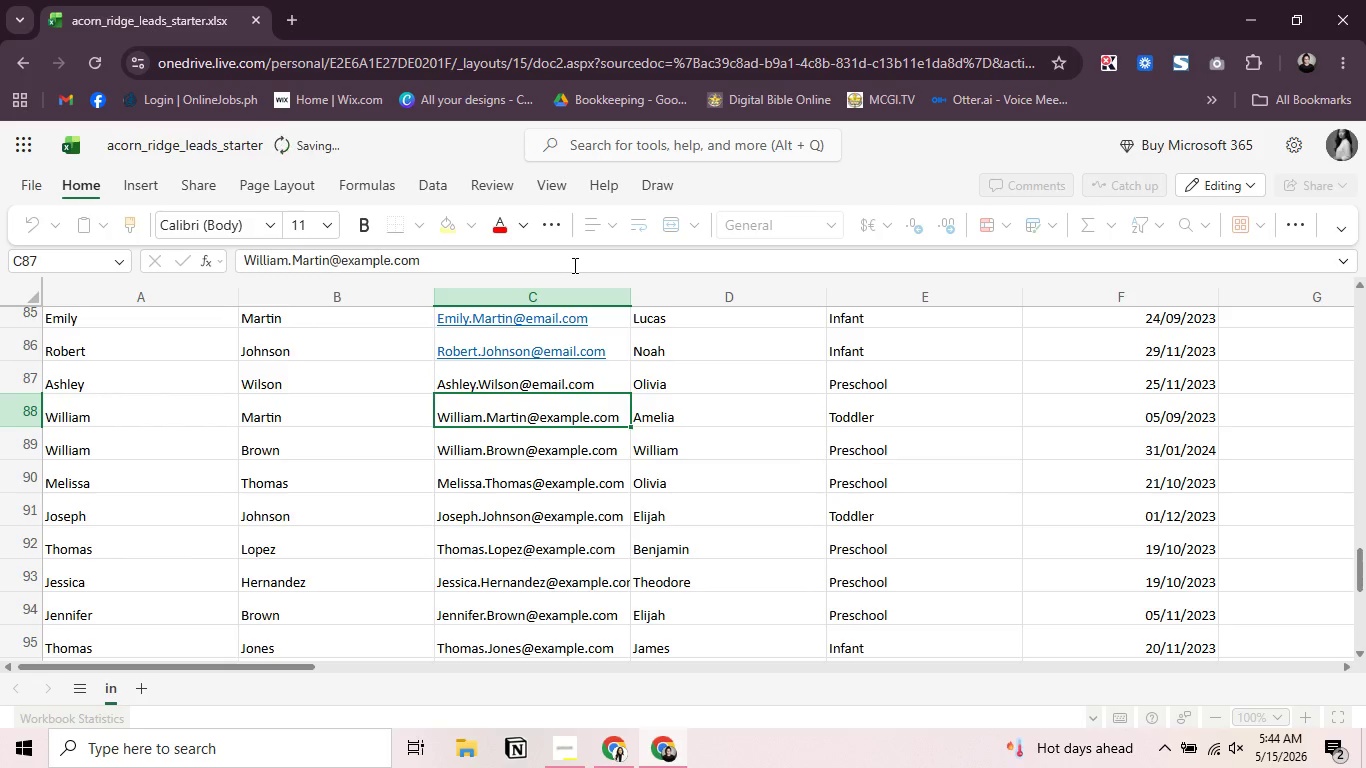 
key(Enter)
 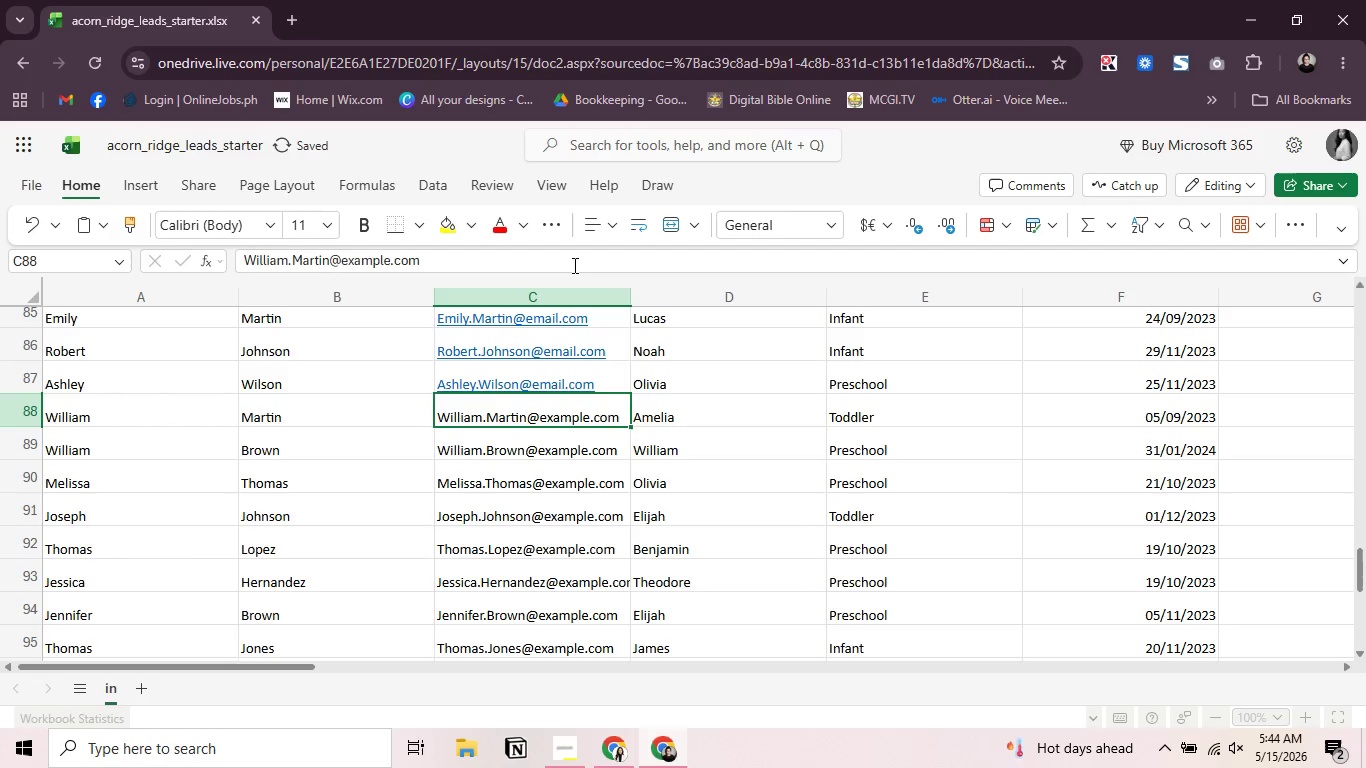 
left_click([573, 265])
 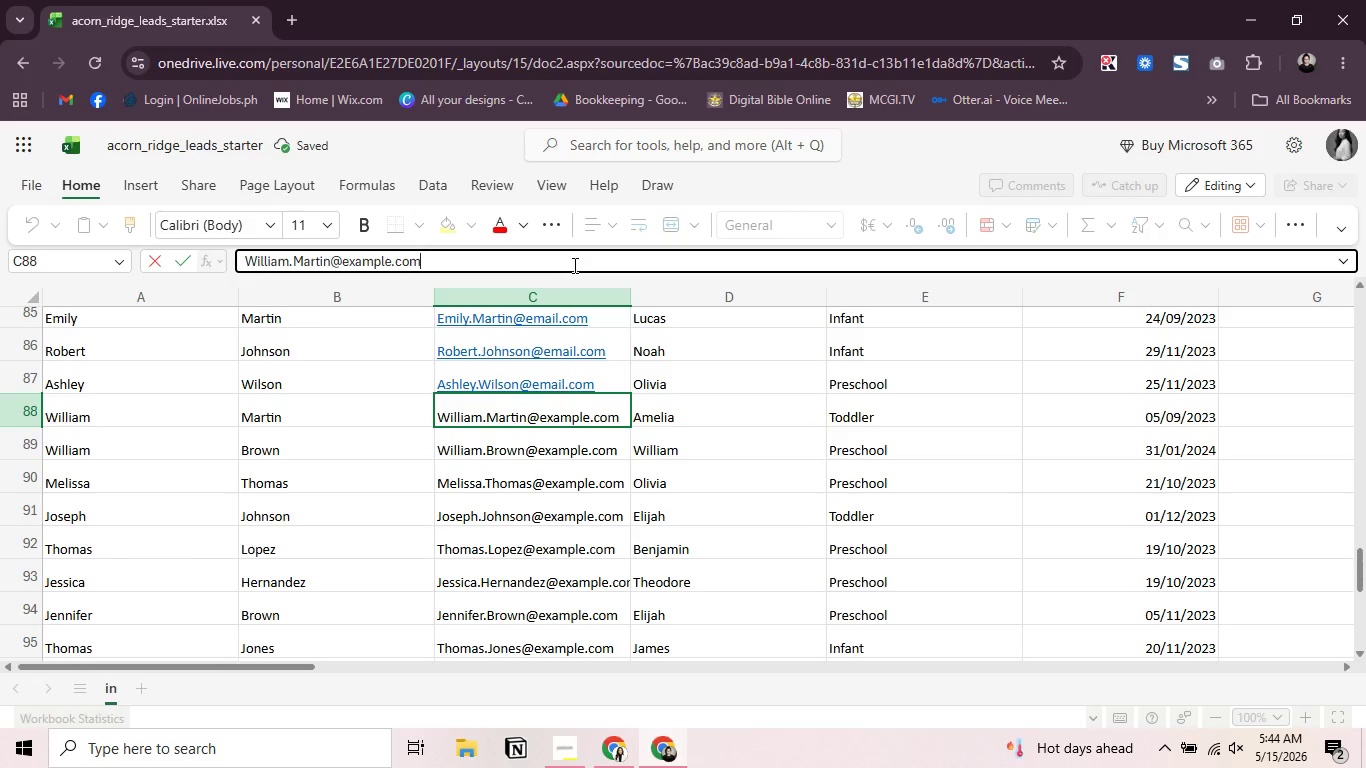 
scroll: coordinate [573, 265], scroll_direction: up, amount: 2.0
 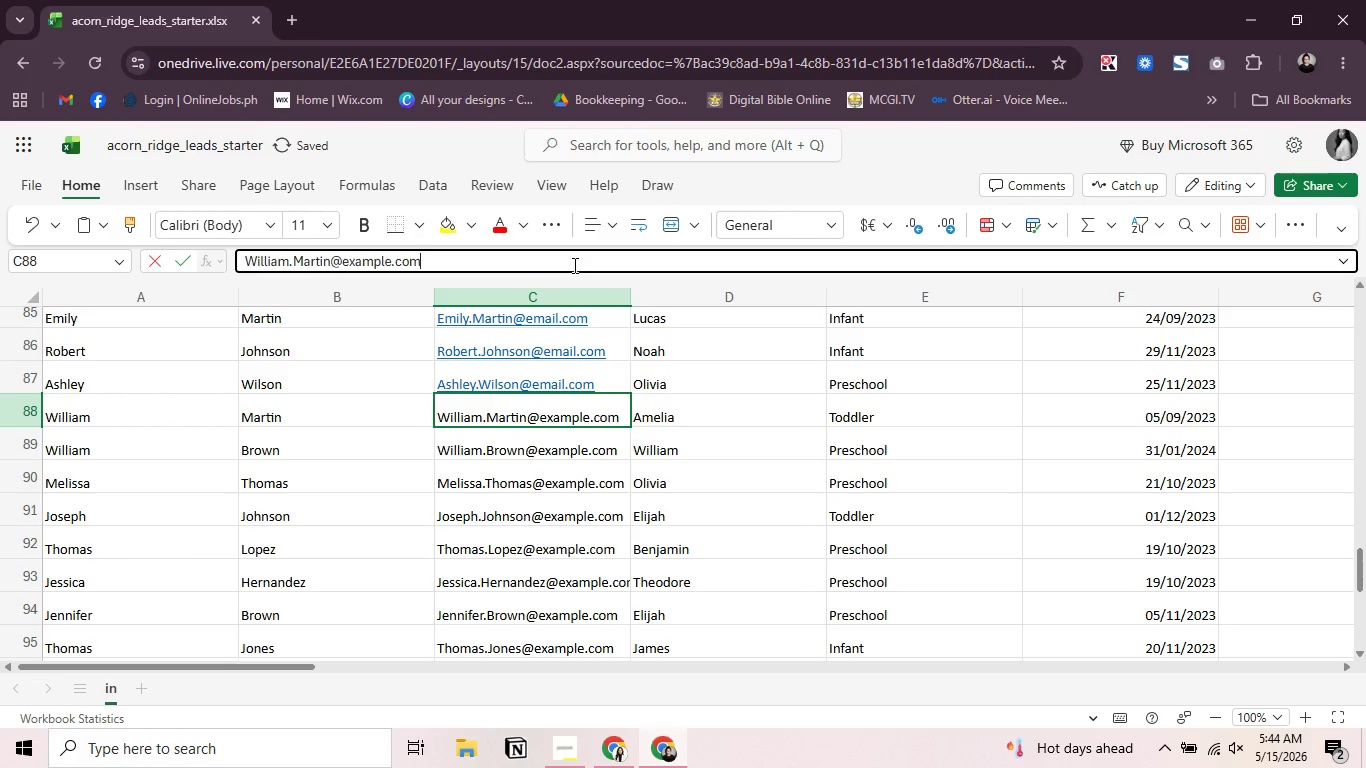 
type(\\\)
key(Backspace)
key(Backspace)
key(Backspace)
key(Backspace)
type(mail.com)
 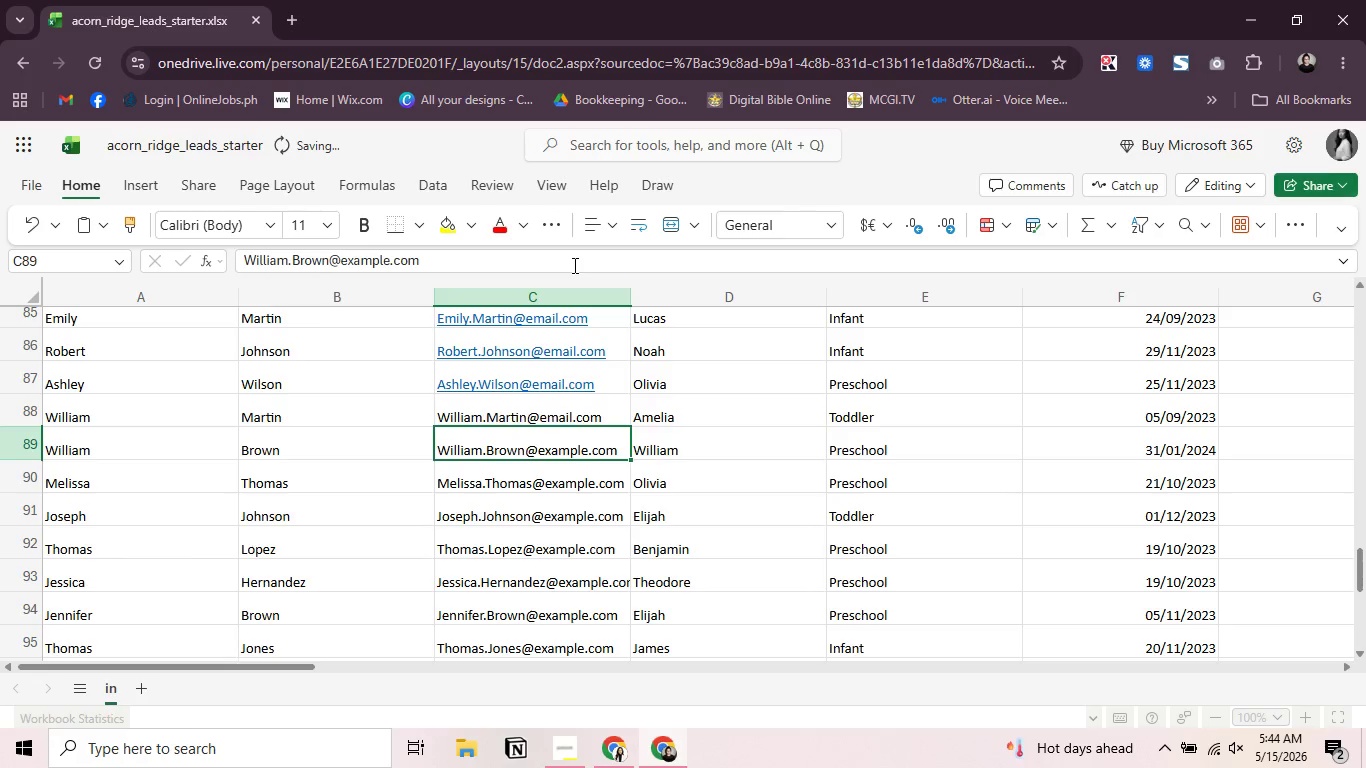 
key(Enter)
 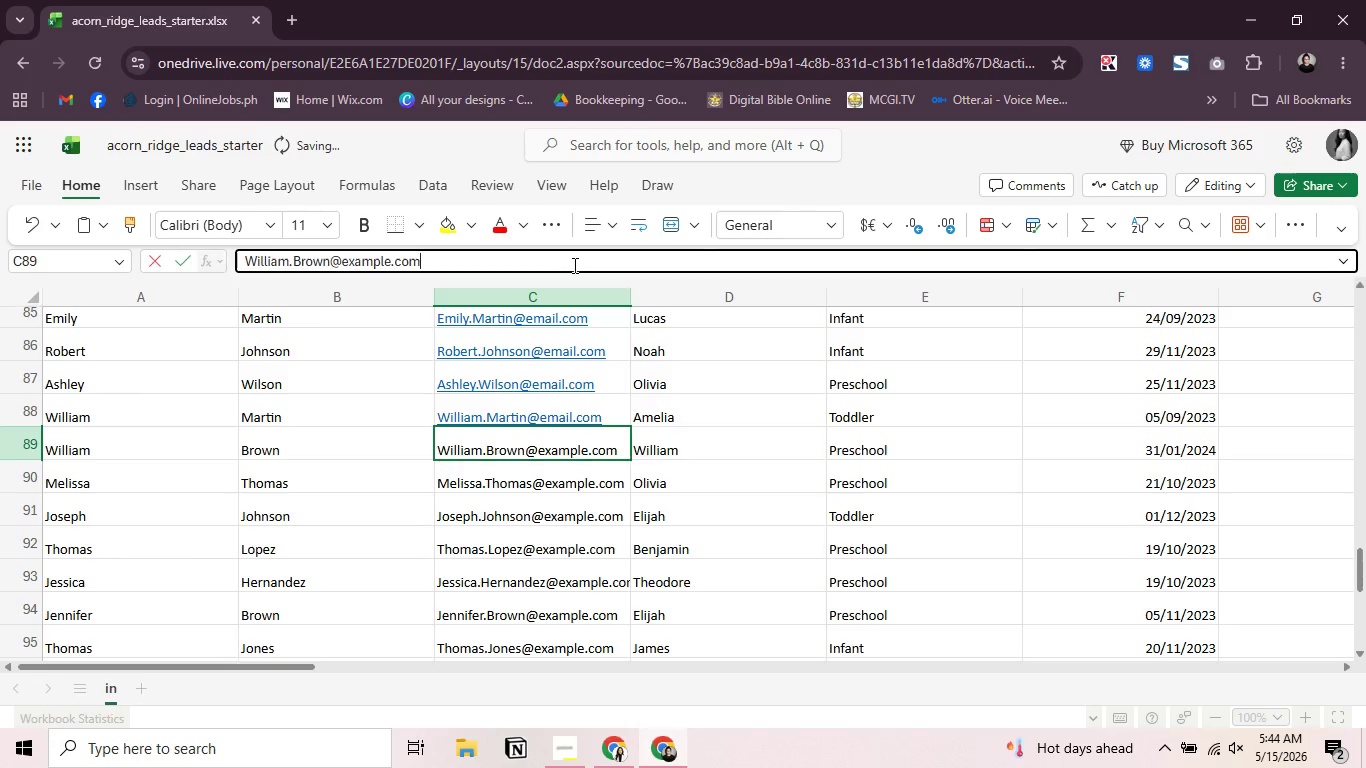 
left_click([573, 265])
 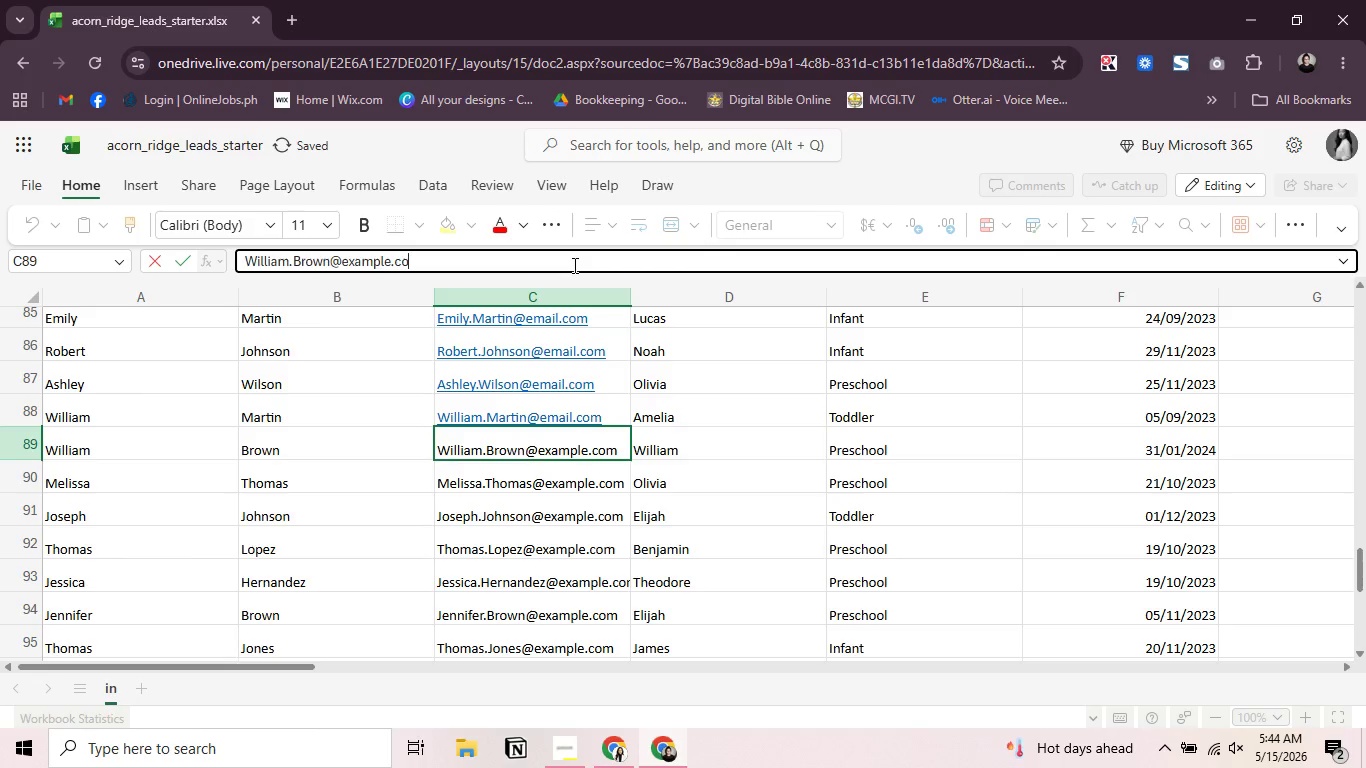 
key(Backspace)
key(Backspace)
key(Backspace)
key(Backspace)
key(Backspace)
key(Backspace)
key(Backspace)
key(Backspace)
key(Backspace)
key(Backspace)
type(mail.com)
 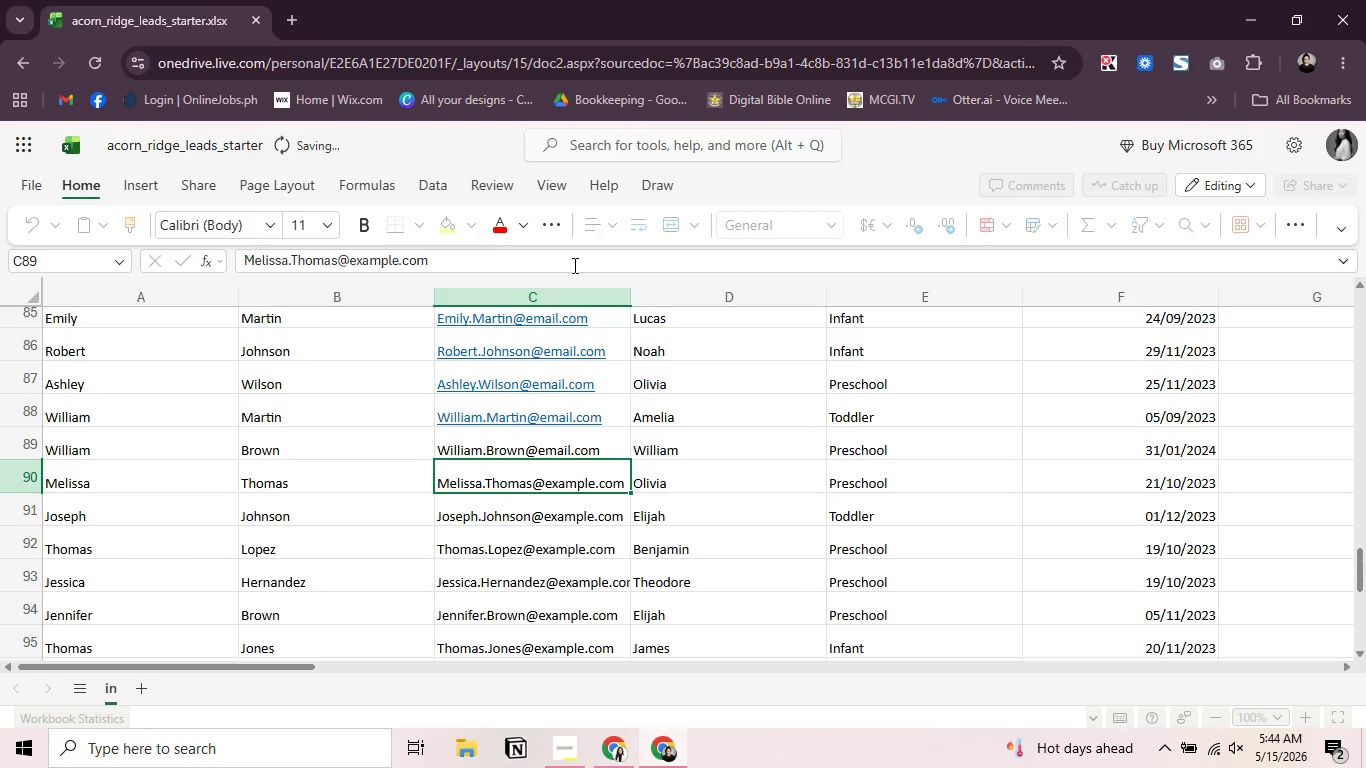 
key(Enter)
 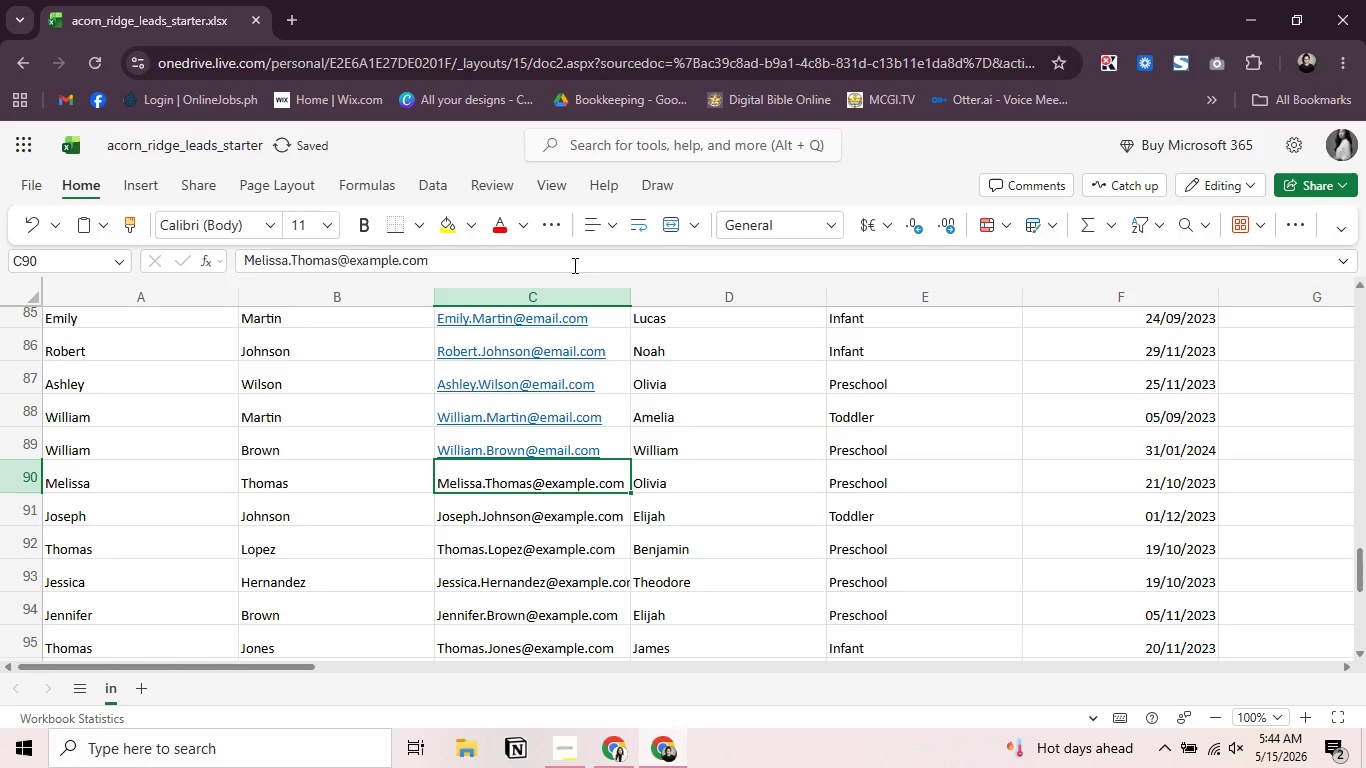 
left_click([573, 265])
 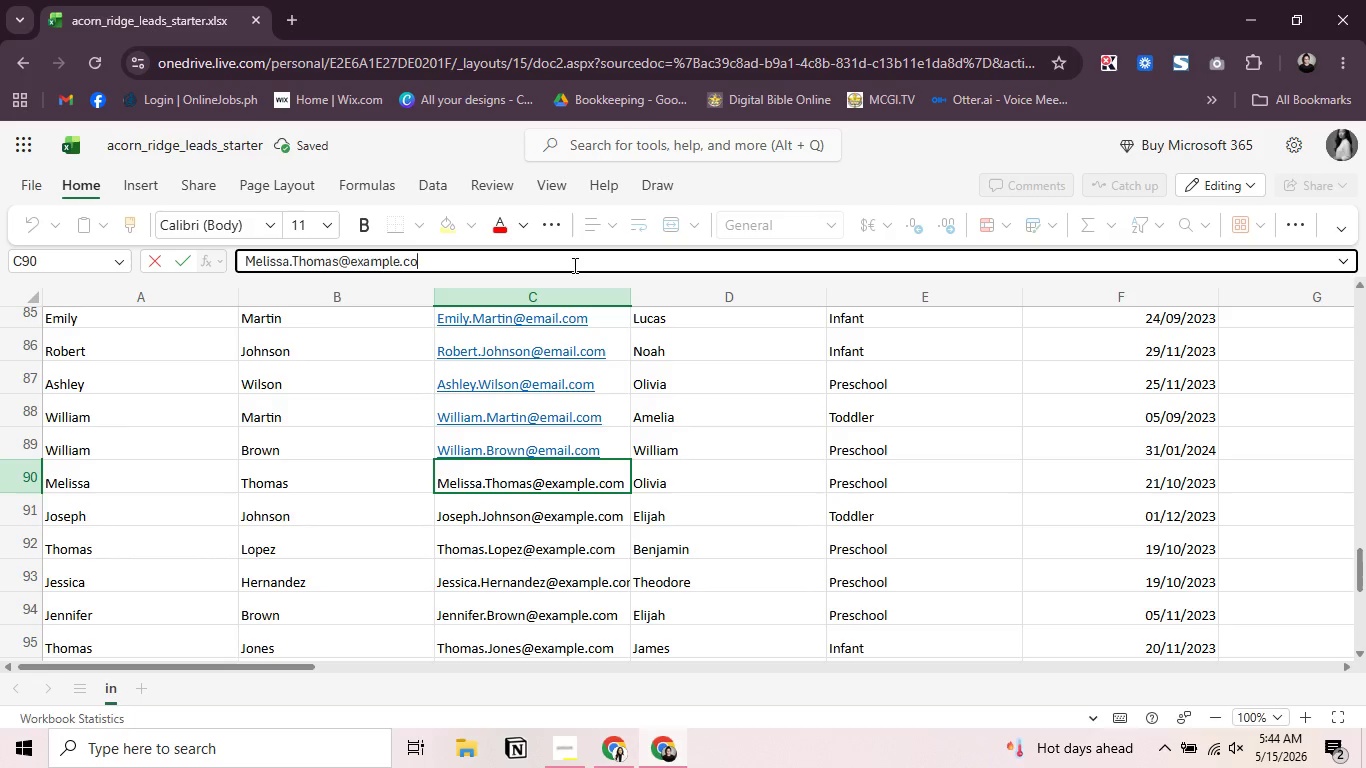 
key(Backspace)
key(Backspace)
key(Backspace)
key(Backspace)
key(Backspace)
key(Backspace)
key(Backspace)
key(Backspace)
key(Backspace)
key(Backspace)
type(mail.com)
 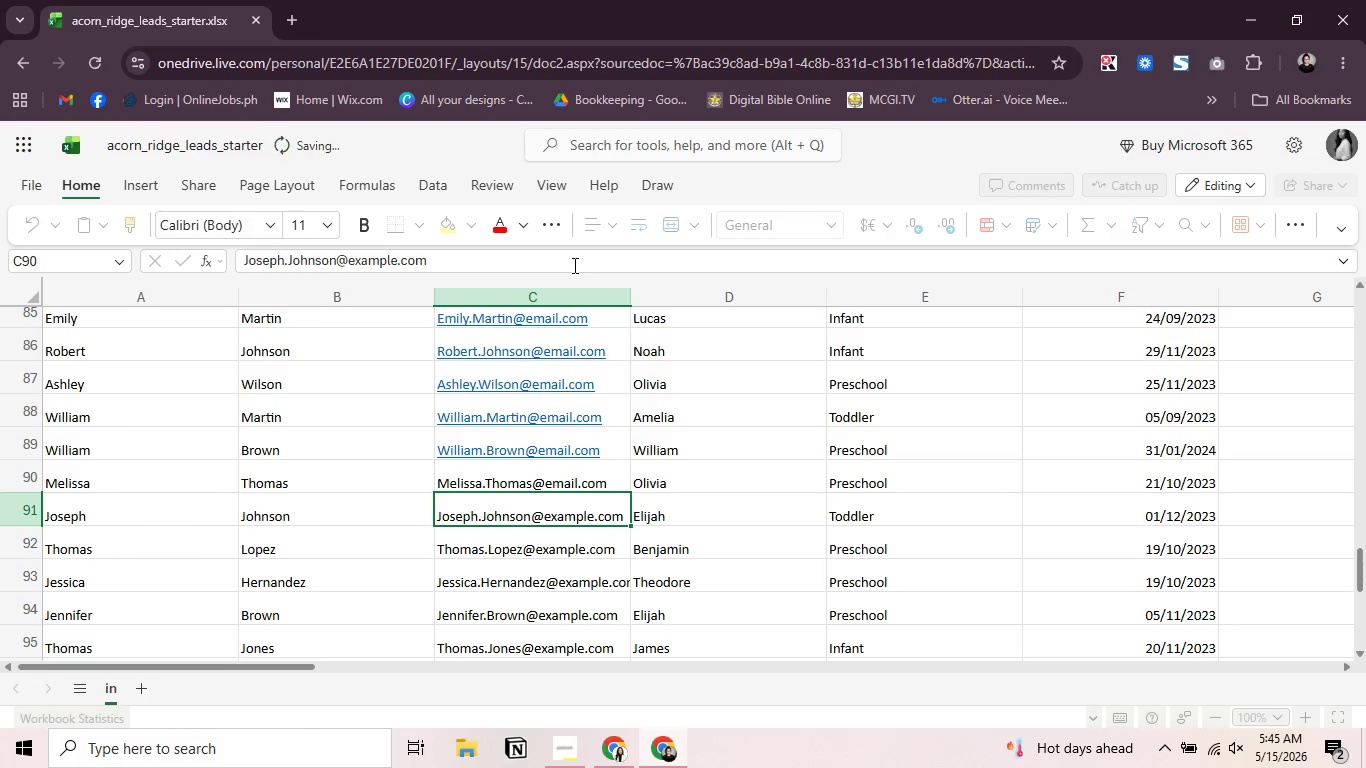 
key(Enter)
 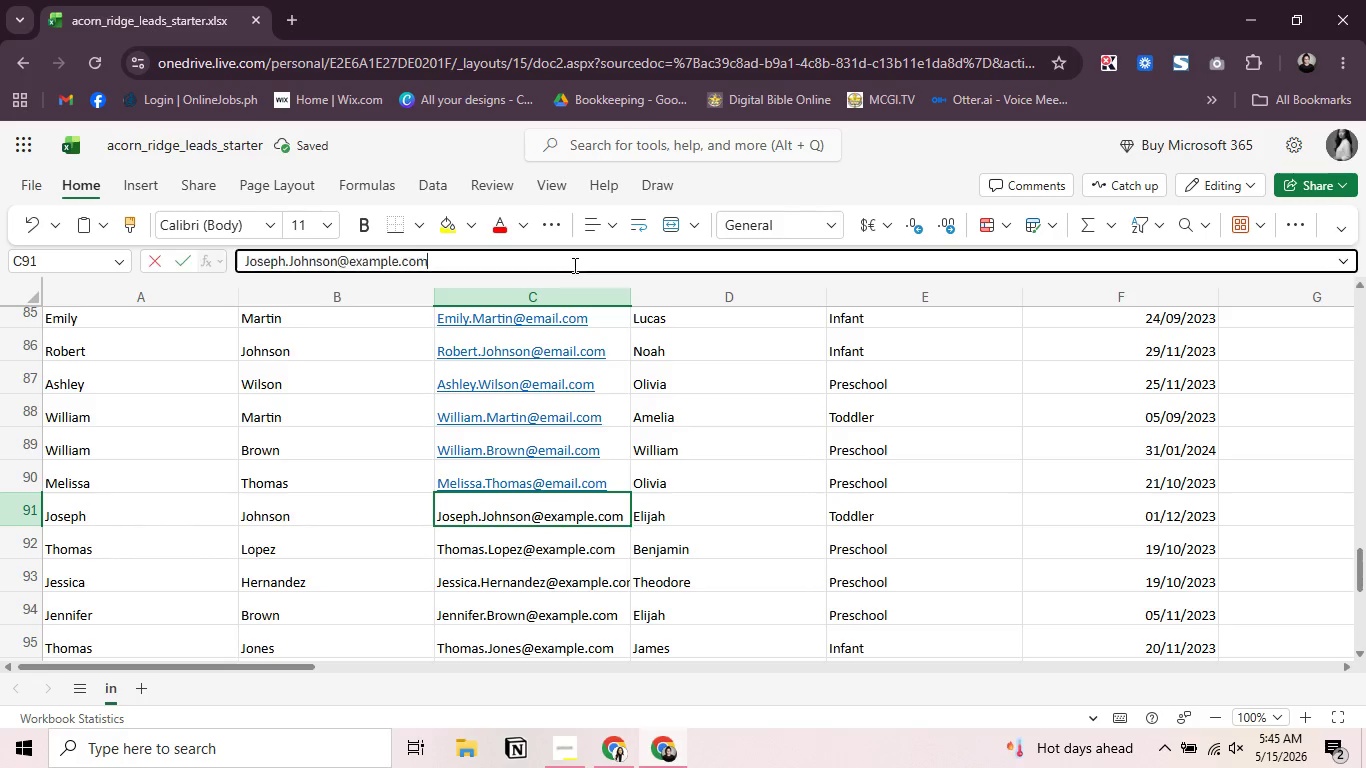 
left_click([573, 265])
 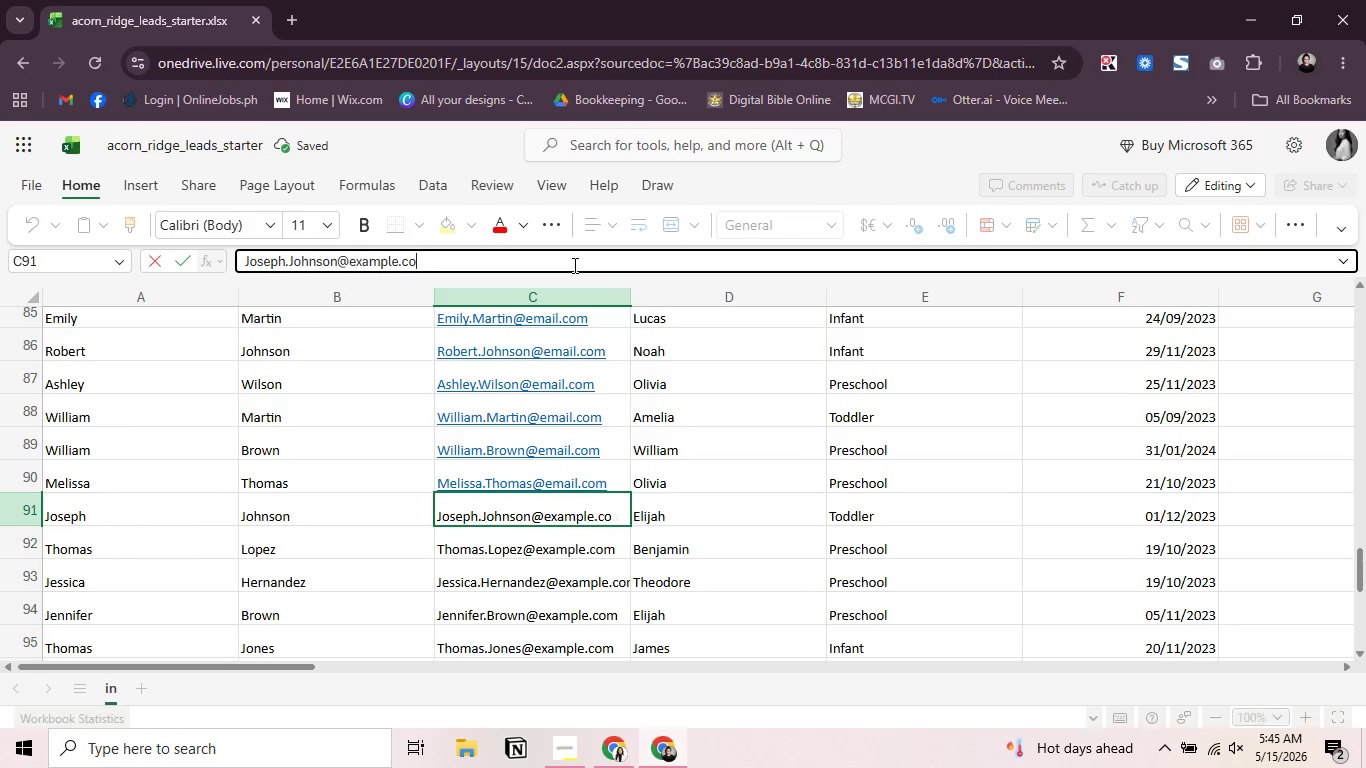 
key(Backspace)
key(Backspace)
key(Backspace)
key(Backspace)
key(Backspace)
key(Backspace)
key(Backspace)
key(Backspace)
key(Backspace)
key(Backspace)
type(mail.com)
 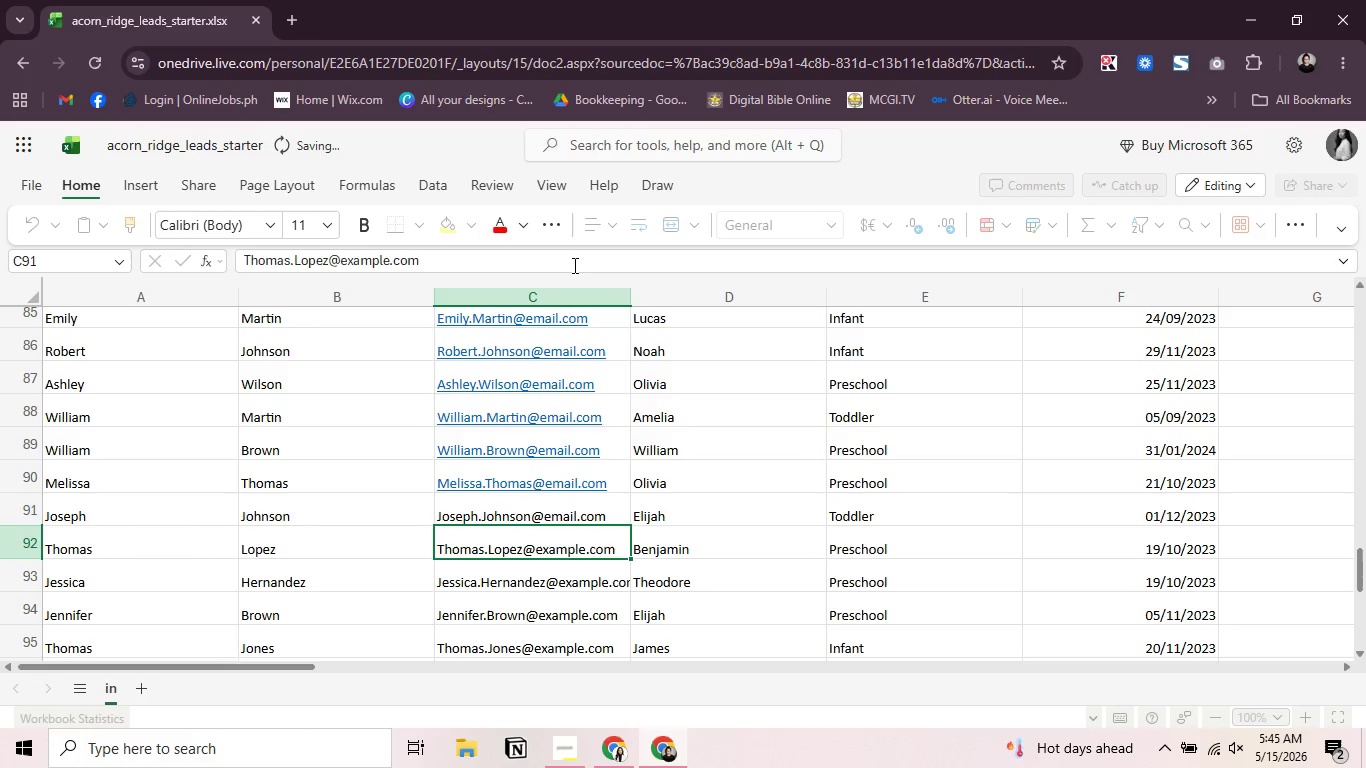 
key(Enter)
 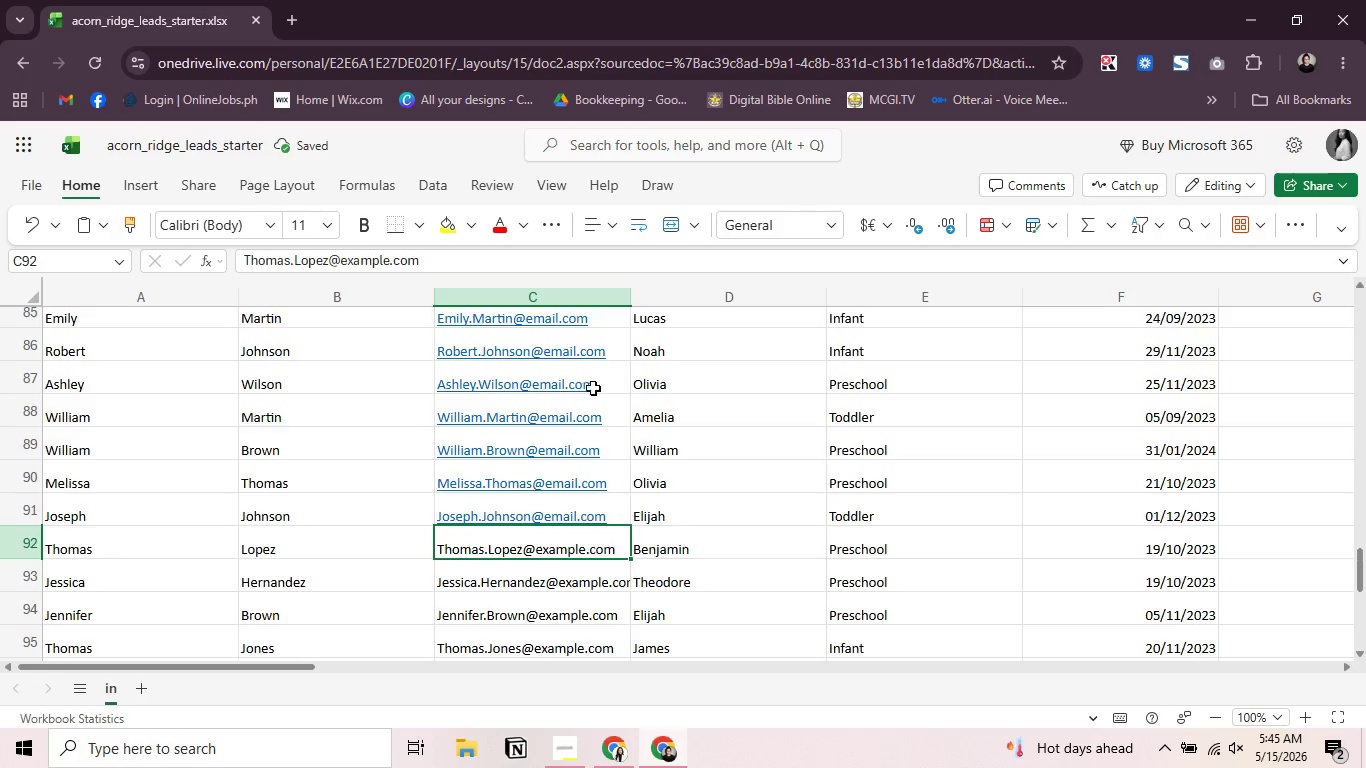 
scroll: coordinate [593, 390], scroll_direction: down, amount: 2.0
 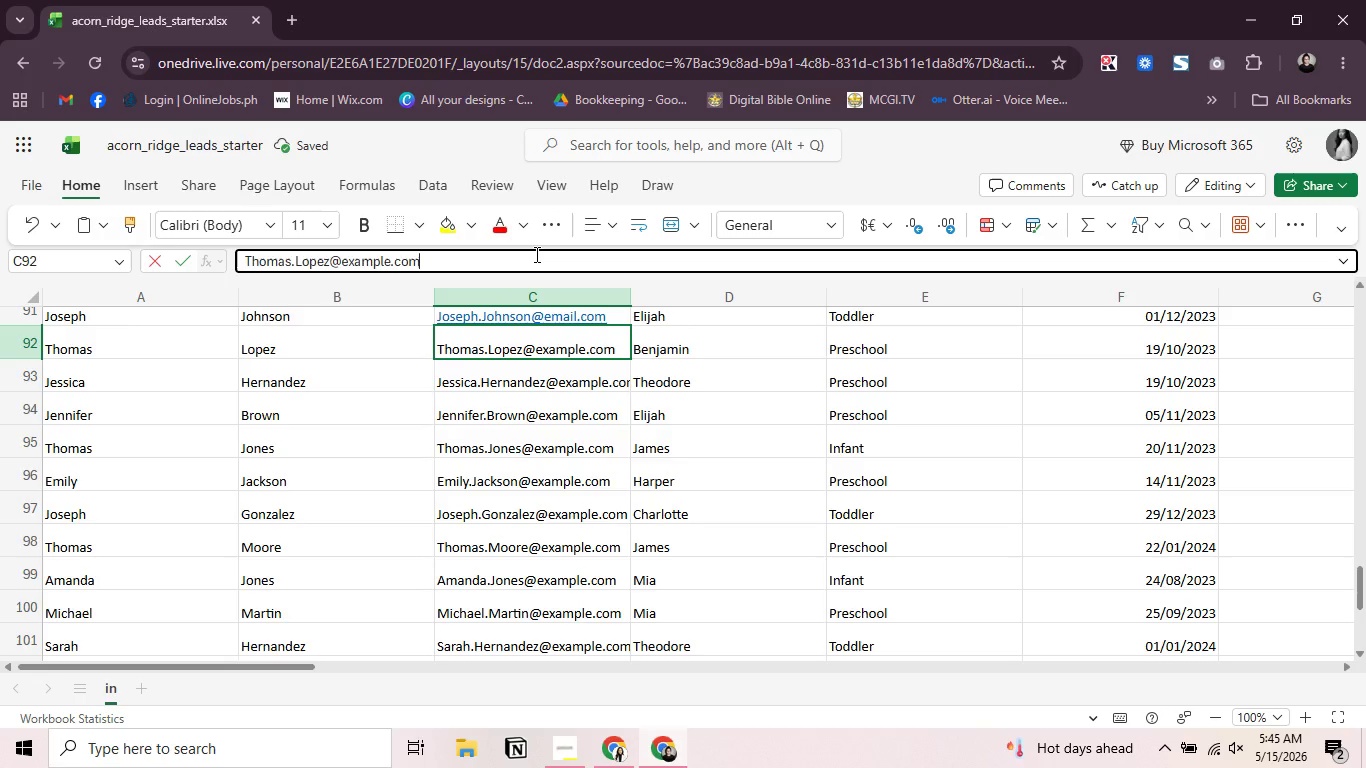 
left_click([535, 255])
 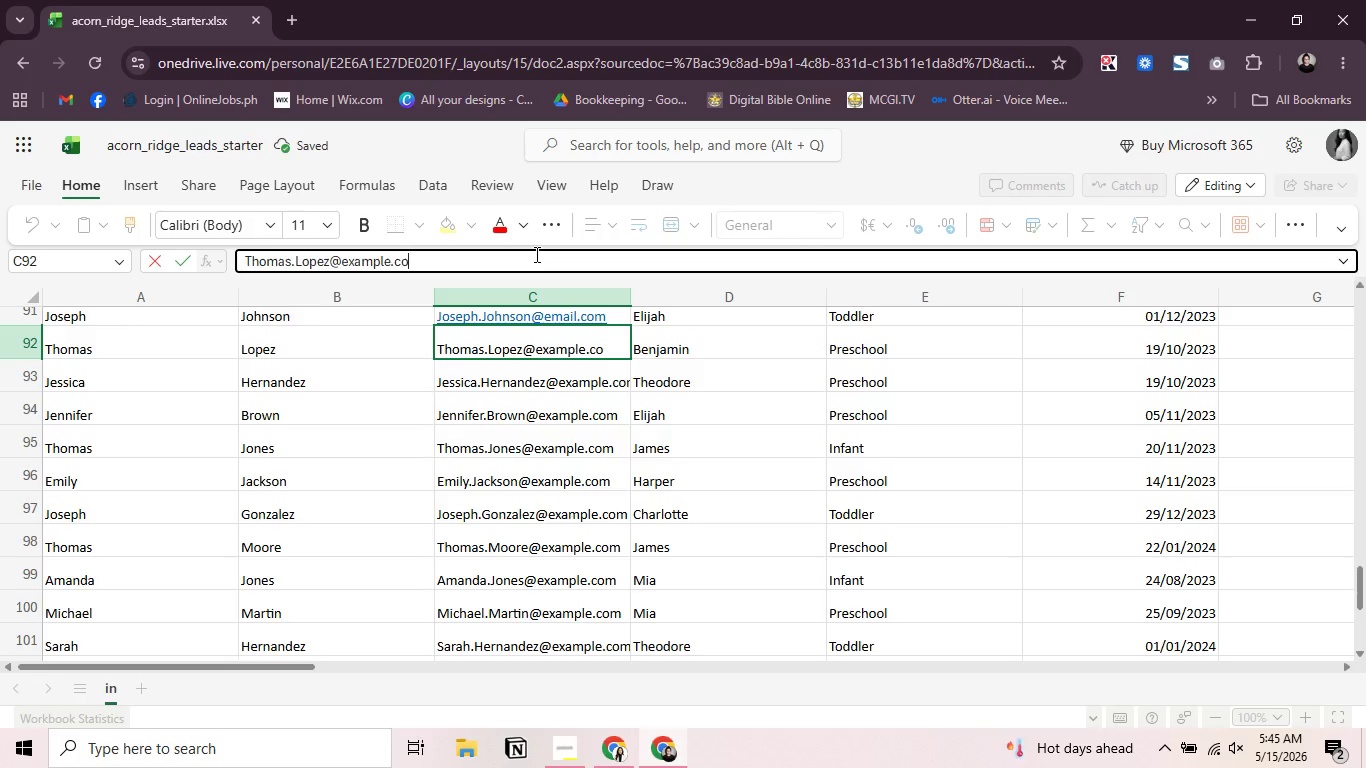 
key(Backspace)
key(Backspace)
key(Backspace)
key(Backspace)
key(Backspace)
key(Backspace)
key(Backspace)
key(Backspace)
key(Backspace)
key(Backspace)
type(mail.com)
 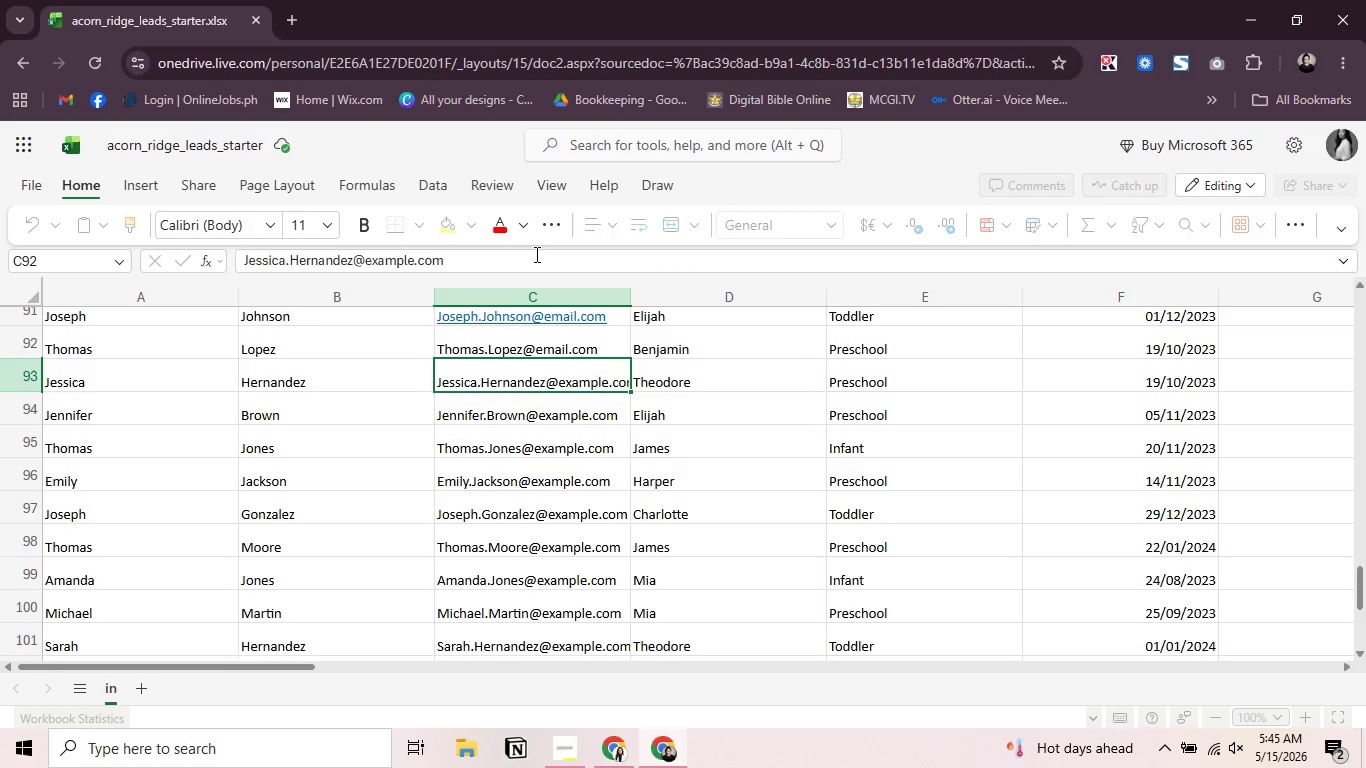 
key(Enter)
 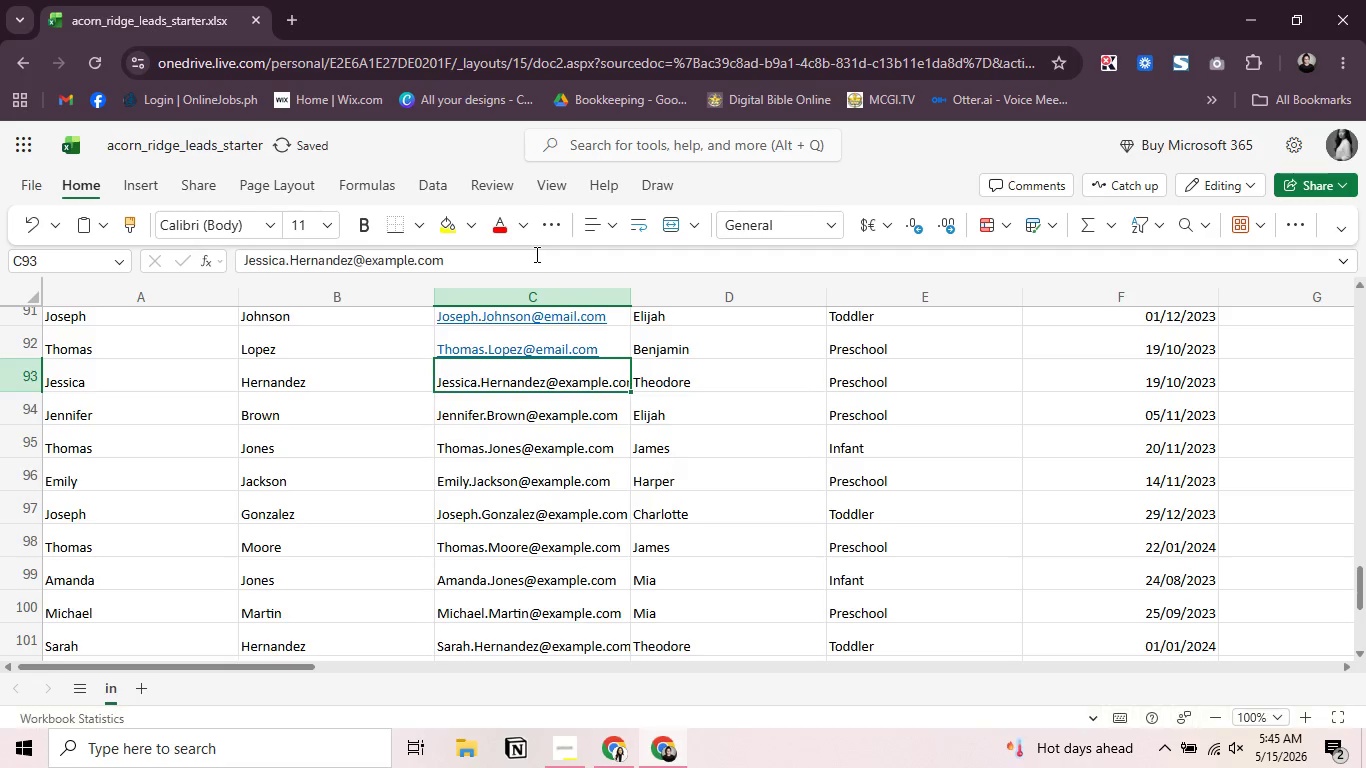 
left_click([535, 254])
 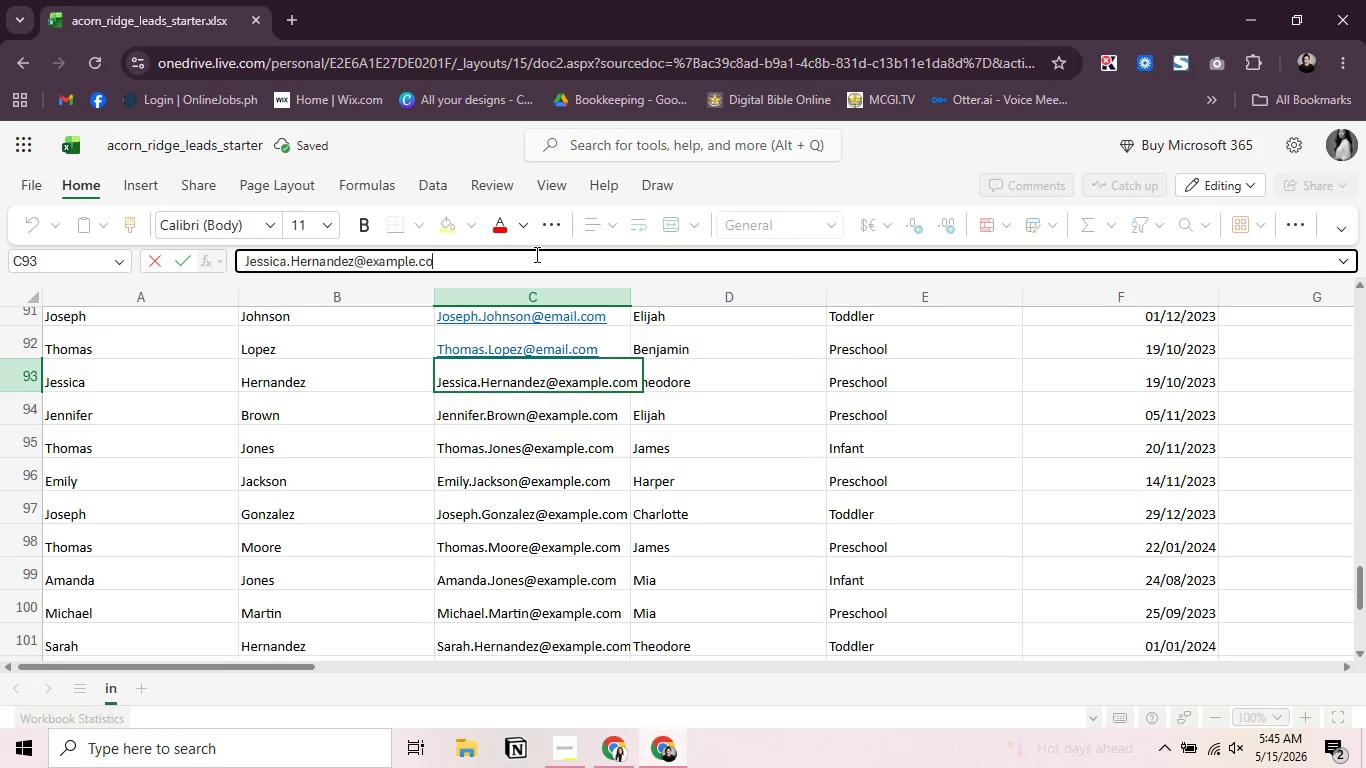 
key(Backspace)
key(Backspace)
key(Backspace)
key(Backspace)
key(Backspace)
key(Backspace)
key(Backspace)
key(Backspace)
key(Backspace)
key(Backspace)
key(Backspace)
type(ea)
key(Backspace)
type(mail.com)
 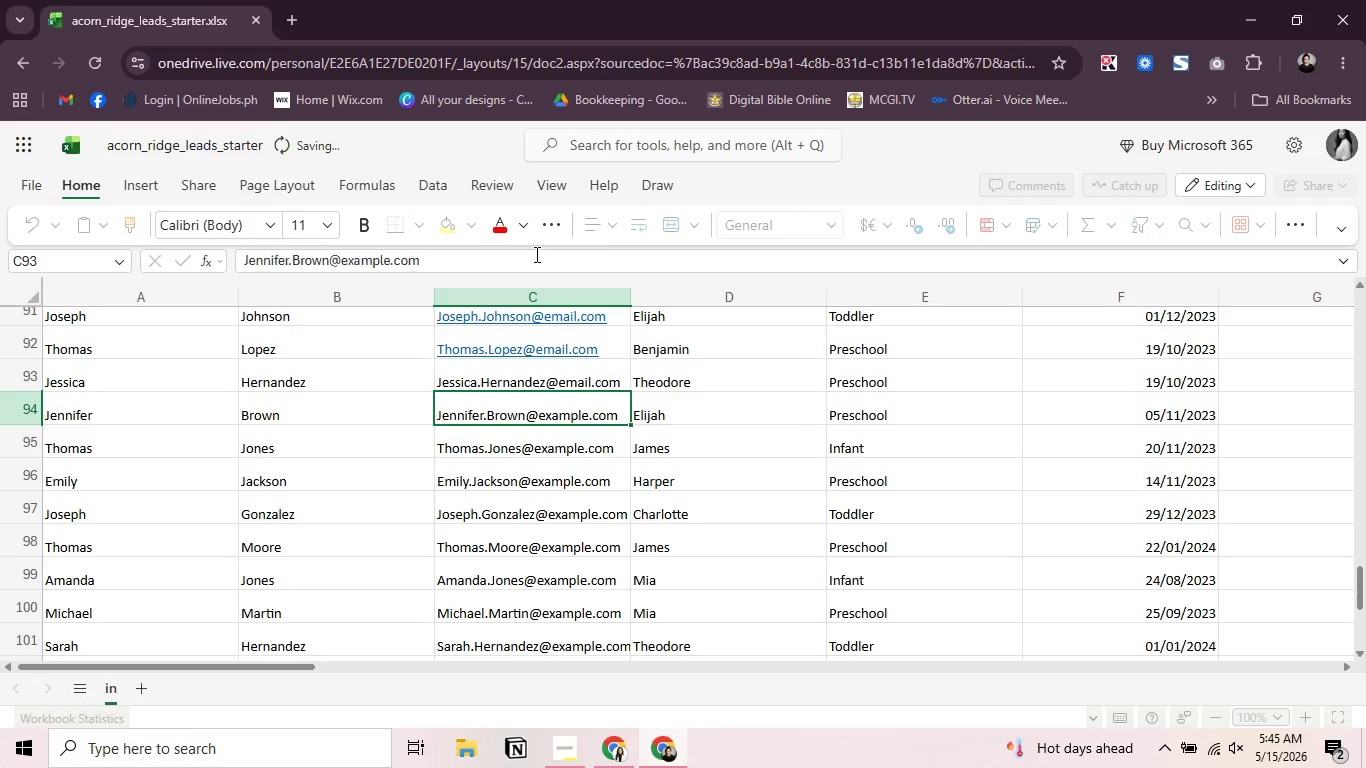 
key(Enter)
 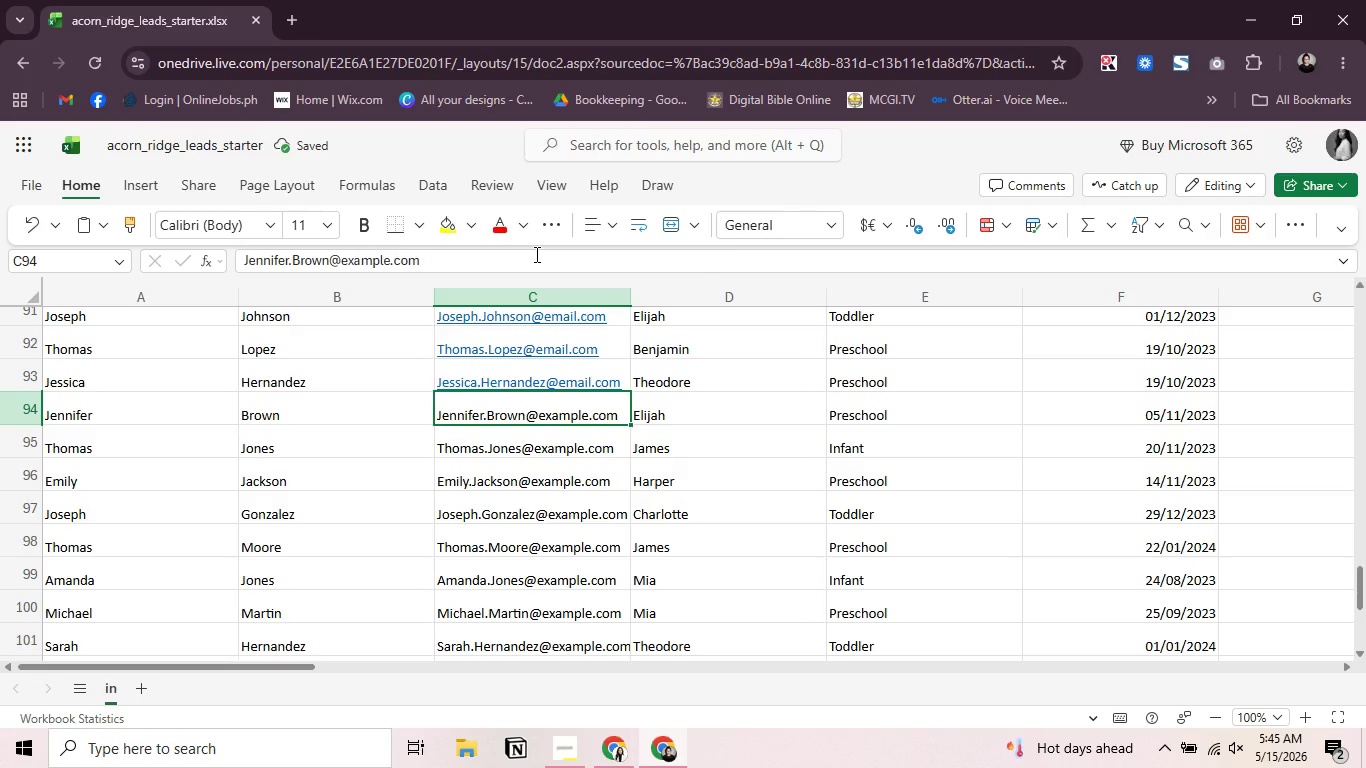 
left_click([535, 254])
 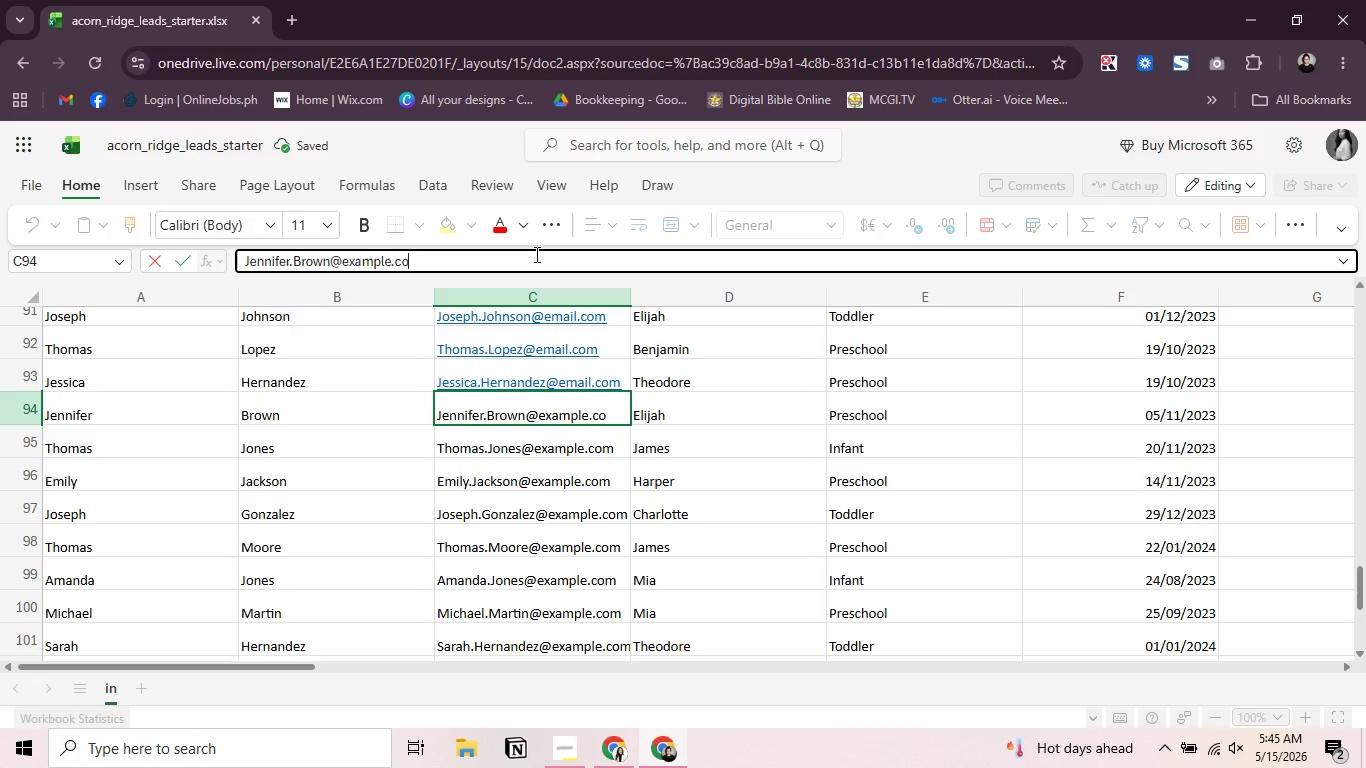 
key(Backspace)
key(Backspace)
key(Backspace)
key(Backspace)
key(Backspace)
key(Backspace)
key(Backspace)
key(Backspace)
key(Backspace)
key(Backspace)
type(mail.com)
 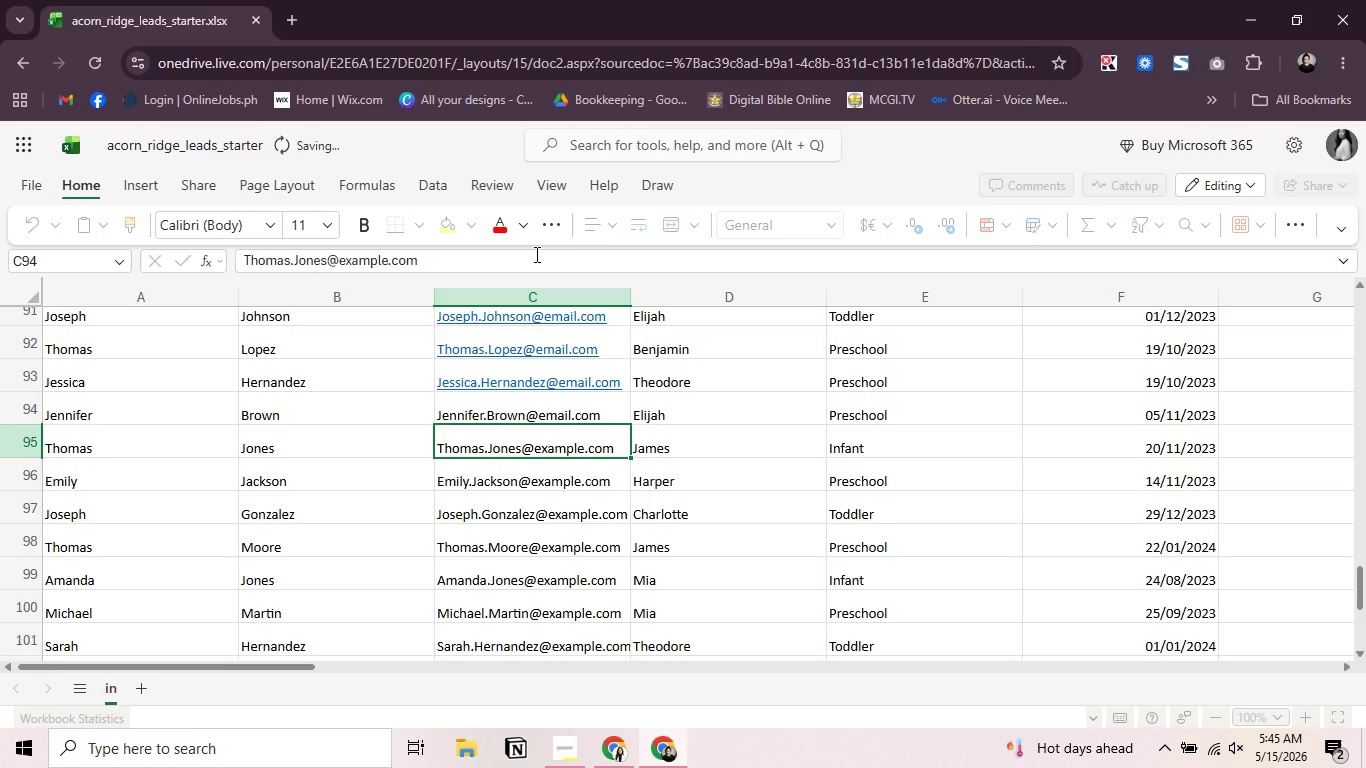 
key(Enter)
 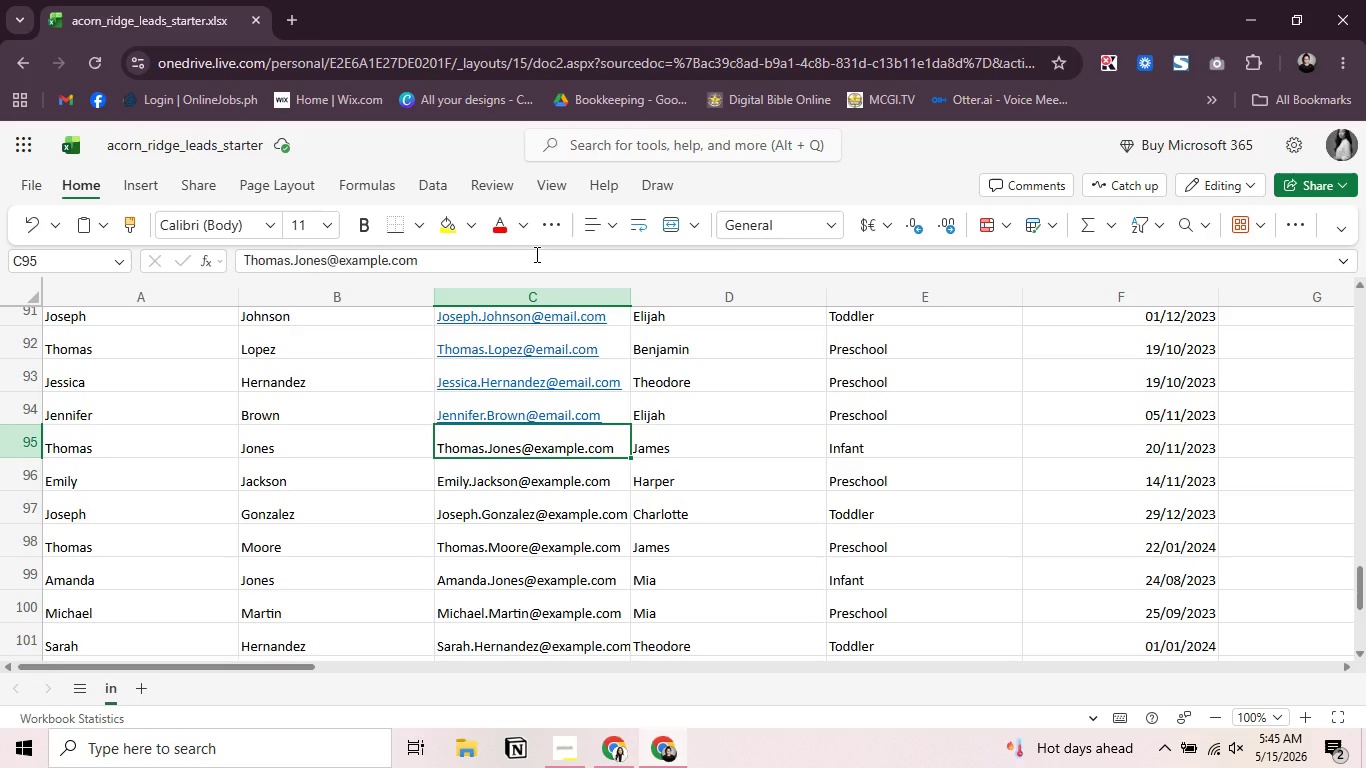 
wait(32.05)
 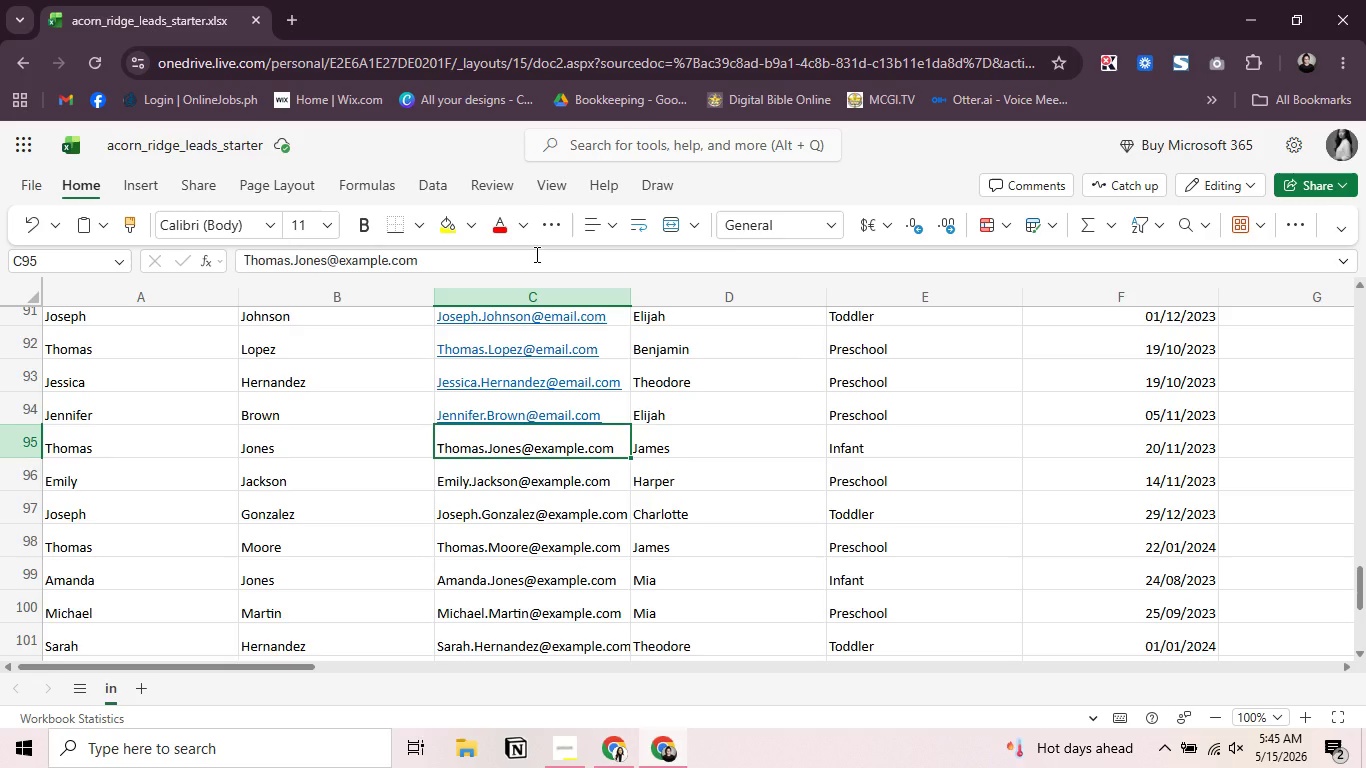 
left_click([530, 254])
 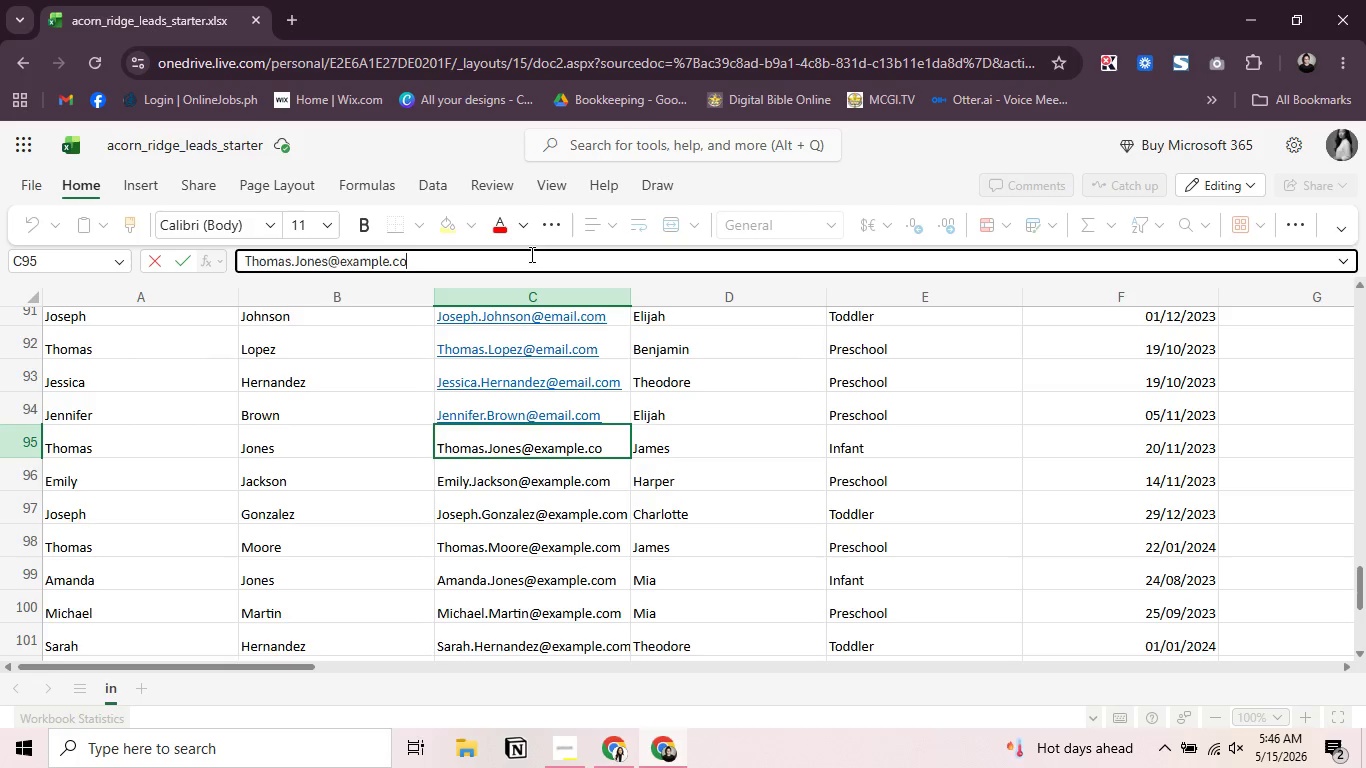 
key(Backspace)
key(Backspace)
key(Backspace)
key(Backspace)
key(Backspace)
key(Backspace)
key(Backspace)
key(Backspace)
key(Backspace)
key(Backspace)
type(mail.com)
 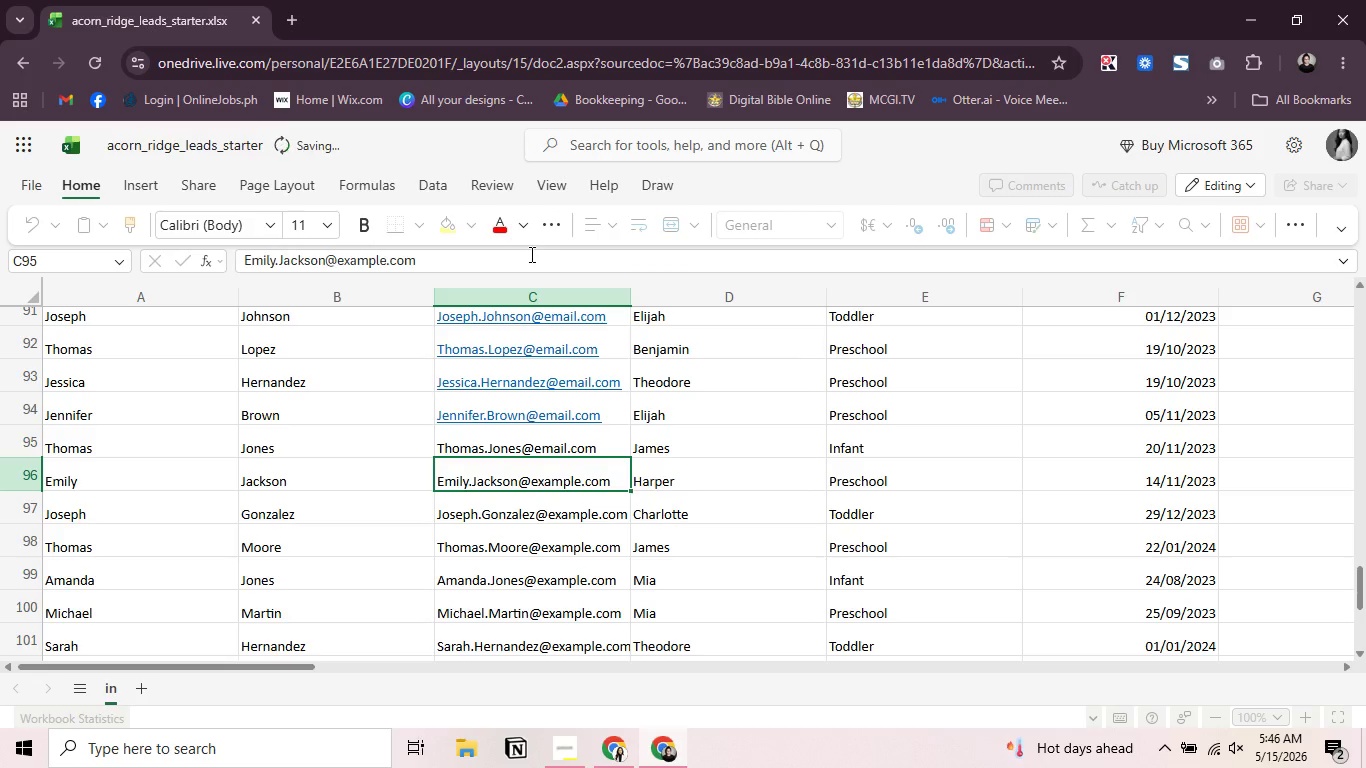 
key(Enter)
 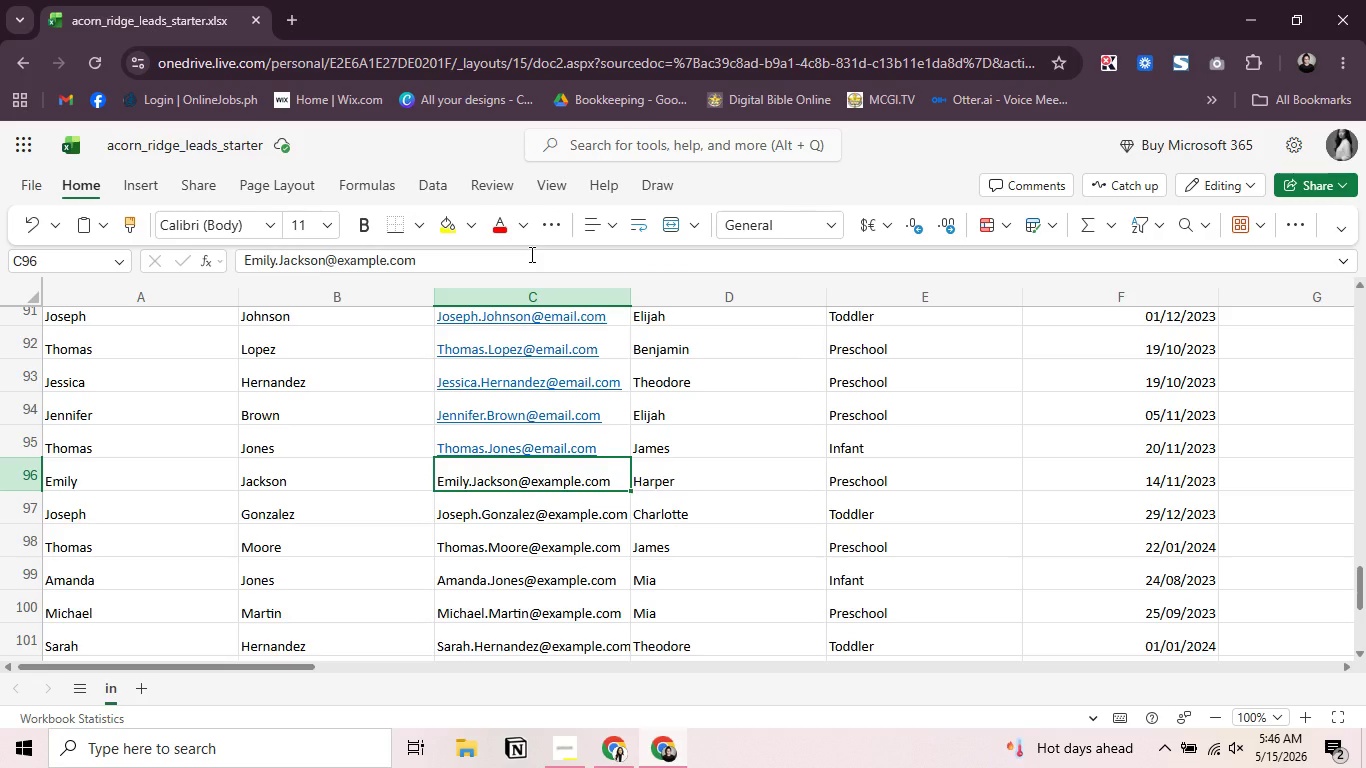 
wait(10.25)
 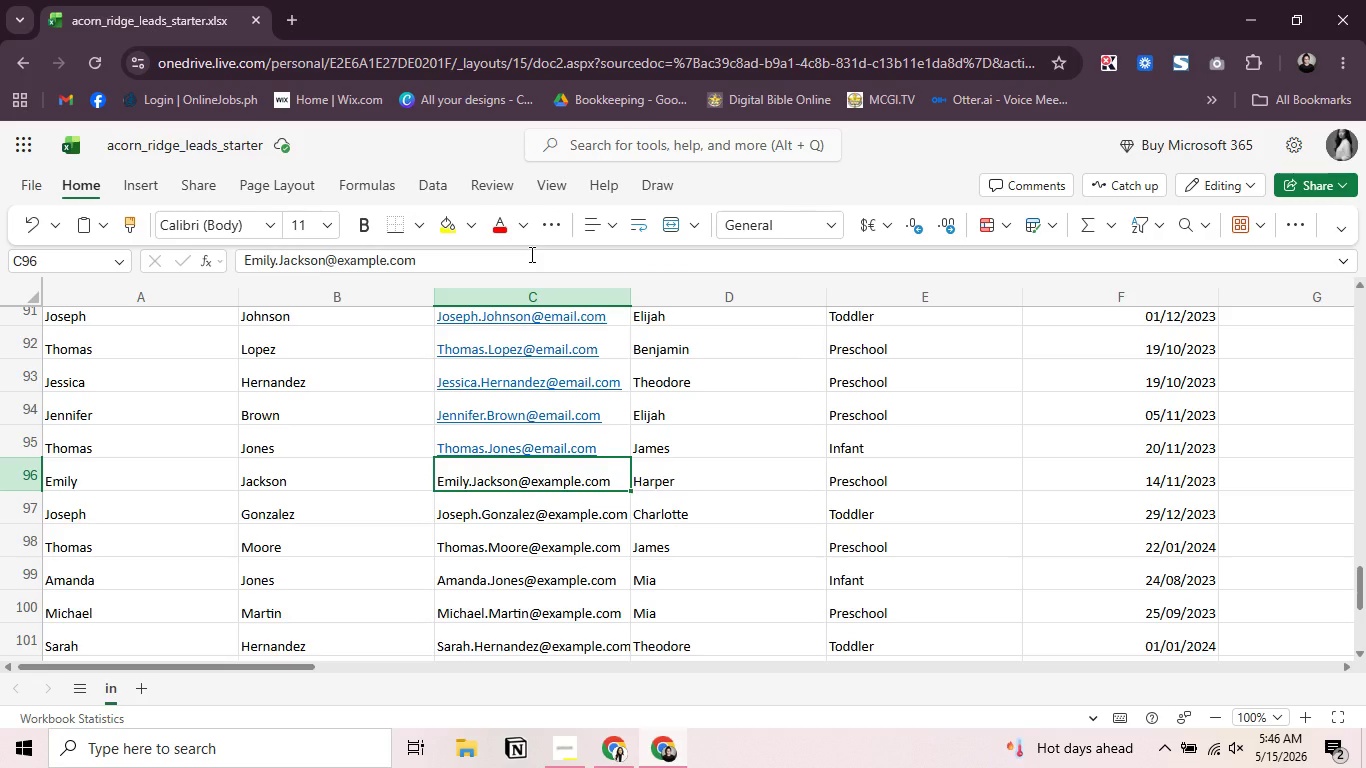 
scroll: coordinate [530, 254], scroll_direction: up, amount: 1.0
 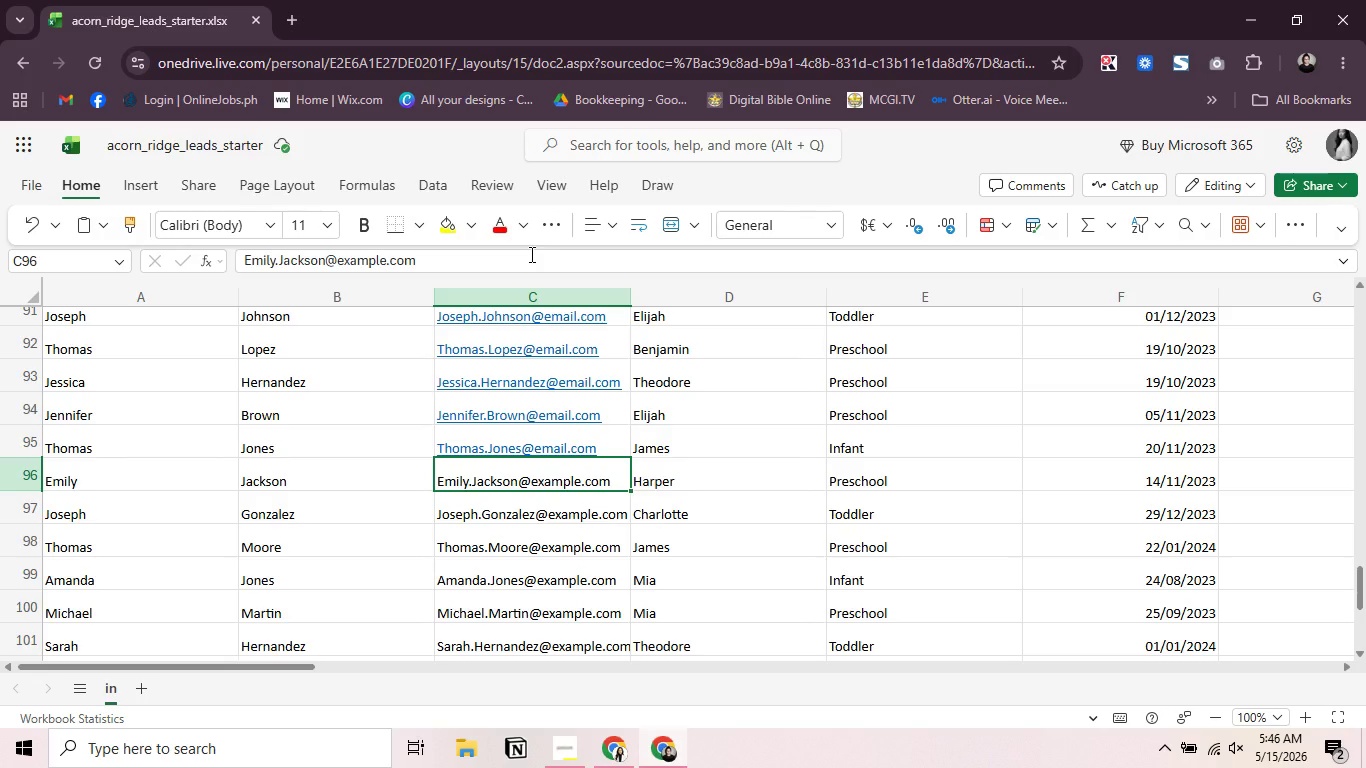 
left_click([530, 254])
 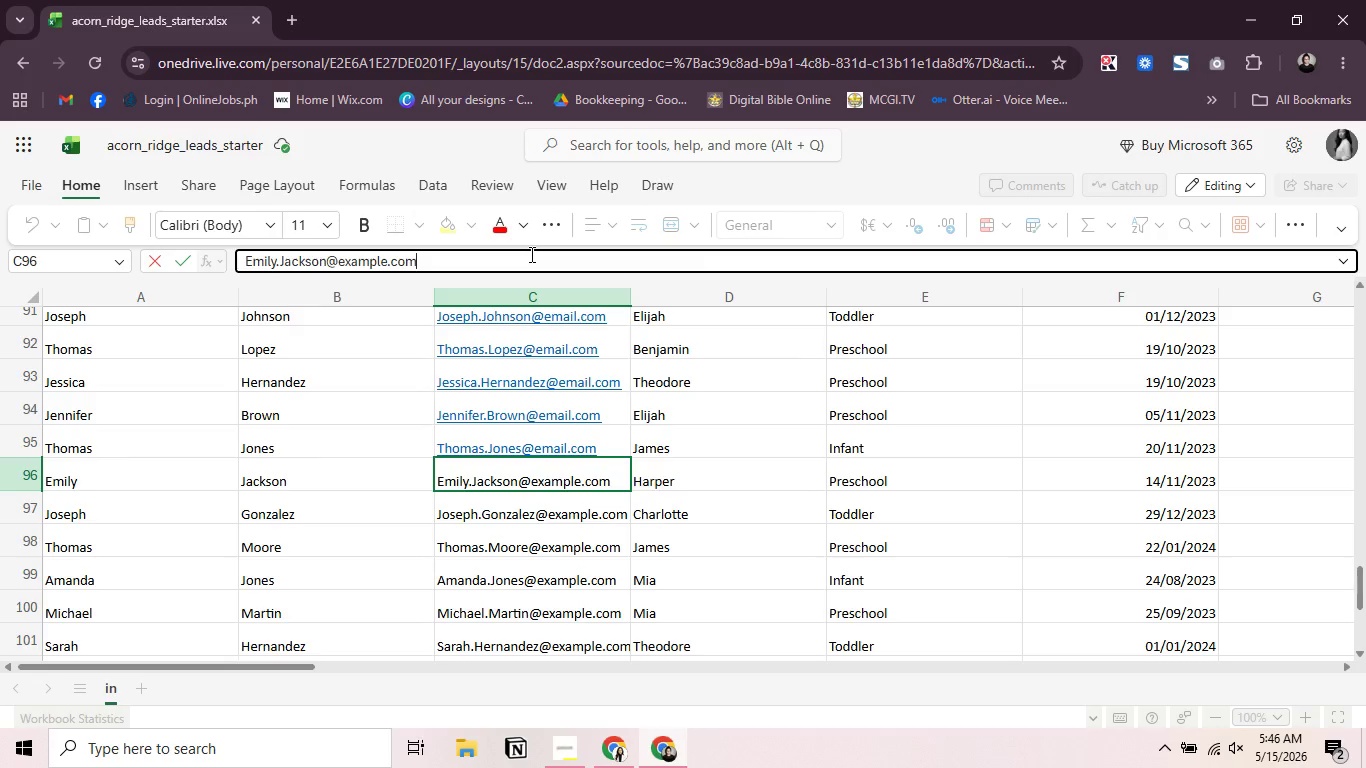 
key(Backspace)
key(Backspace)
key(Backspace)
key(Backspace)
key(Backspace)
key(Backspace)
key(Backspace)
key(Backspace)
key(Backspace)
key(Backspace)
type(mail.com)
 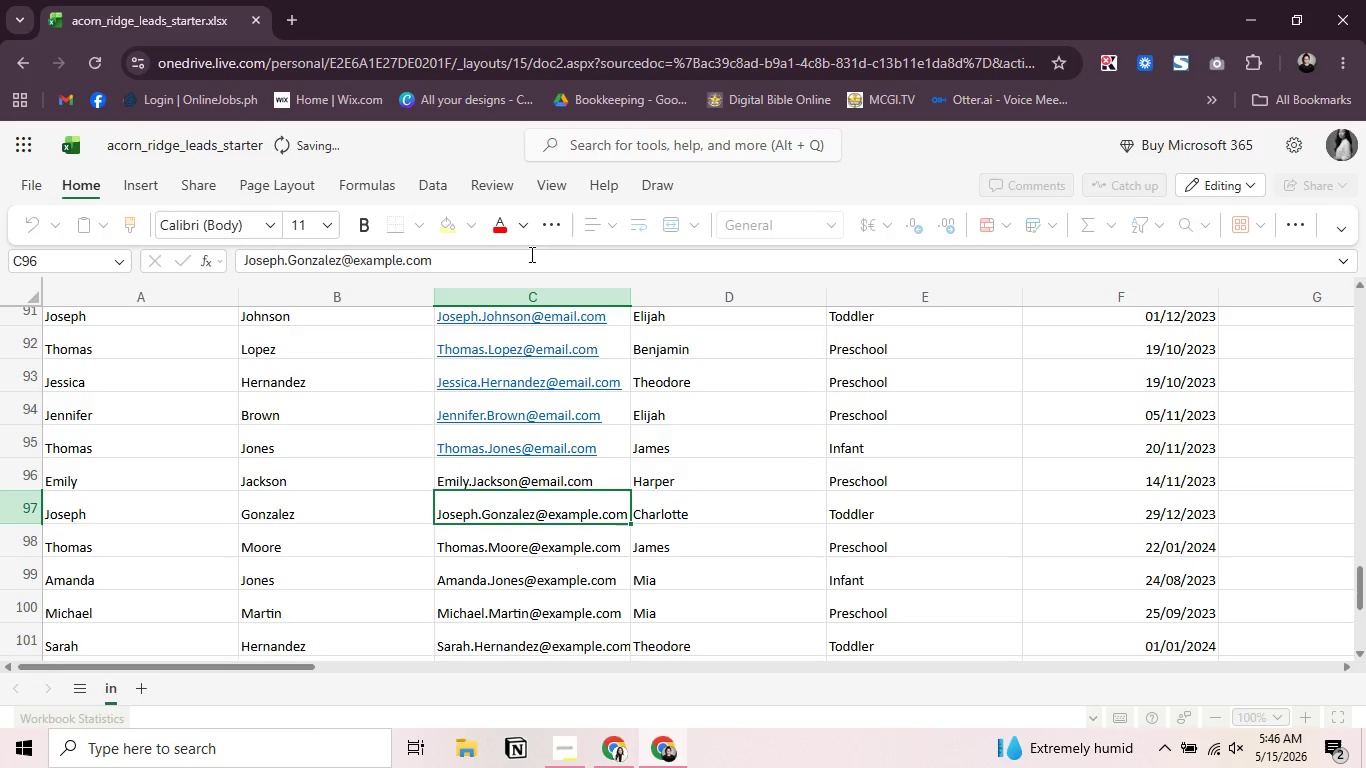 
key(Enter)
 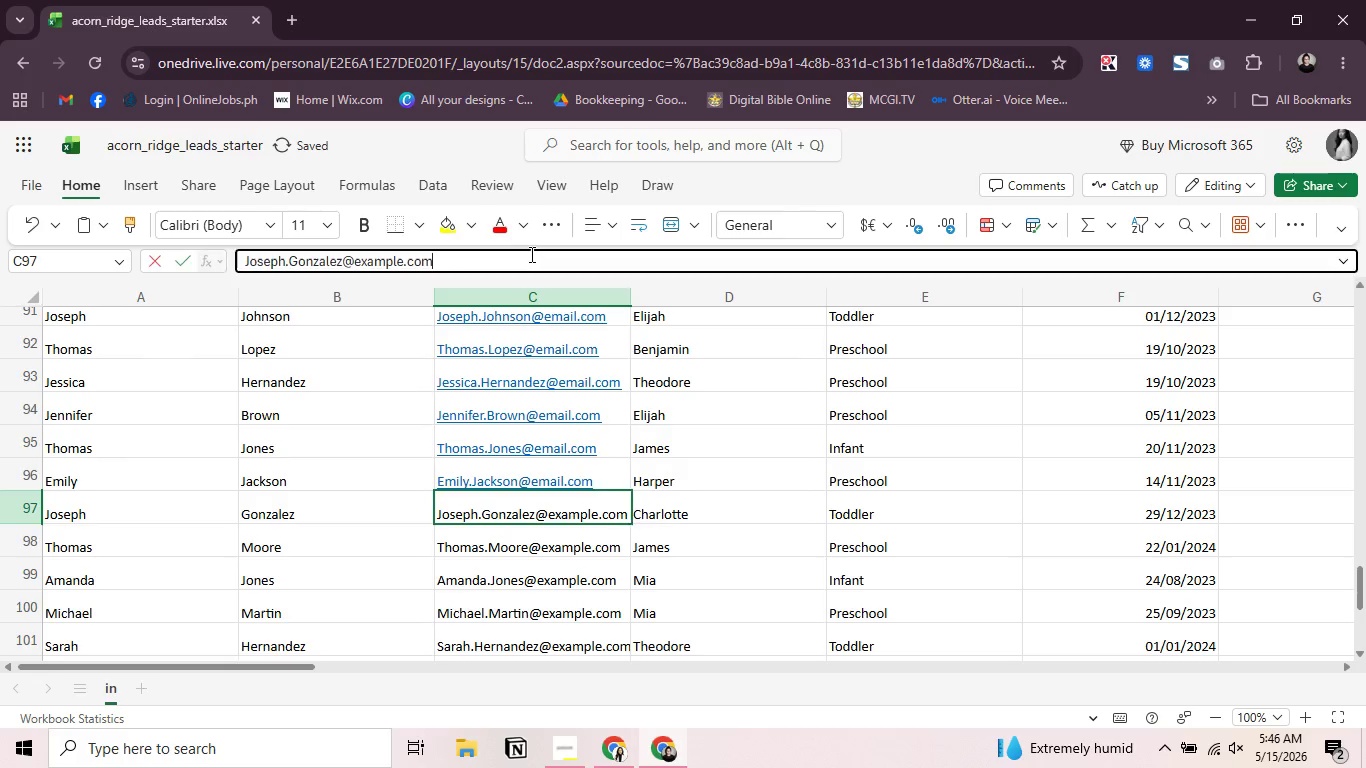 
left_click([530, 254])
 